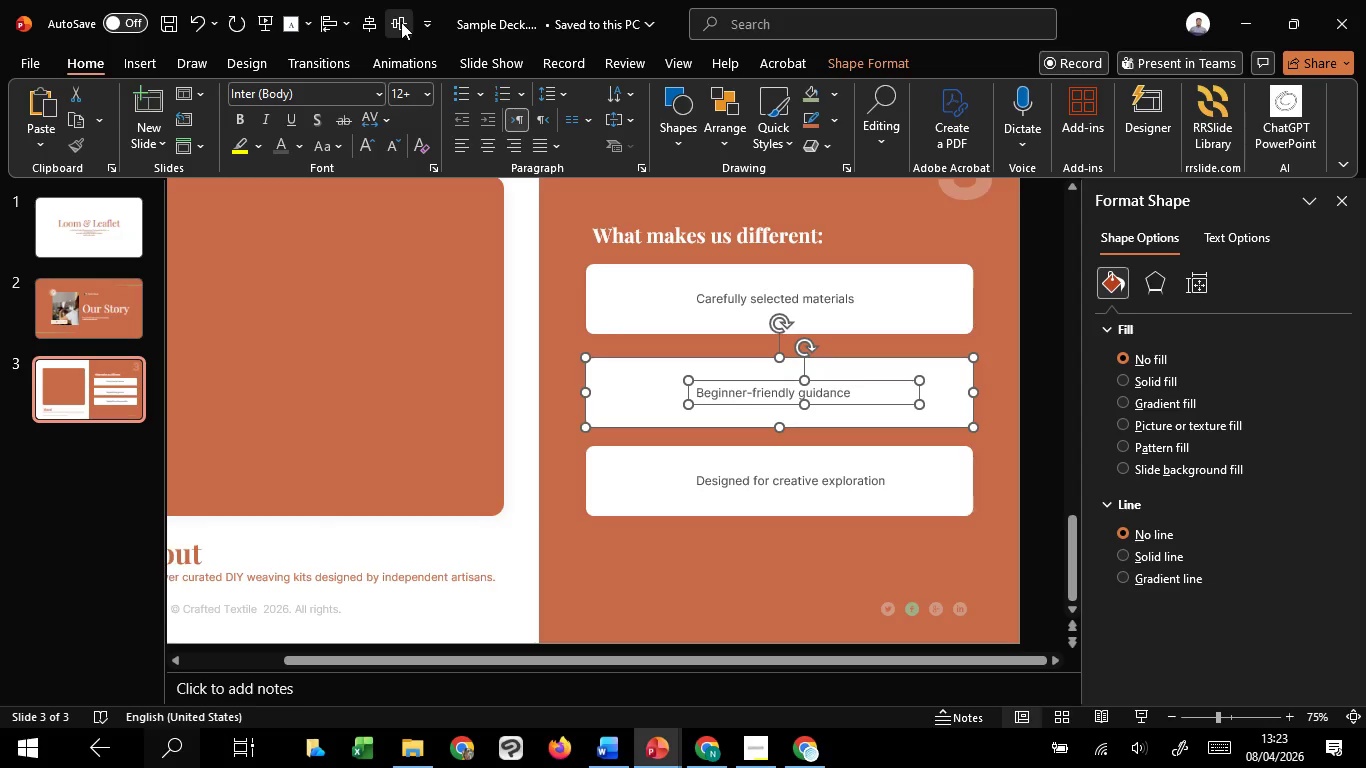 
left_click([767, 479])
 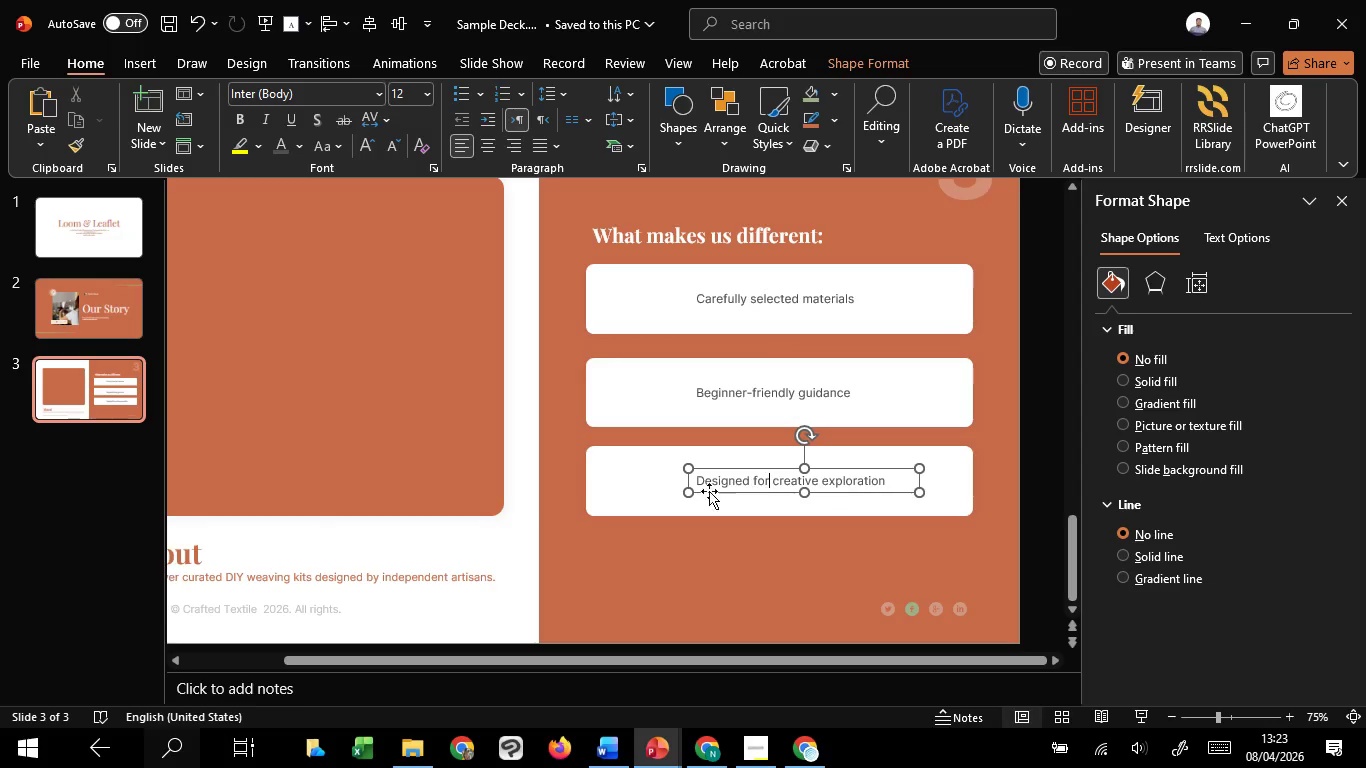 
hold_key(key=ShiftLeft, duration=1.02)
left_click([663, 496])
 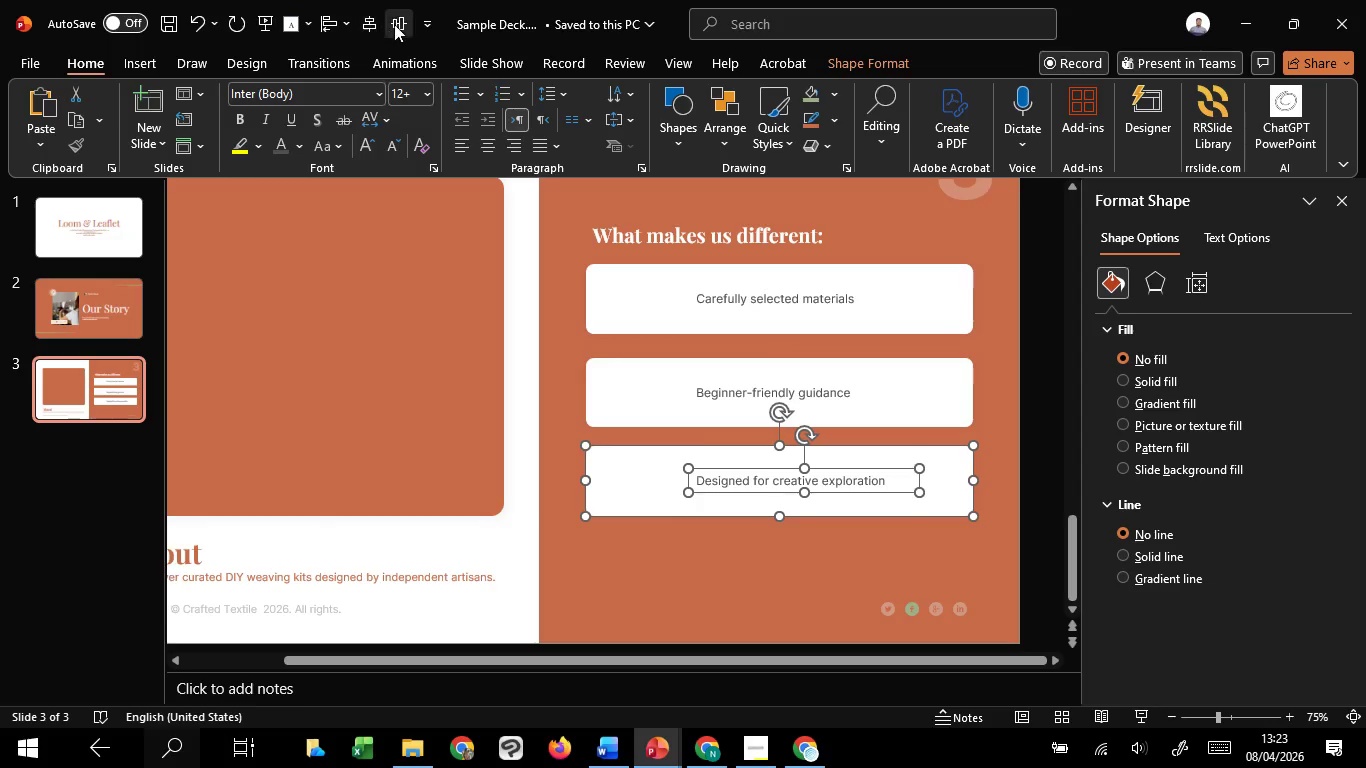 
left_click([404, 20])
 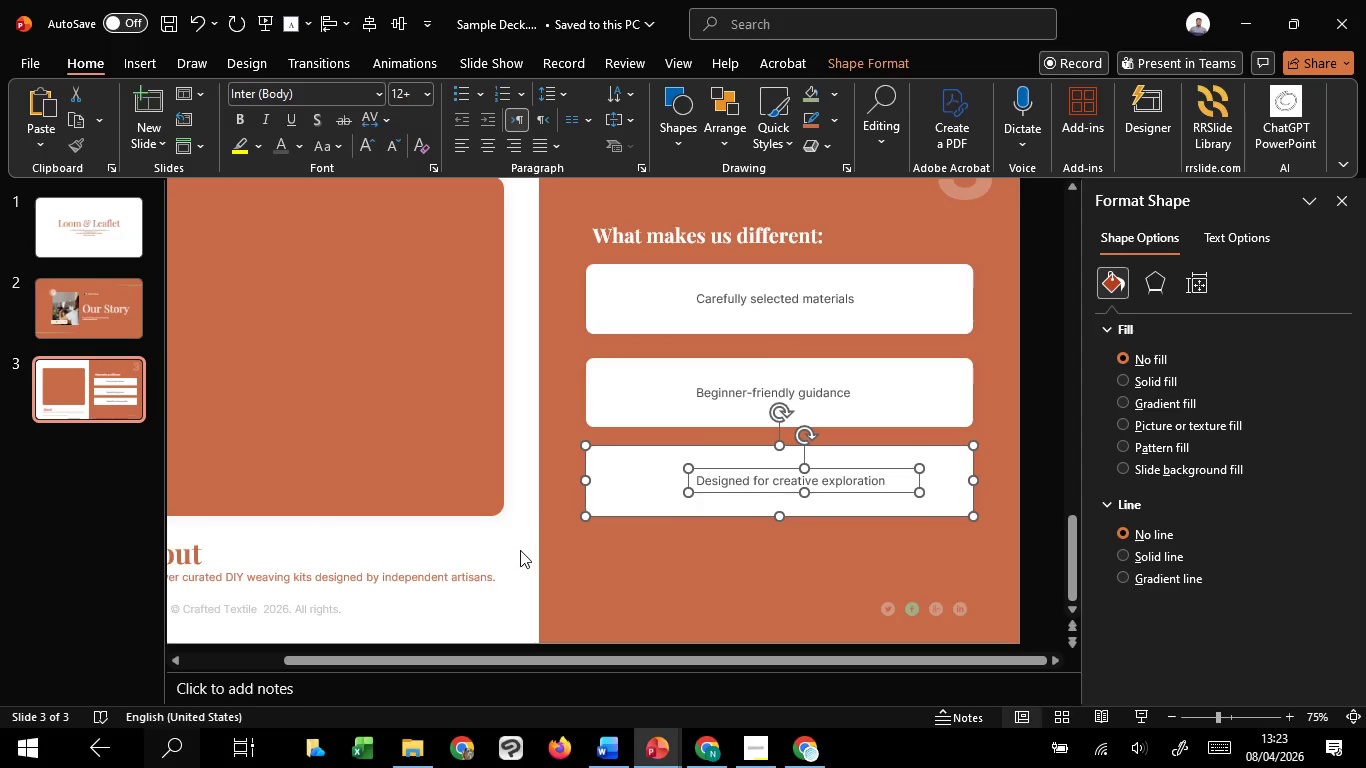 
left_click([520, 550])
 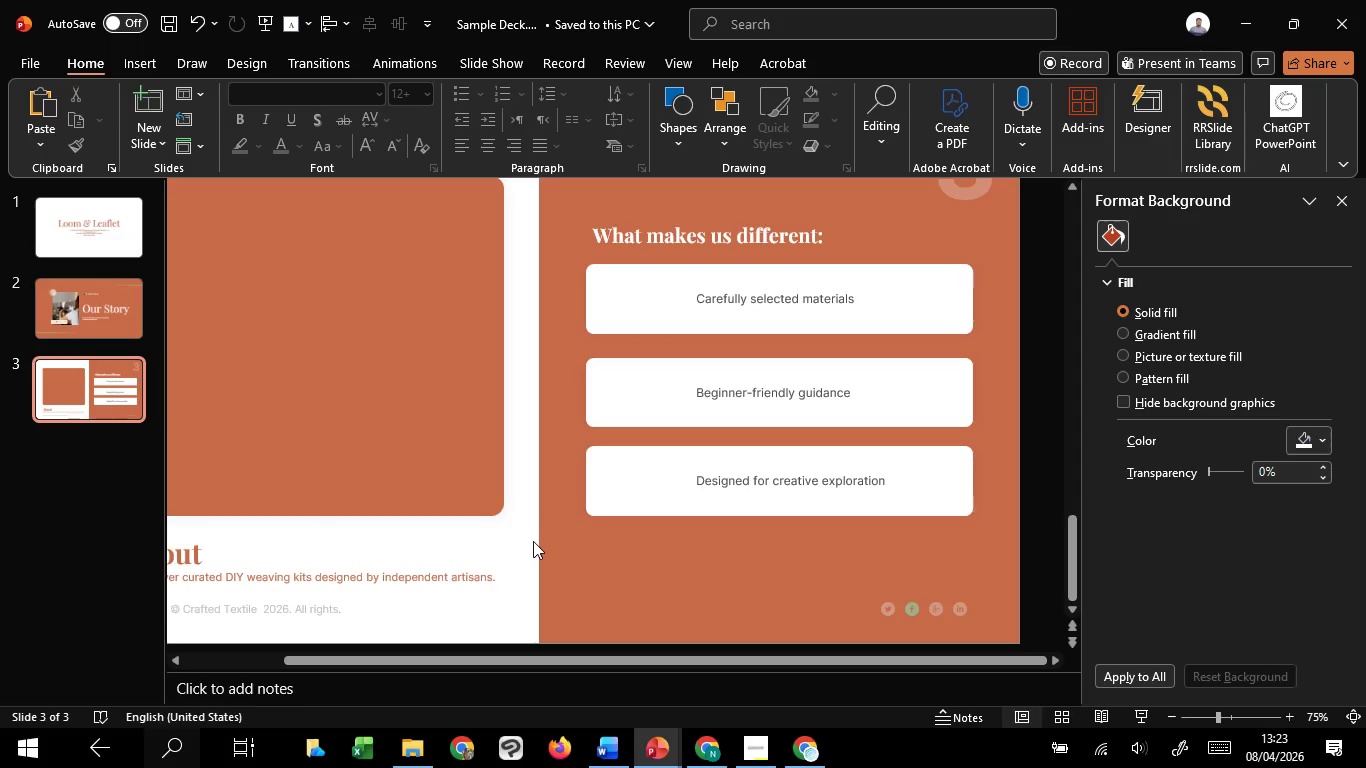 
wait(14.64)
 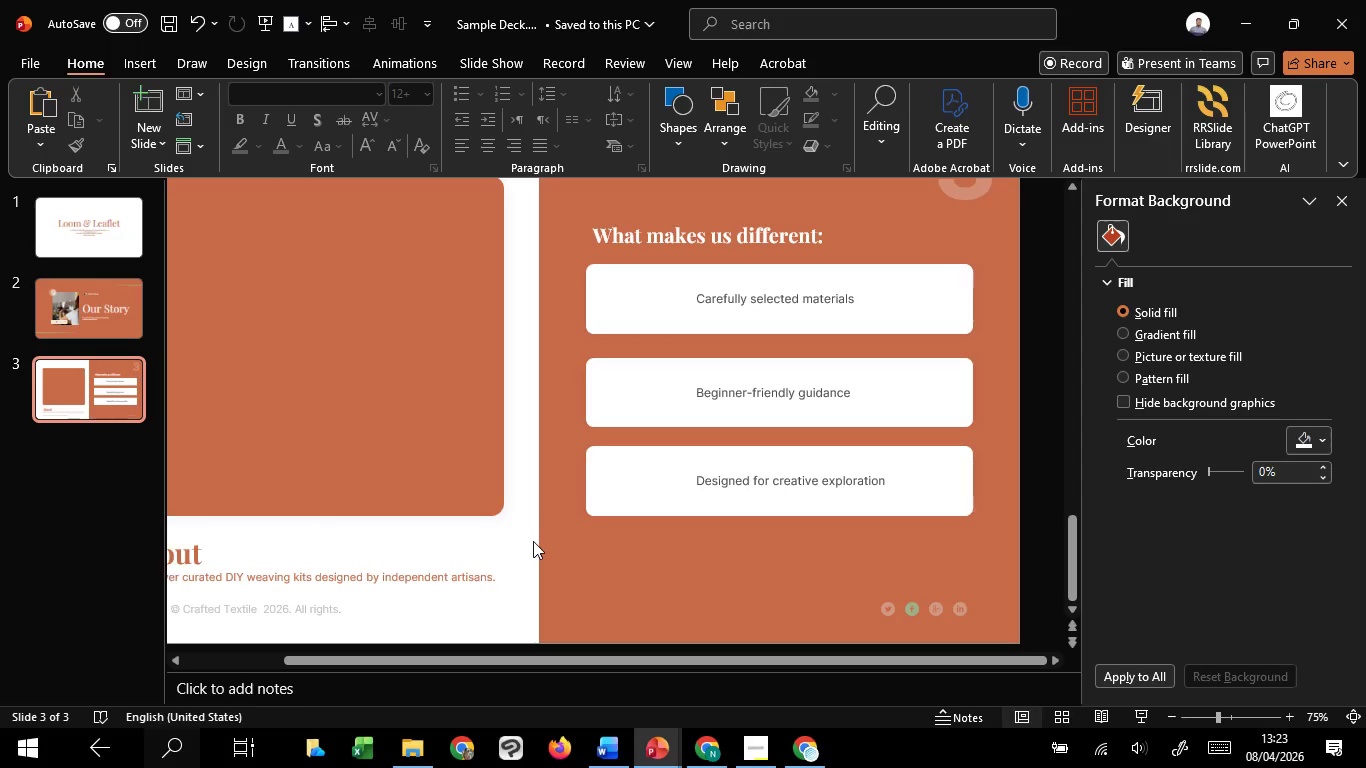 
left_click([748, 399])
 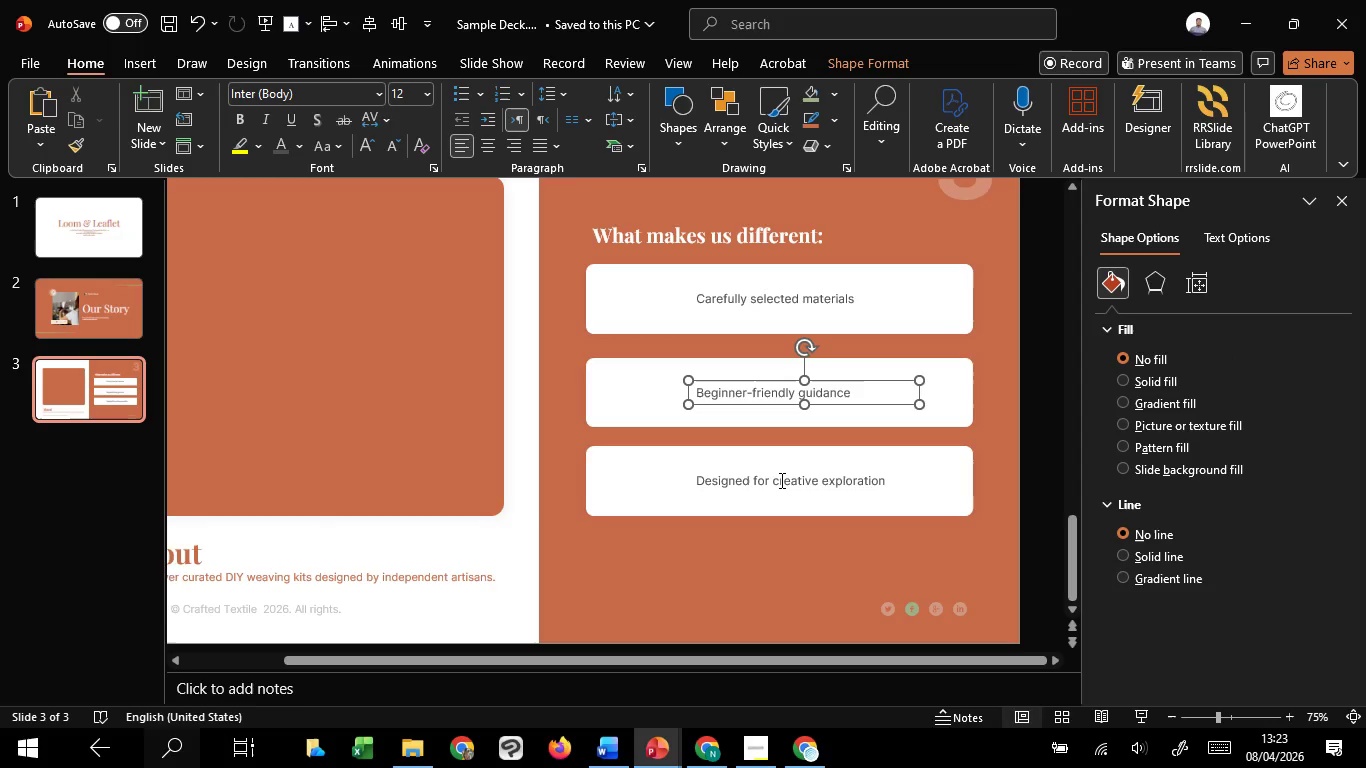 
hold_key(key=ShiftLeft, duration=1.52)
left_click([780, 480])
 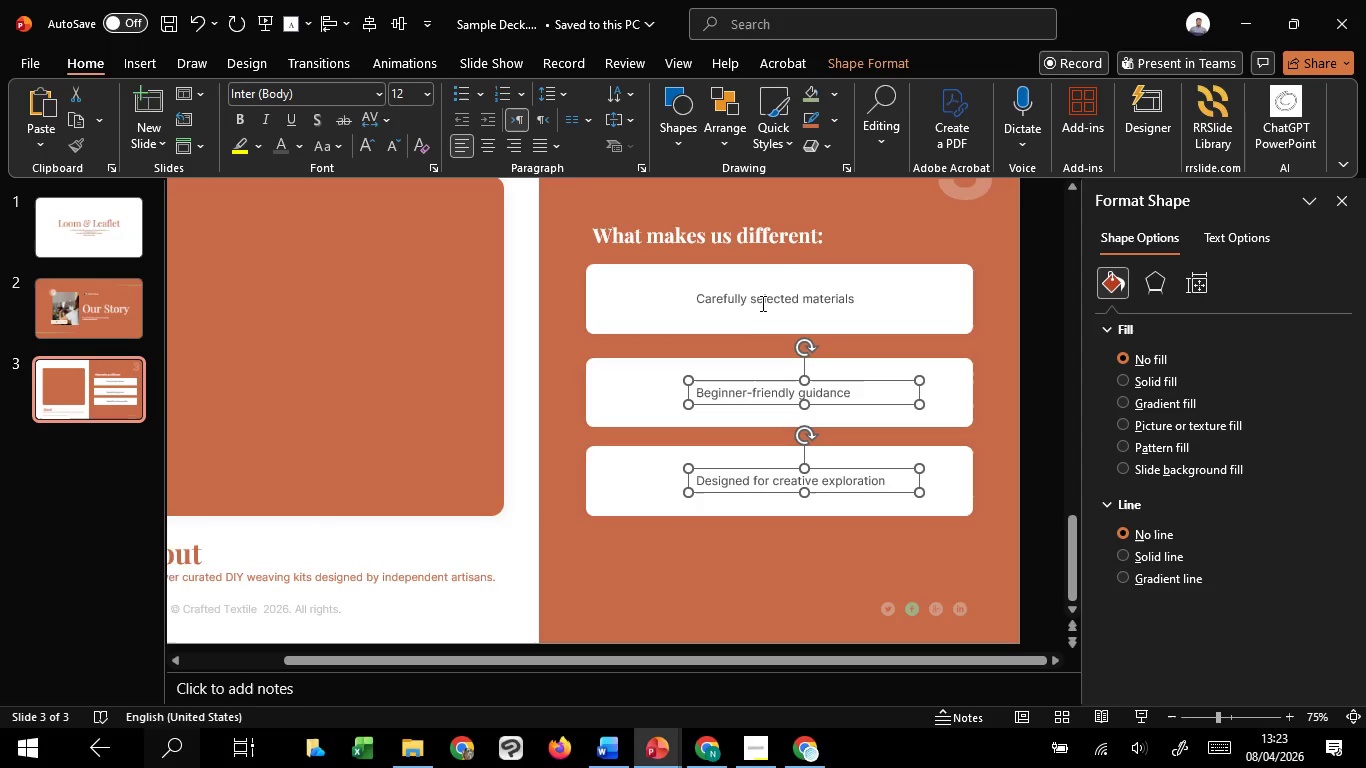 
left_click([761, 303])
 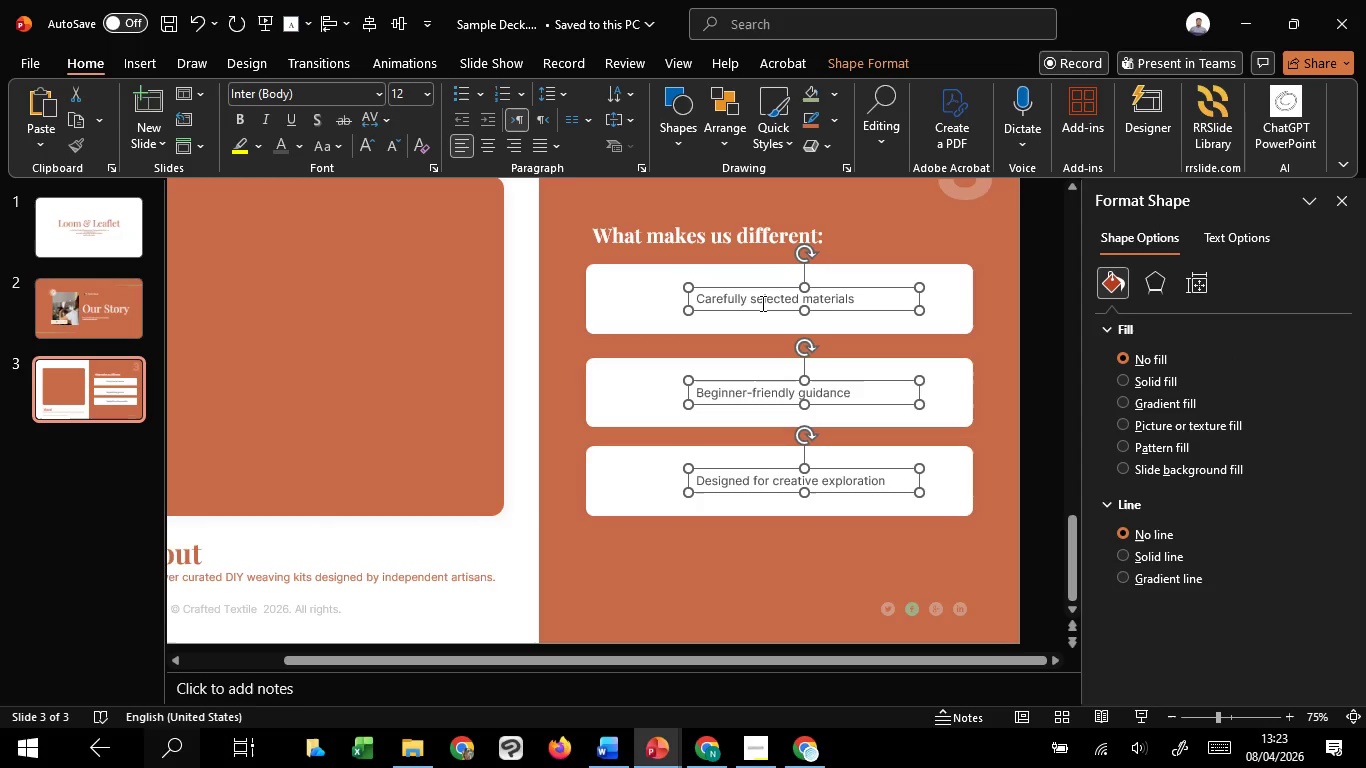 
key(Shift+ShiftLeft)
 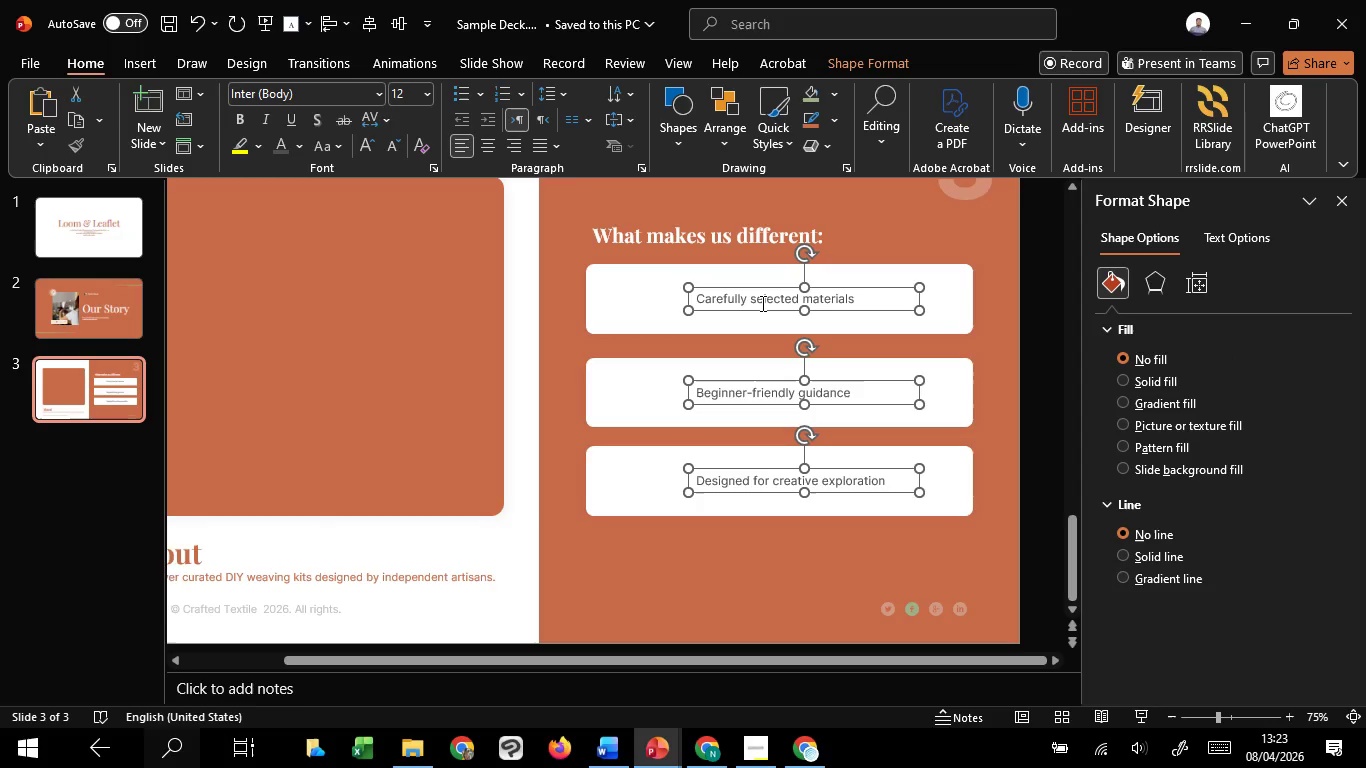 
key(Shift+ShiftLeft)
 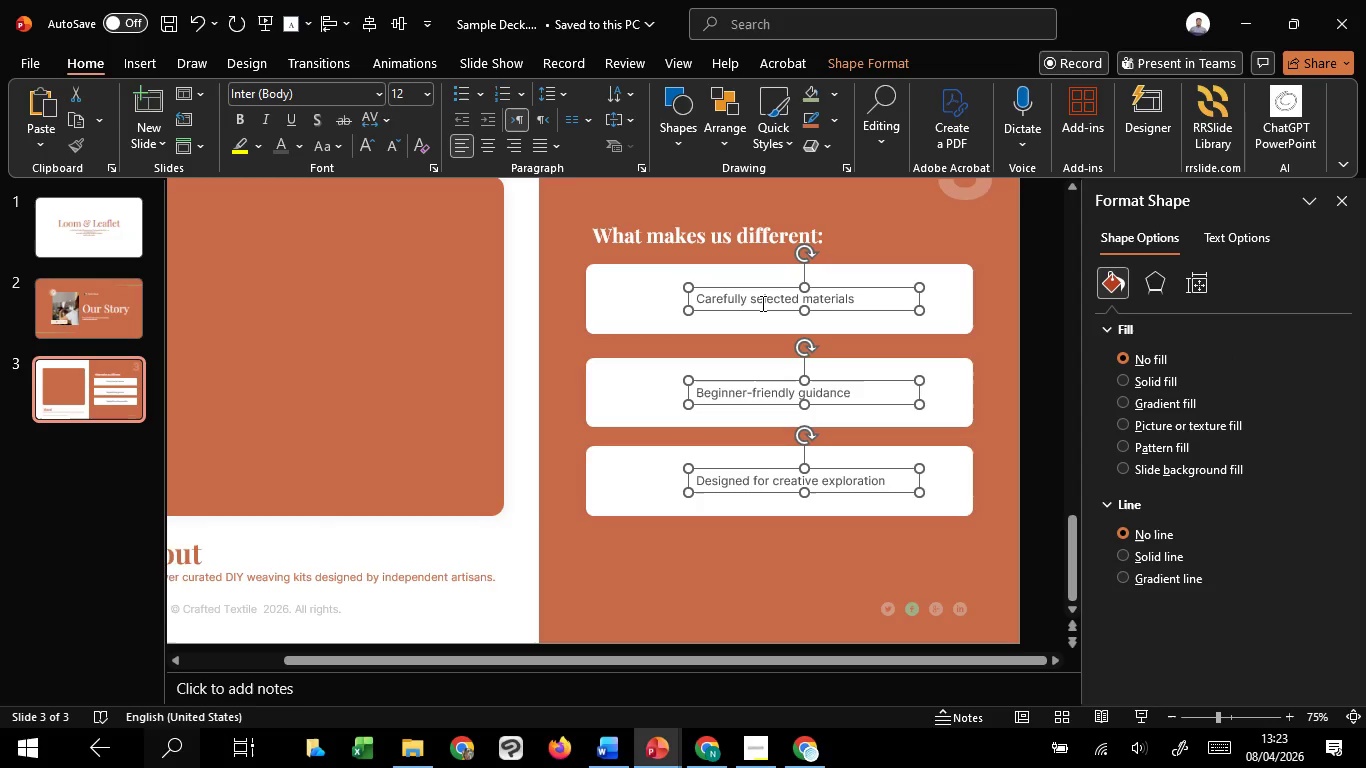 
key(Shift+ShiftLeft)
 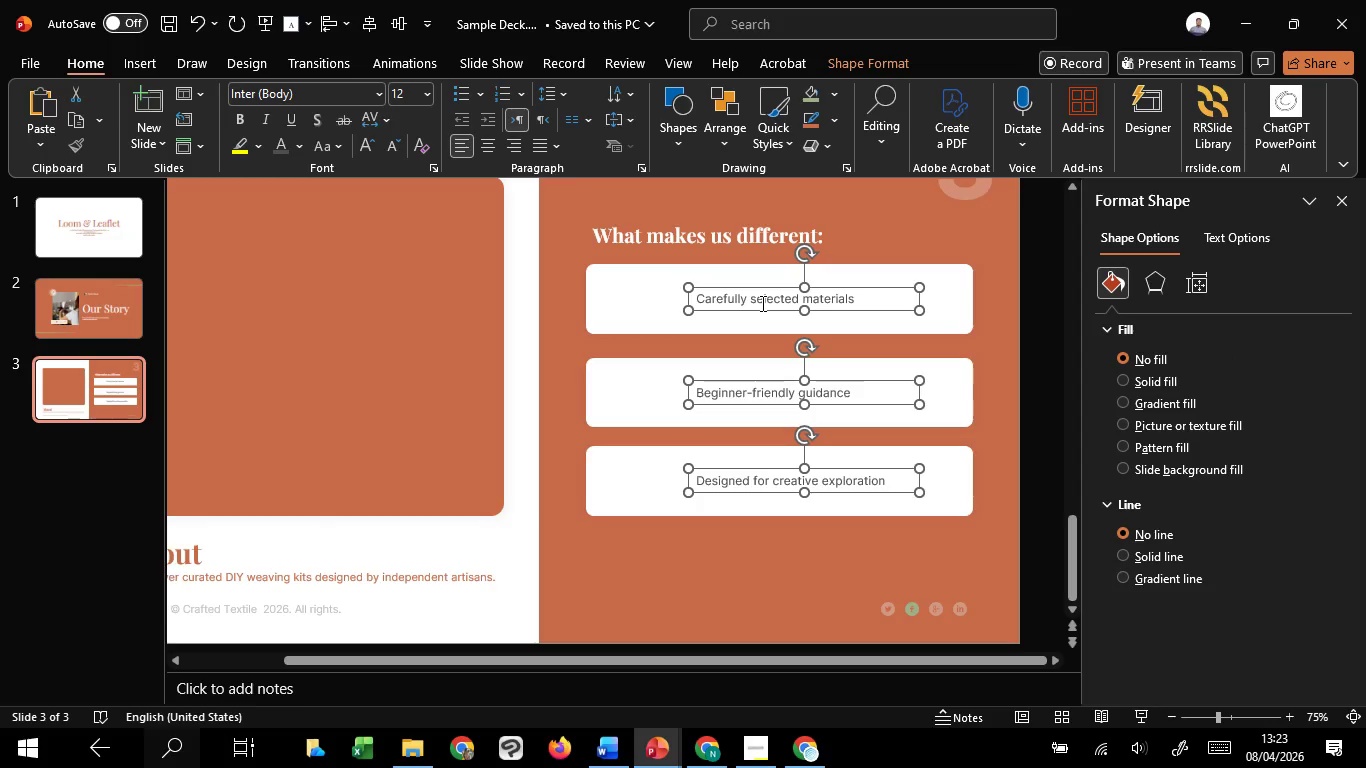 
key(Shift+ShiftLeft)
 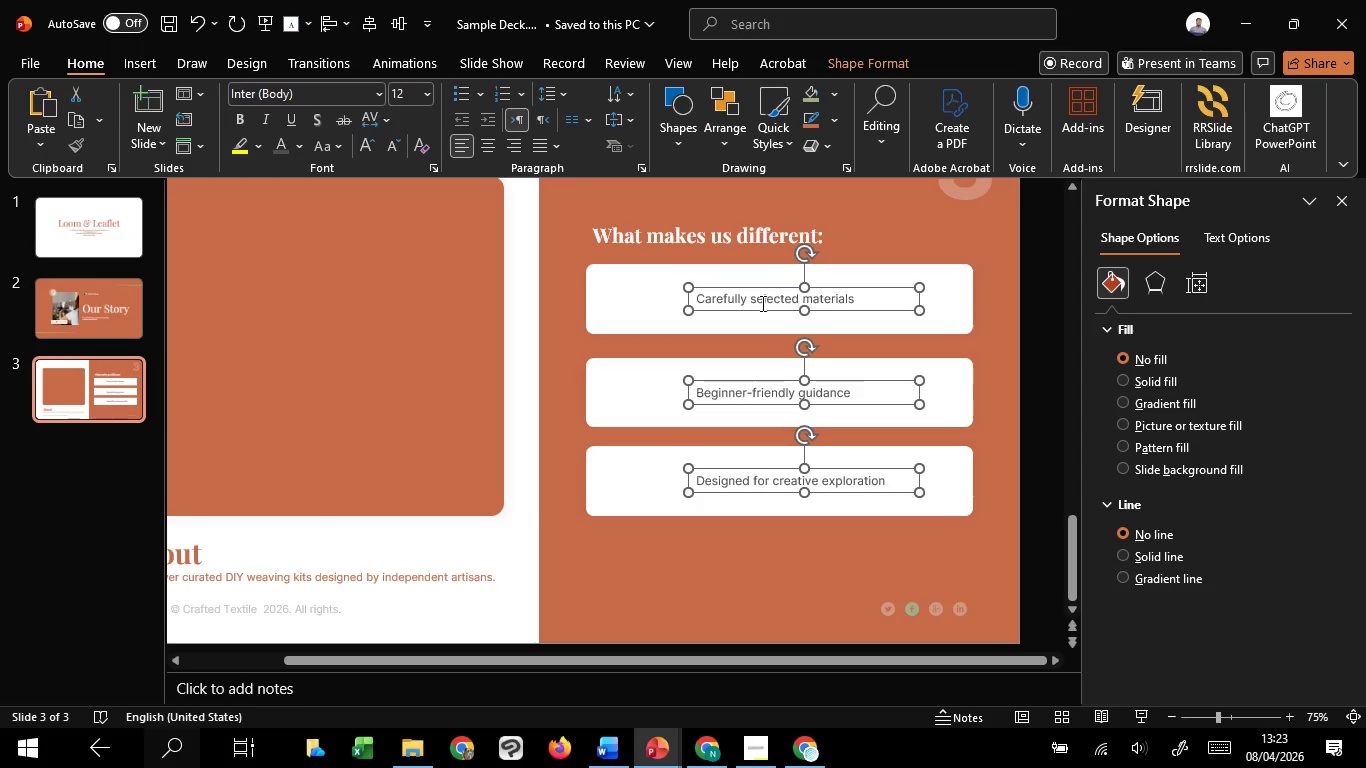 
key(Shift+ShiftLeft)
 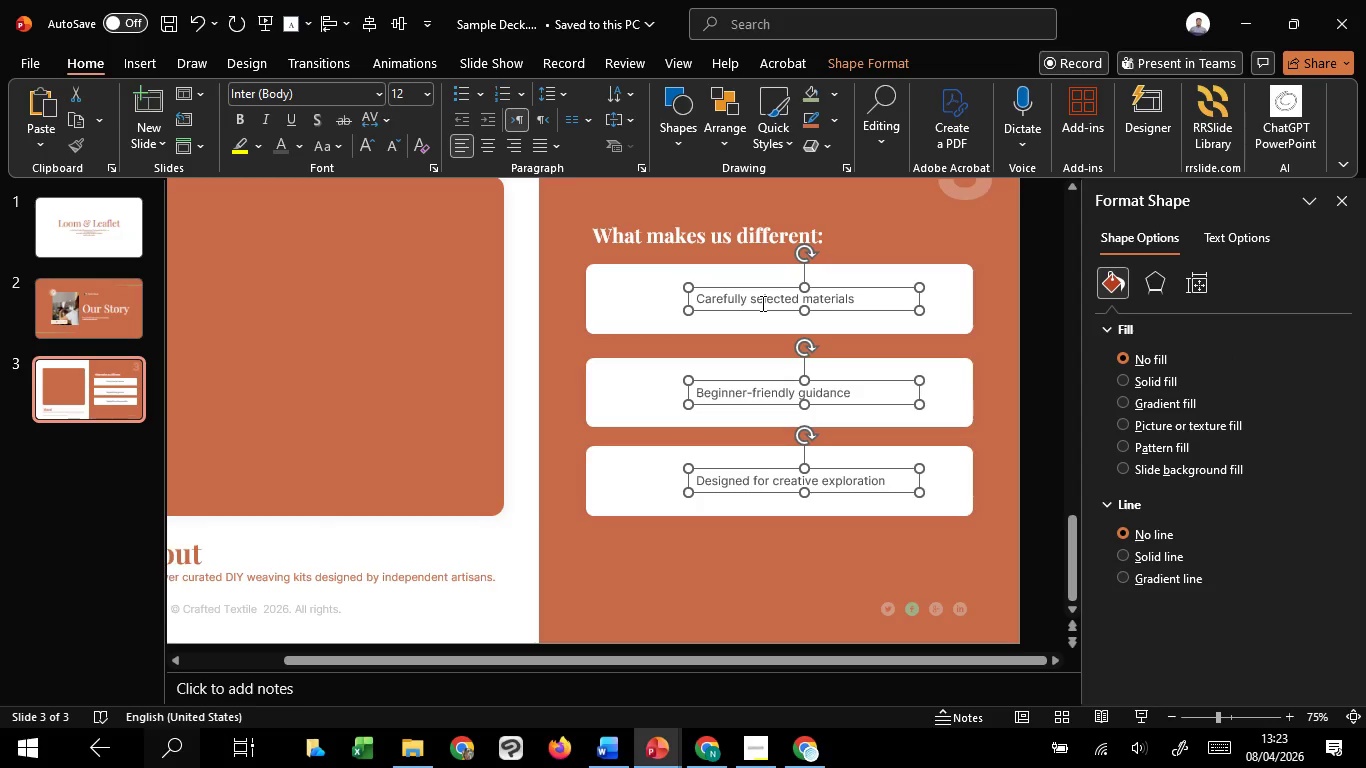 
key(Shift+ShiftLeft)
 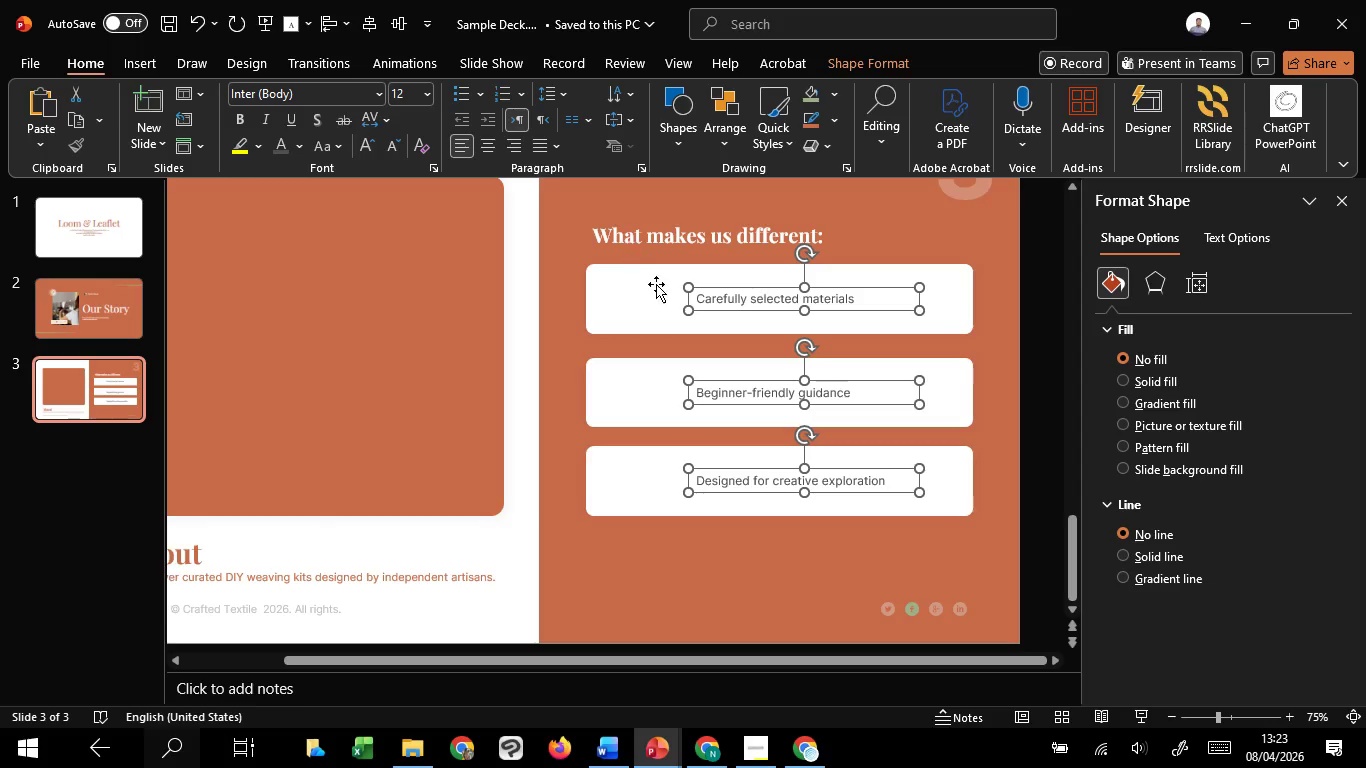 
wait(6.72)
 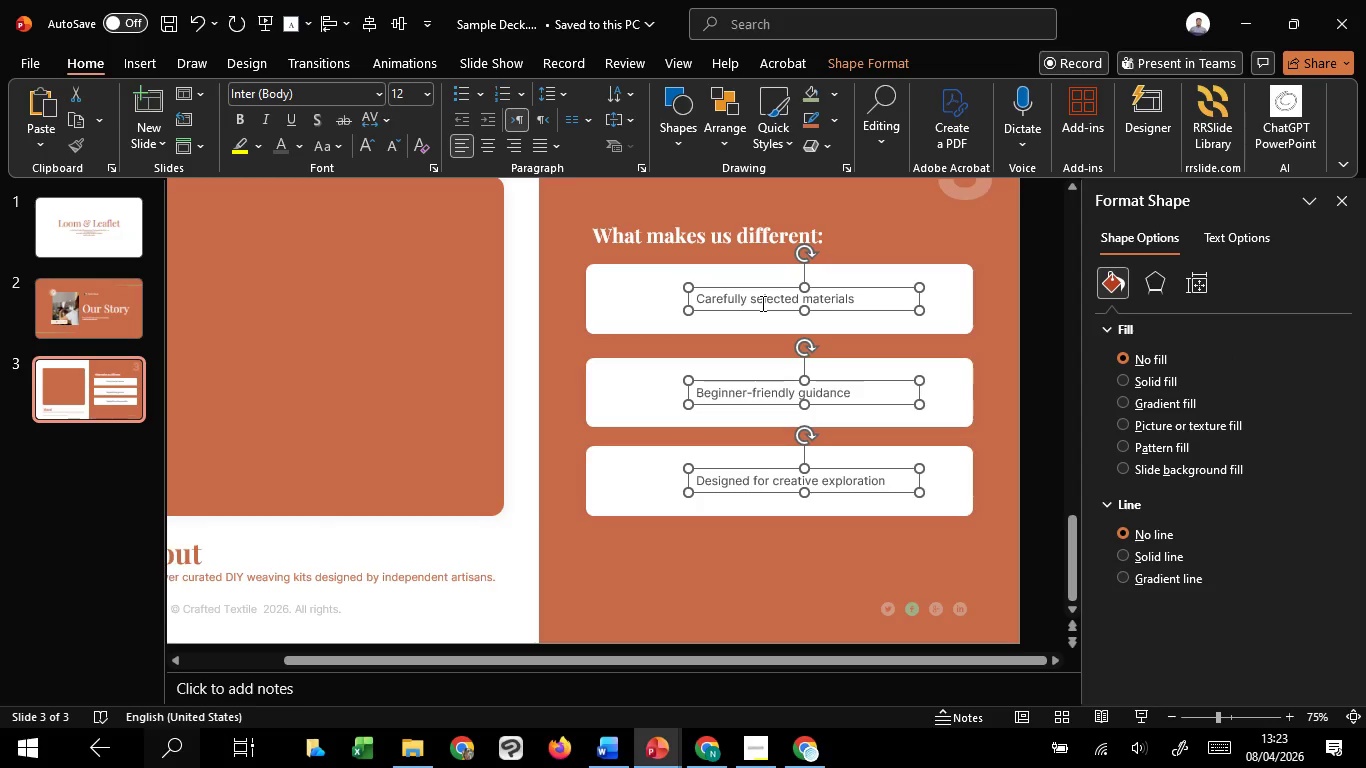 
double_click([360, 150])
 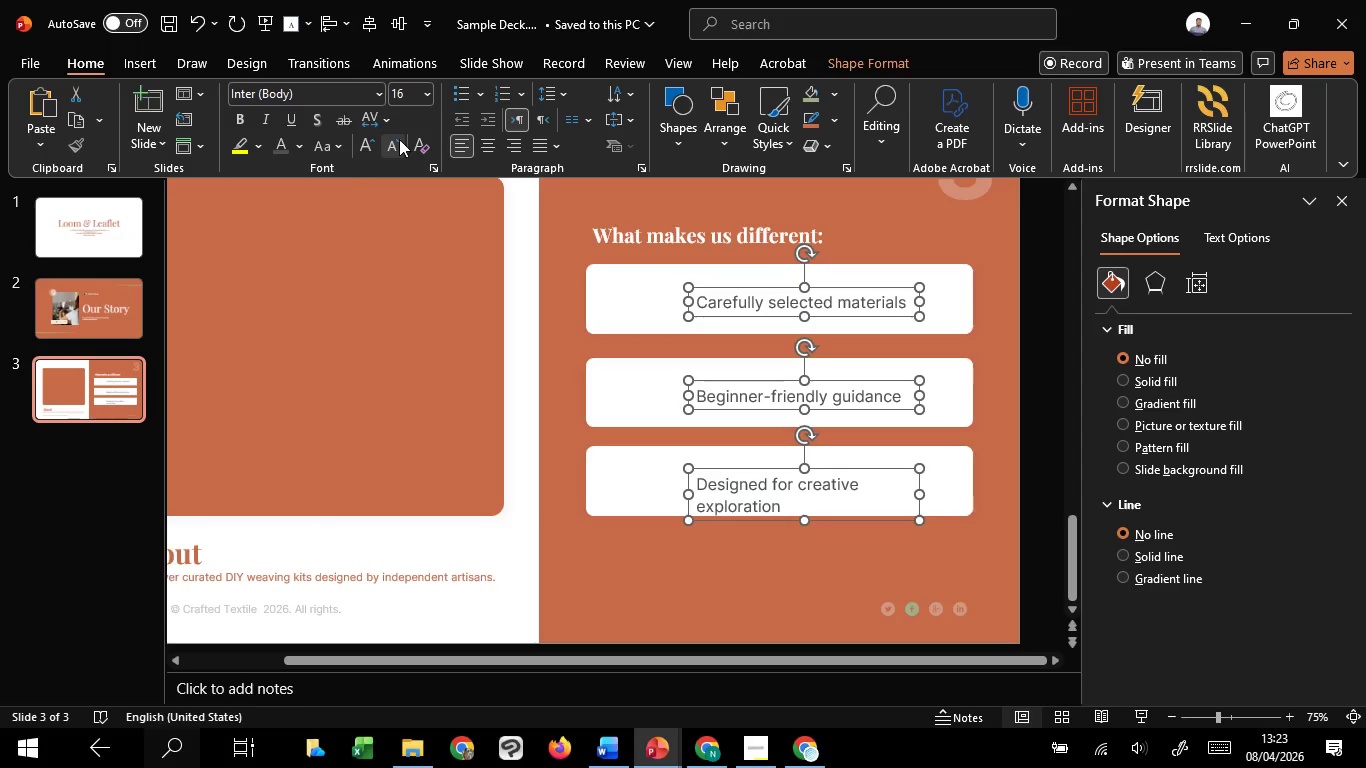 
left_click([394, 144])
 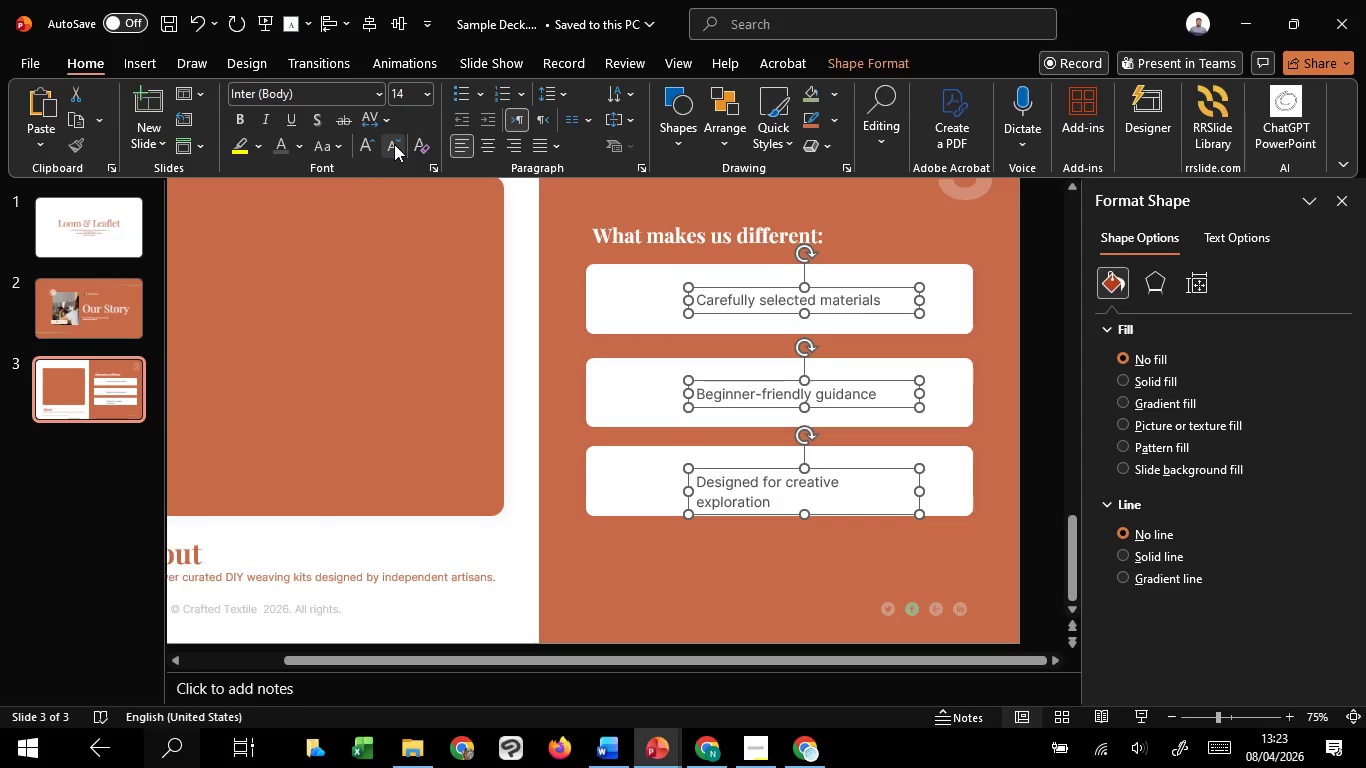 
left_click([394, 144])
 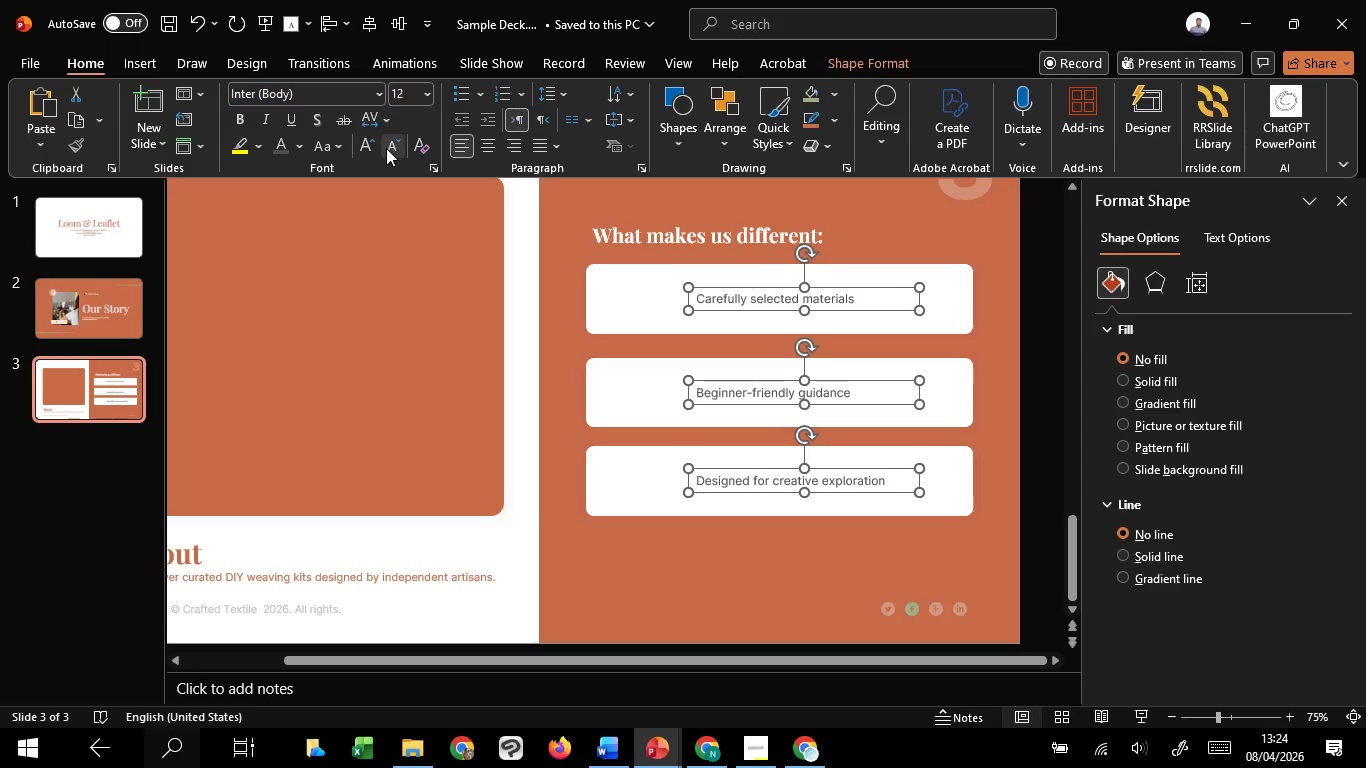 
wait(38.04)
 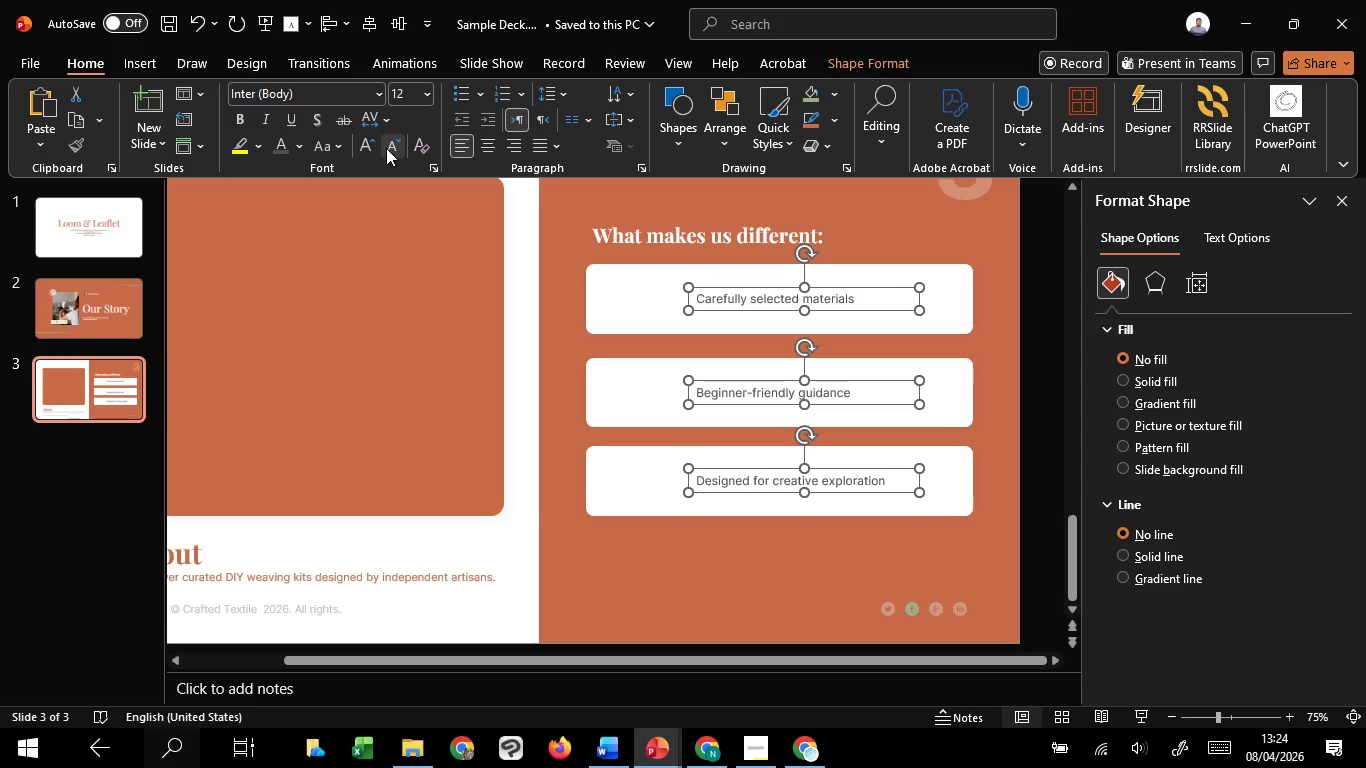 
mouse_move([389, 135])
 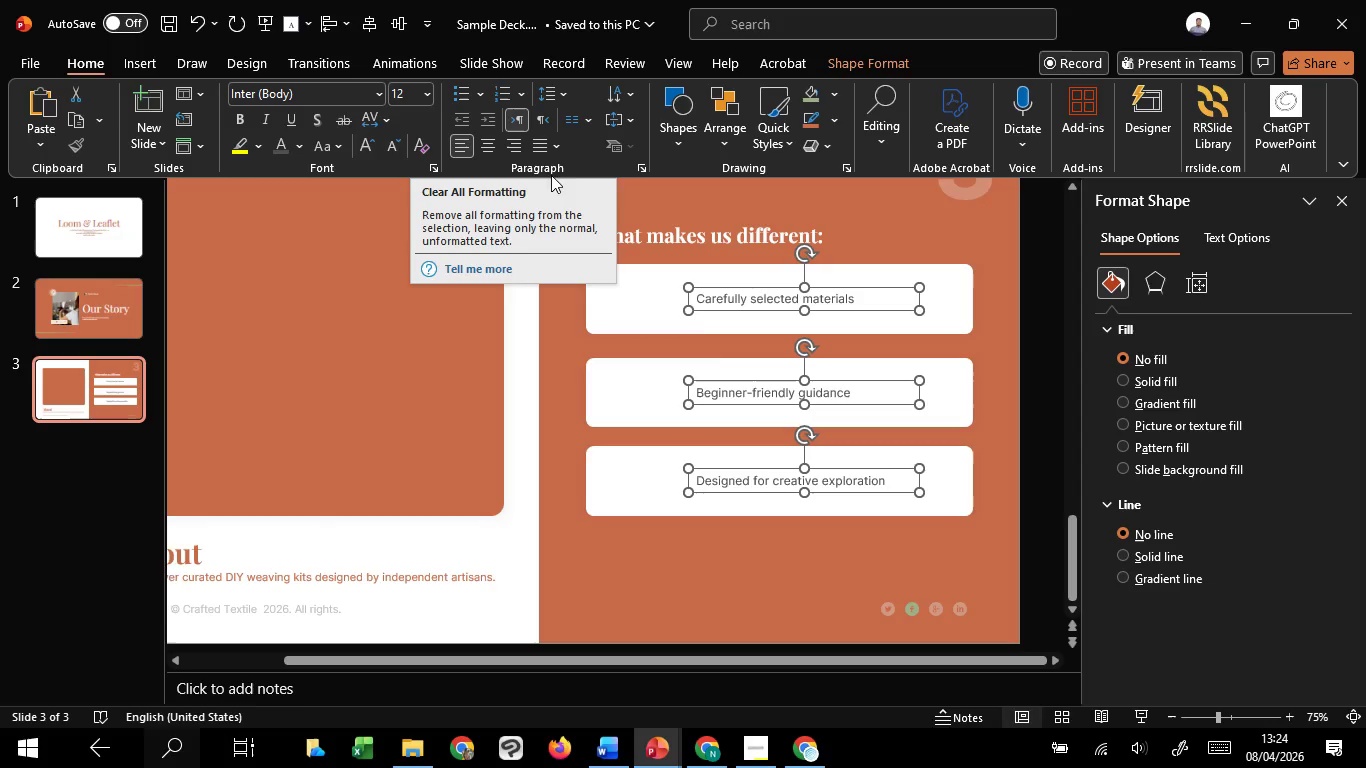 
left_click([1043, 296])
 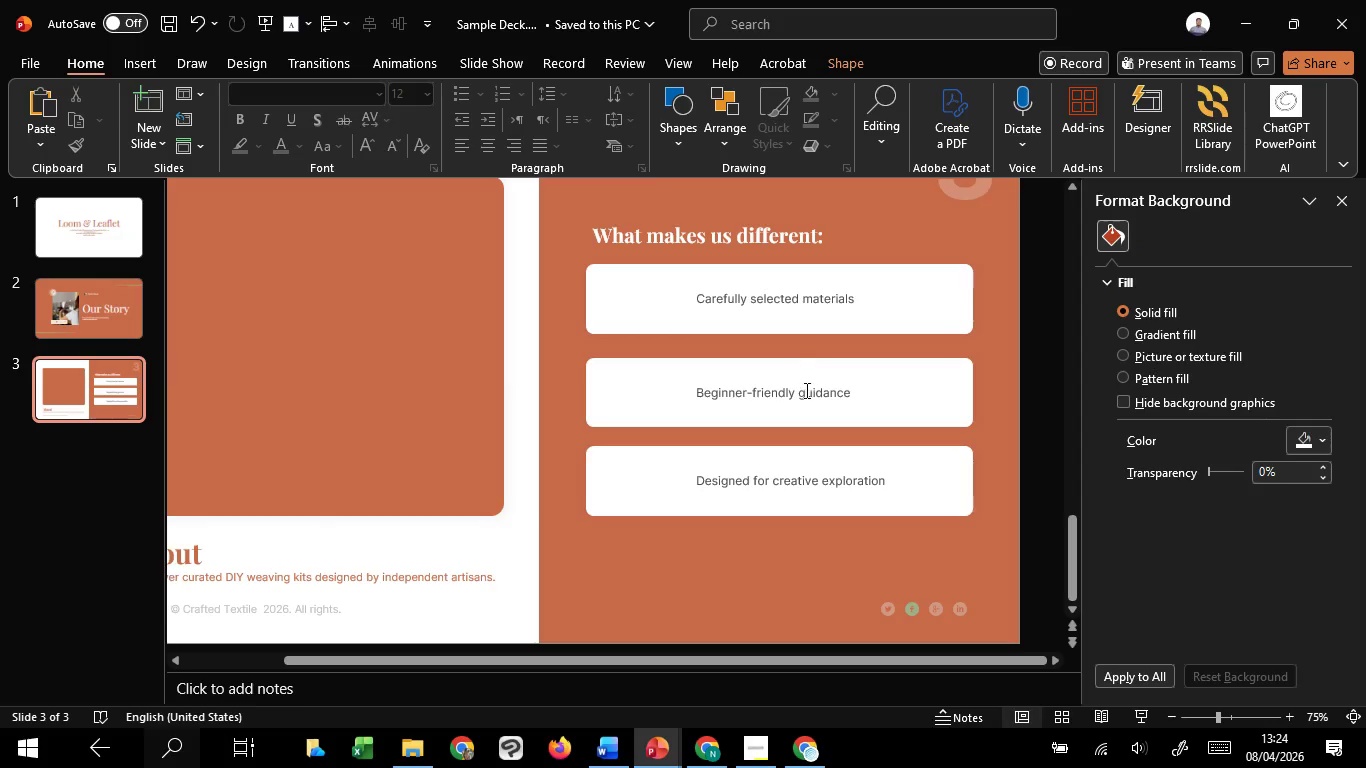 
left_click([805, 390])
 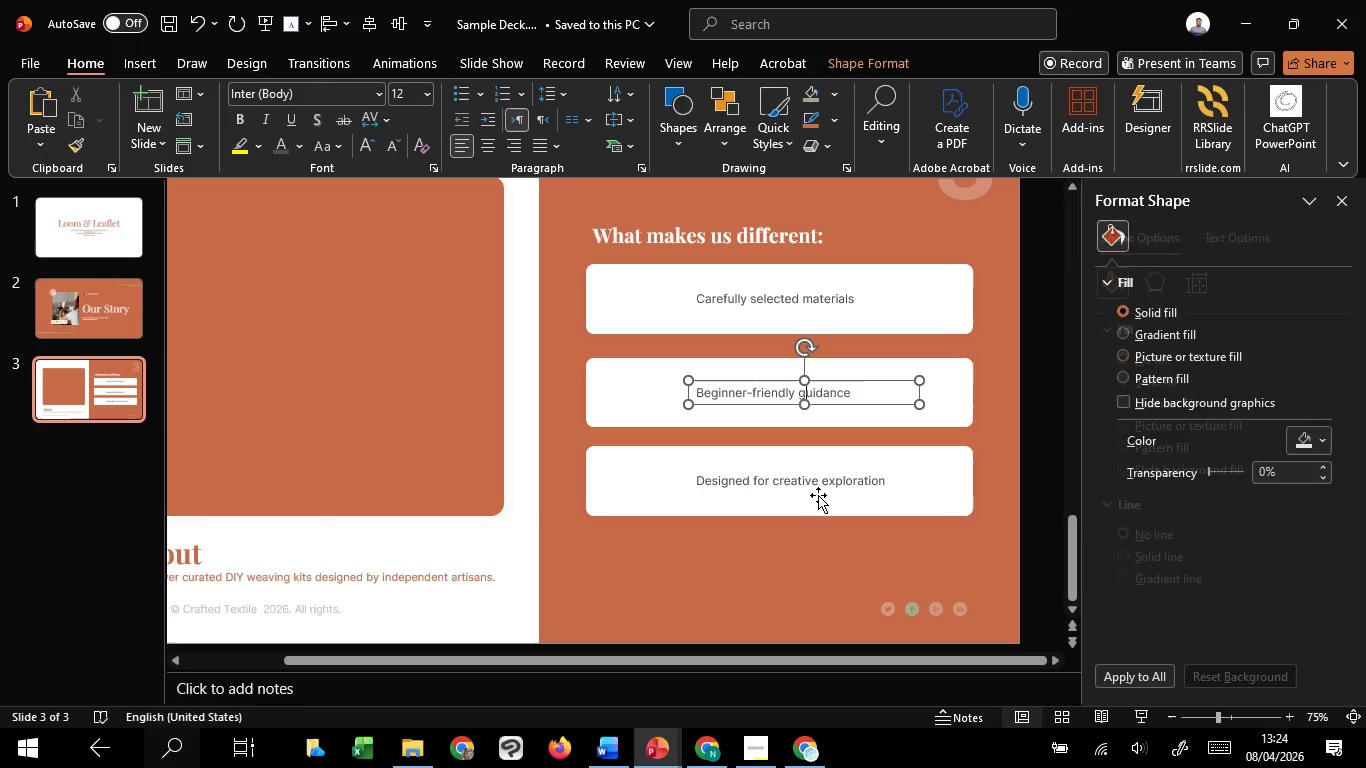 
hold_key(key=ShiftLeft, duration=1.52)
left_click([809, 480])
 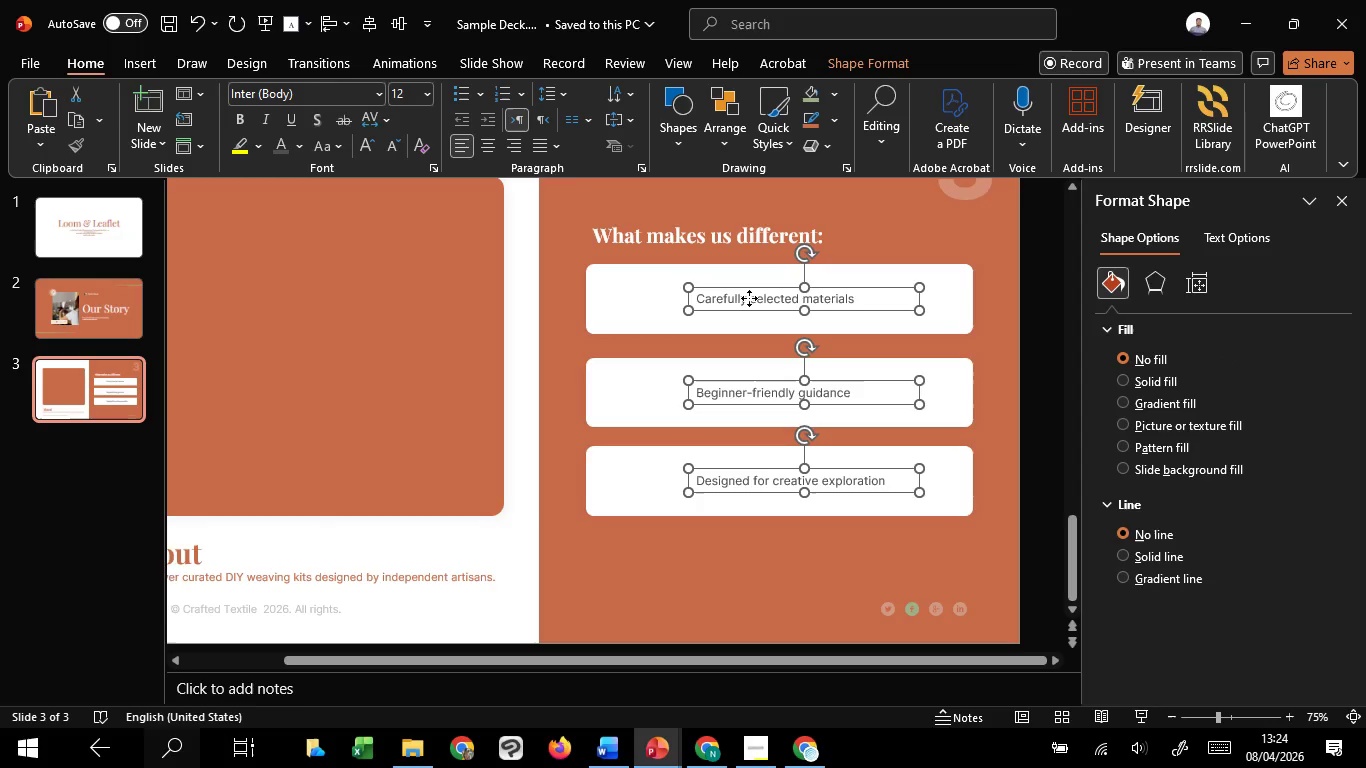 
left_click([749, 298])
 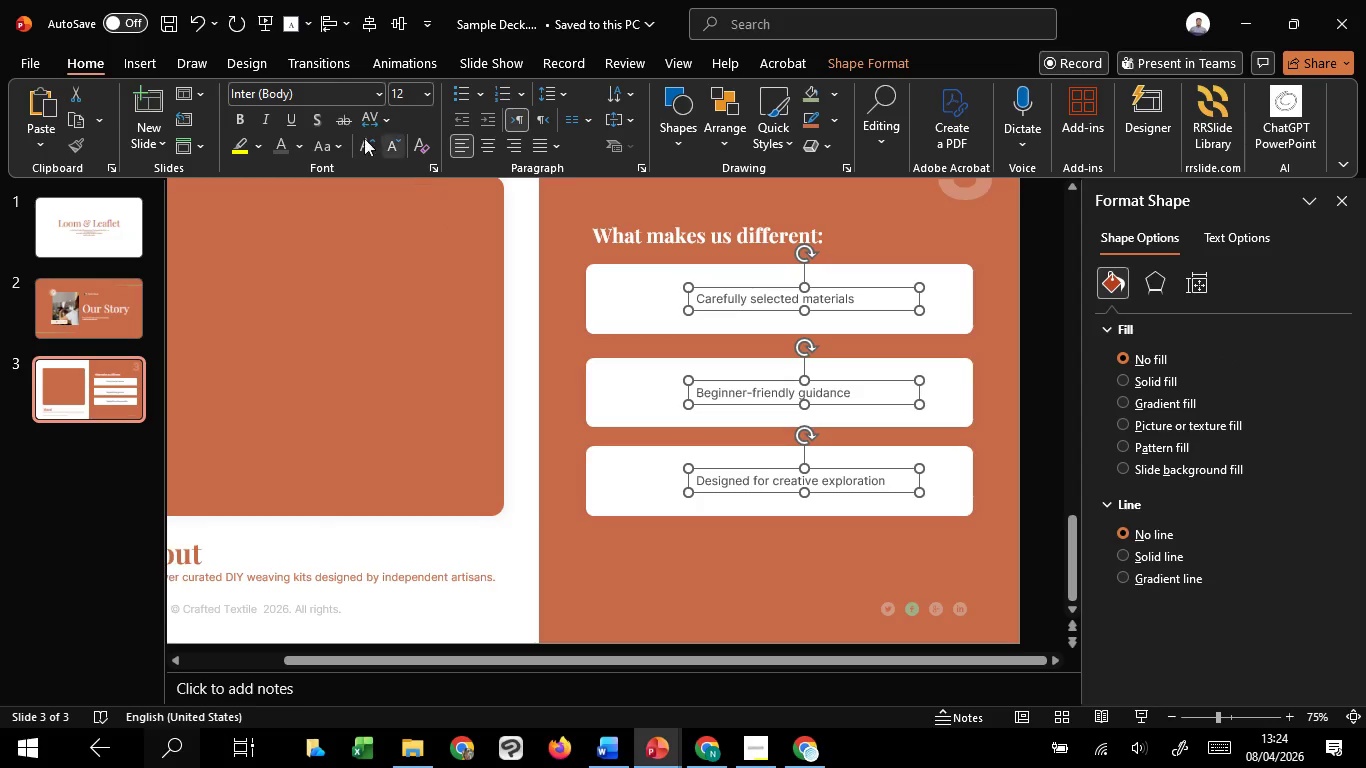 
key(Shift+ShiftLeft)
 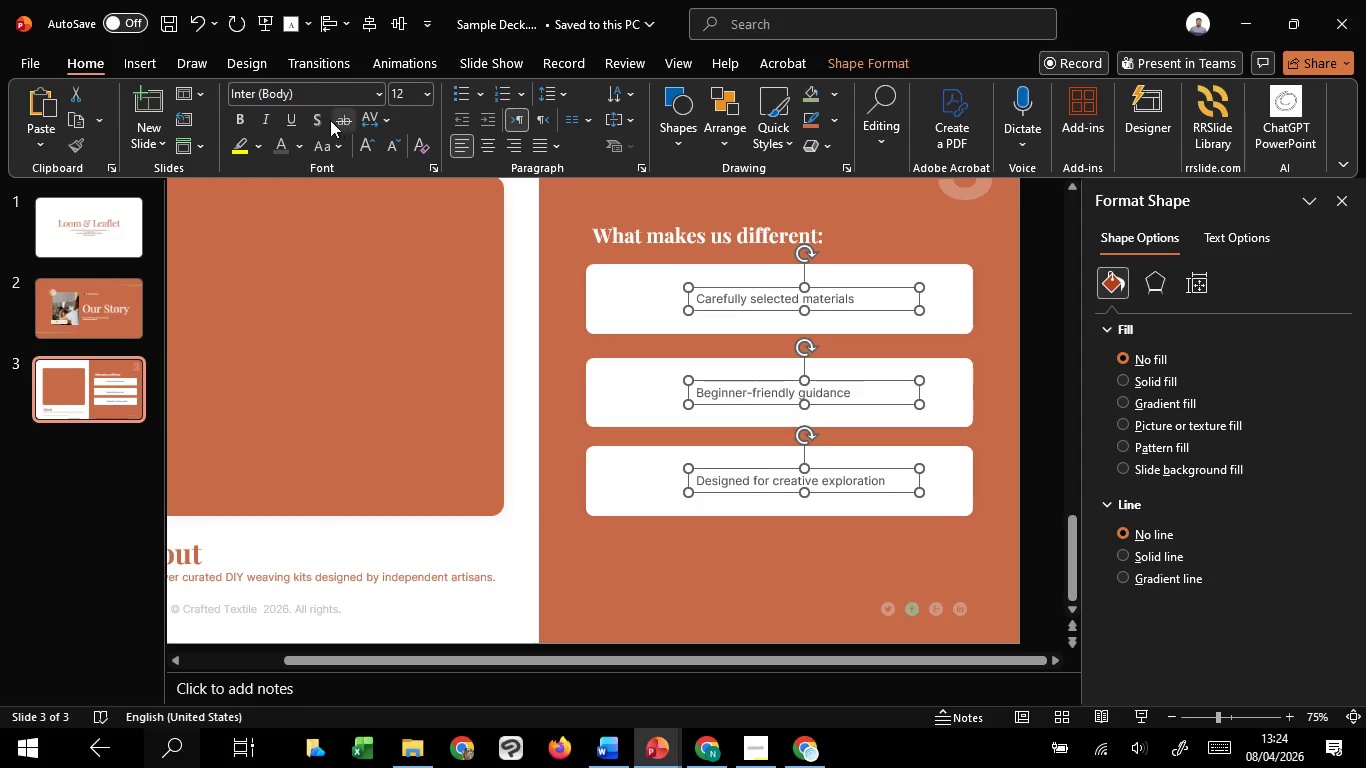 
key(Shift+ShiftLeft)
 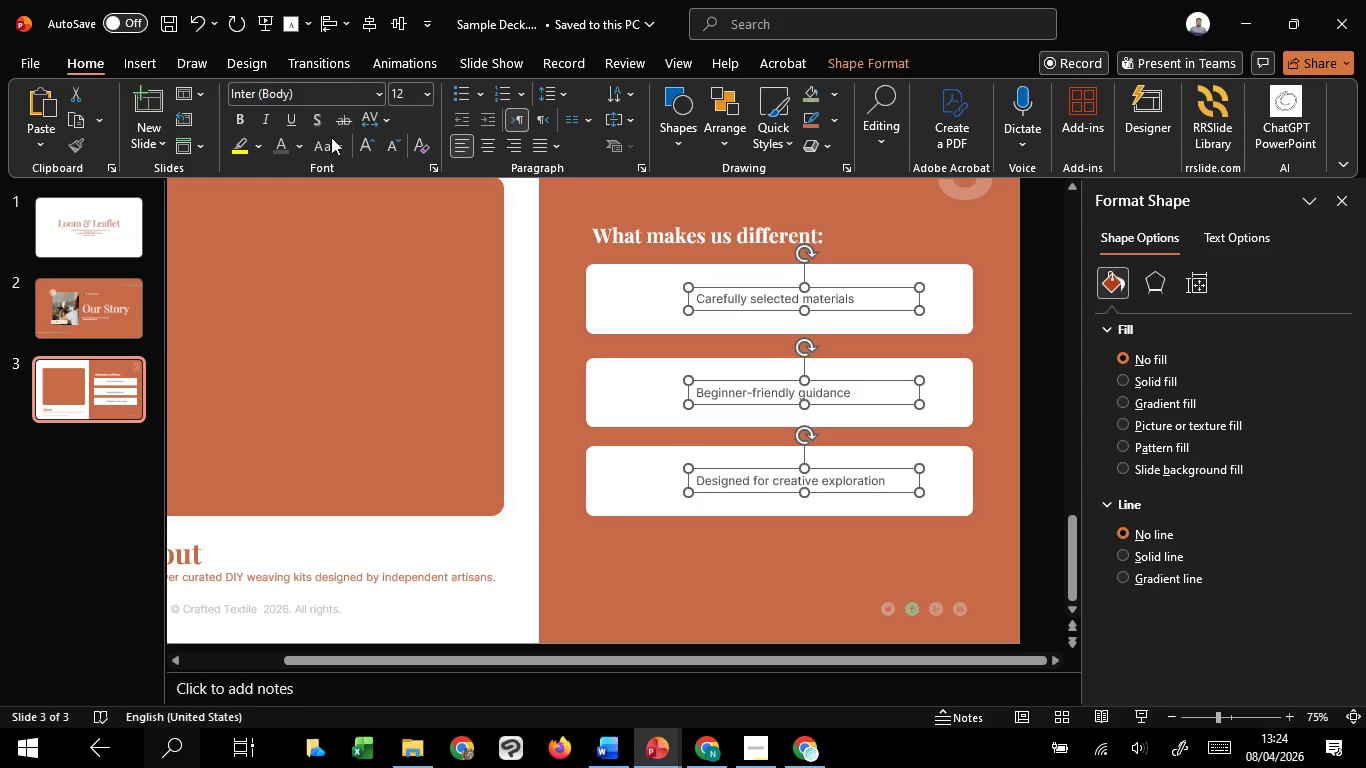 
key(Shift+ShiftLeft)
 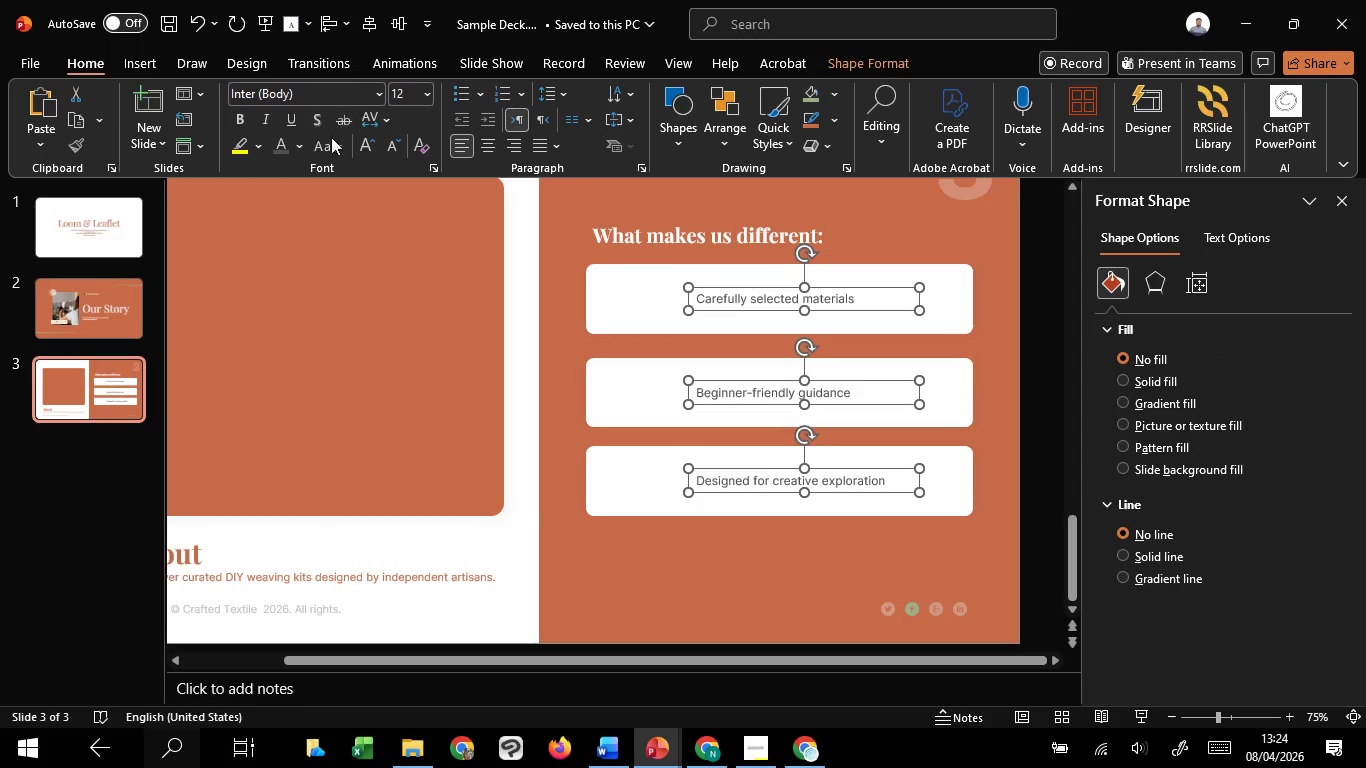 
key(Shift+ShiftLeft)
 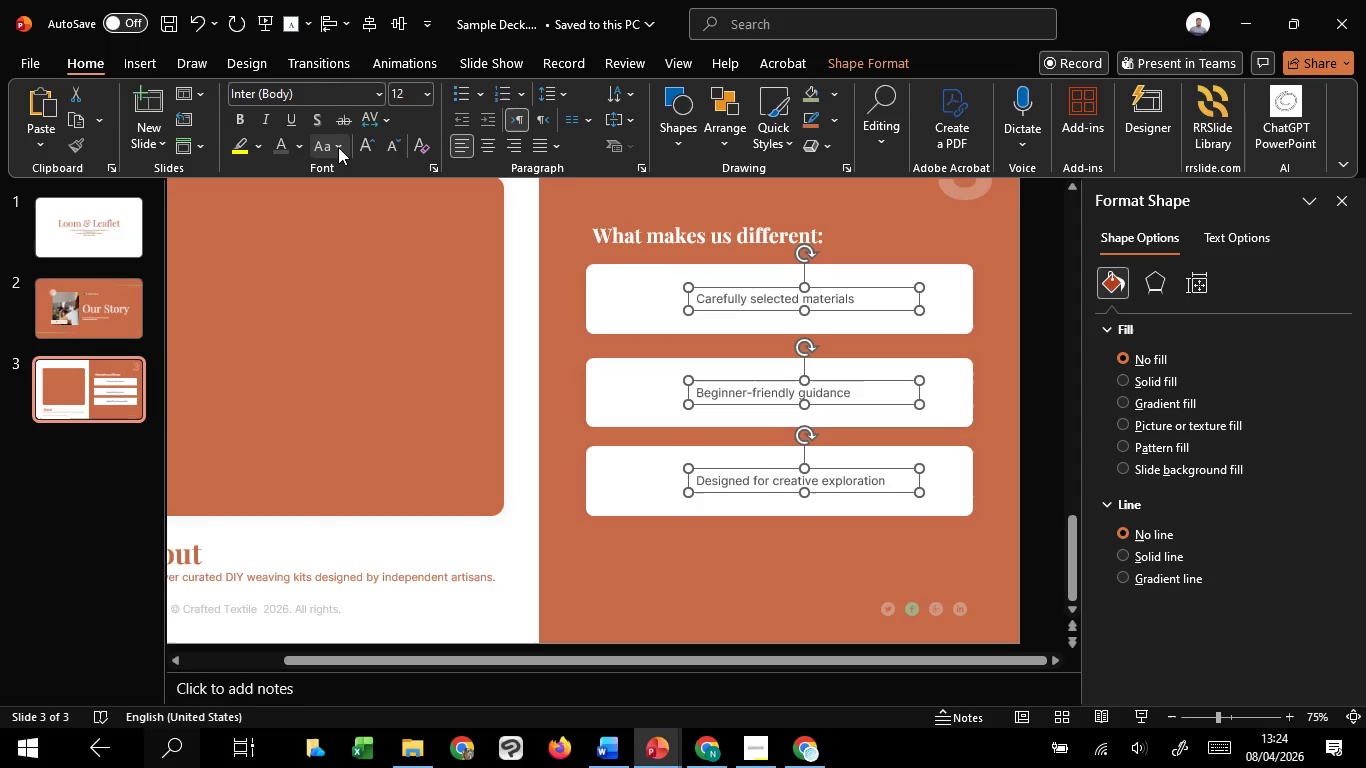 
key(Shift+ShiftLeft)
 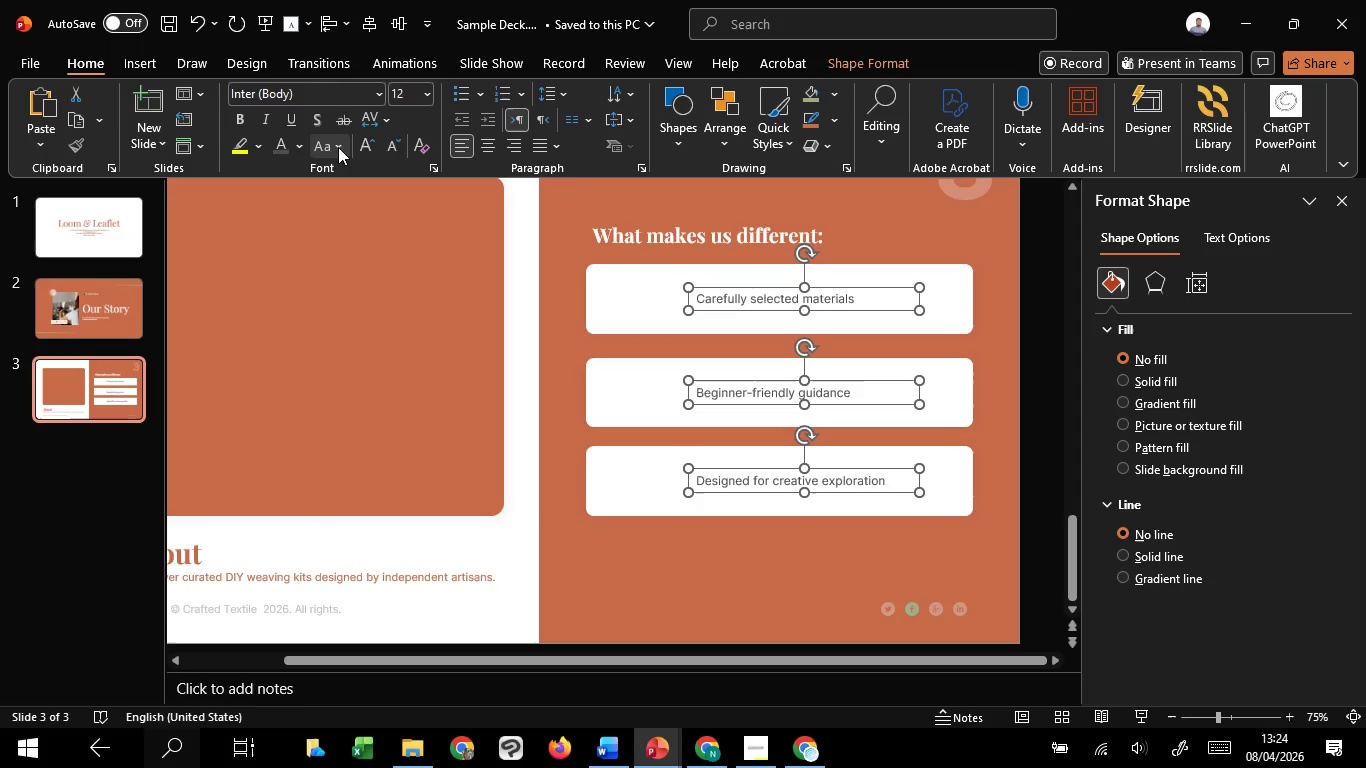 
hold_key(key=ShiftLeft, duration=3.53)
left_click([363, 143])
 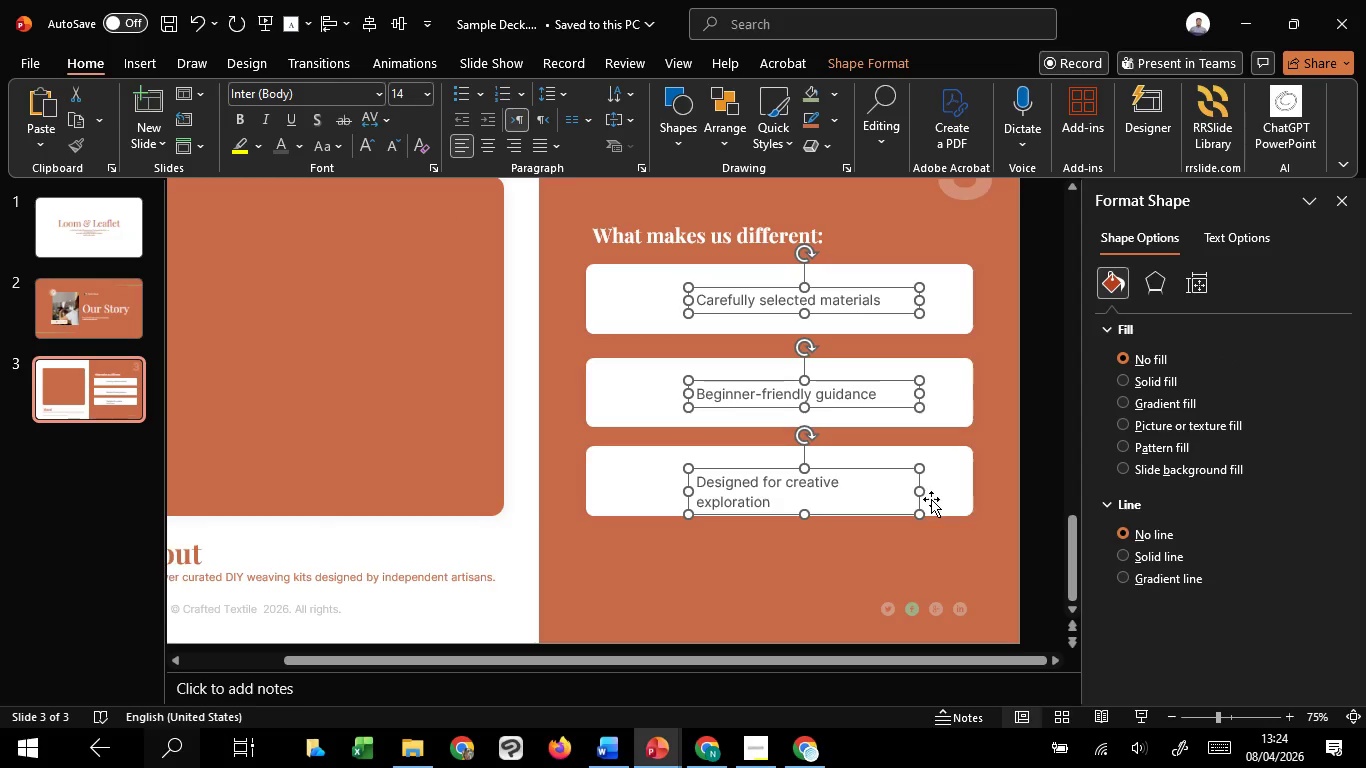 
left_click_drag(start_coordinate=[921, 494], to_coordinate=[944, 491])
 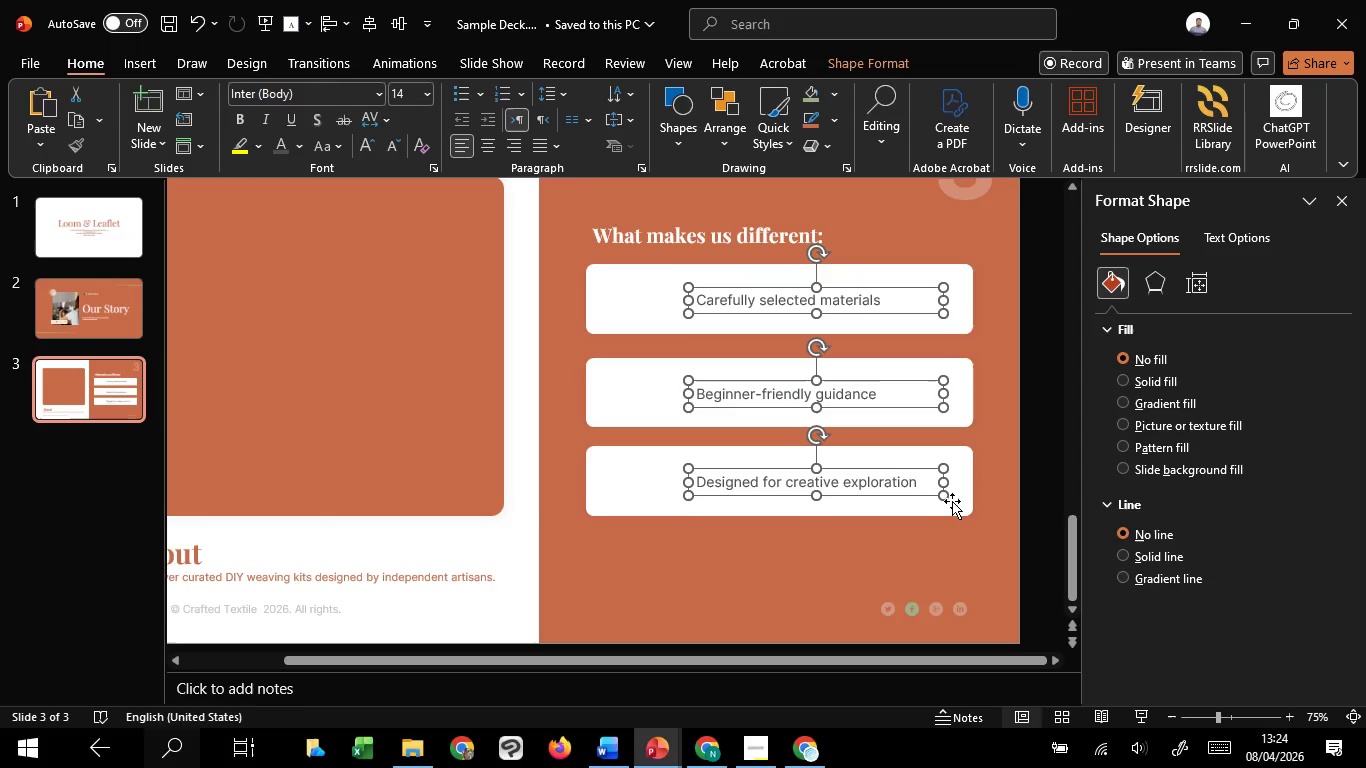 
hold_key(key=ShiftLeft, duration=1.28)
left_click([959, 499])
 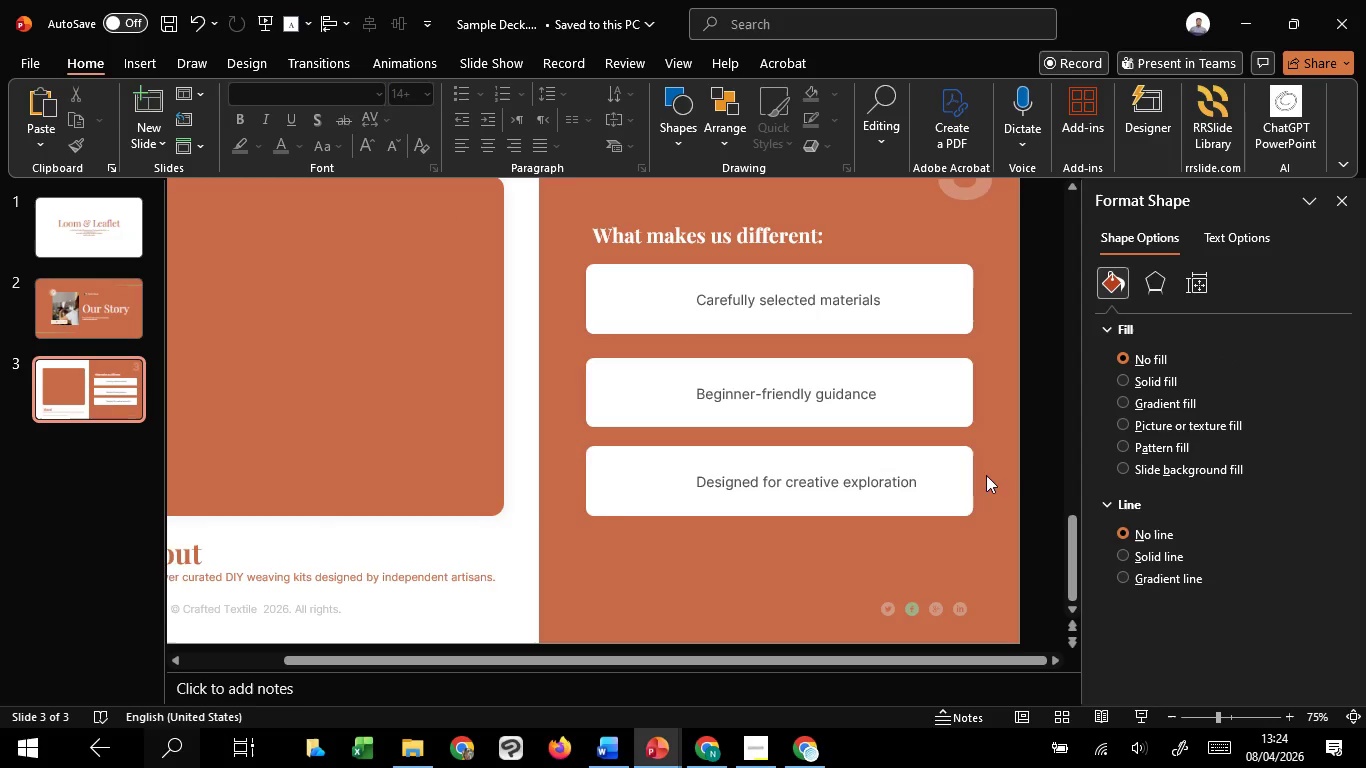 
double_click([954, 481])
 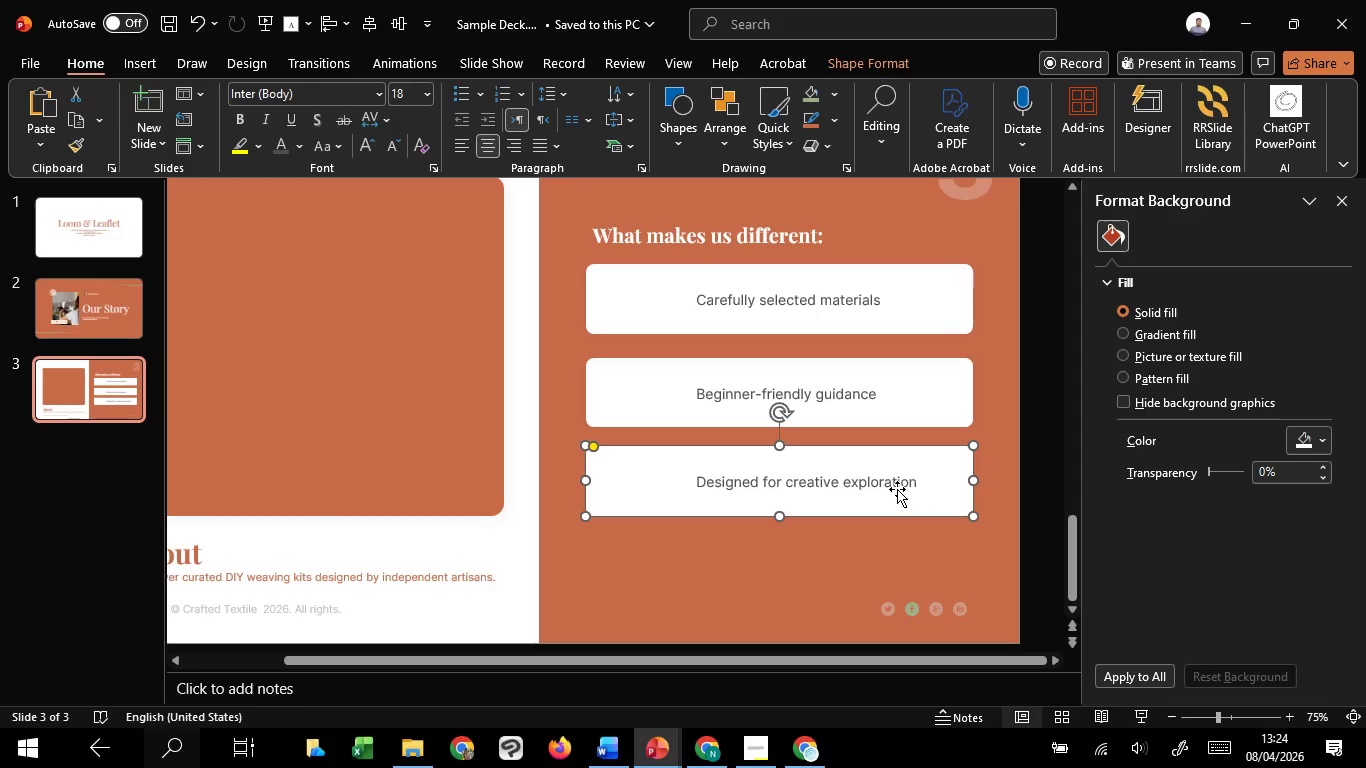 
hold_key(key=ShiftLeft, duration=0.98)
triple_click([897, 489])
 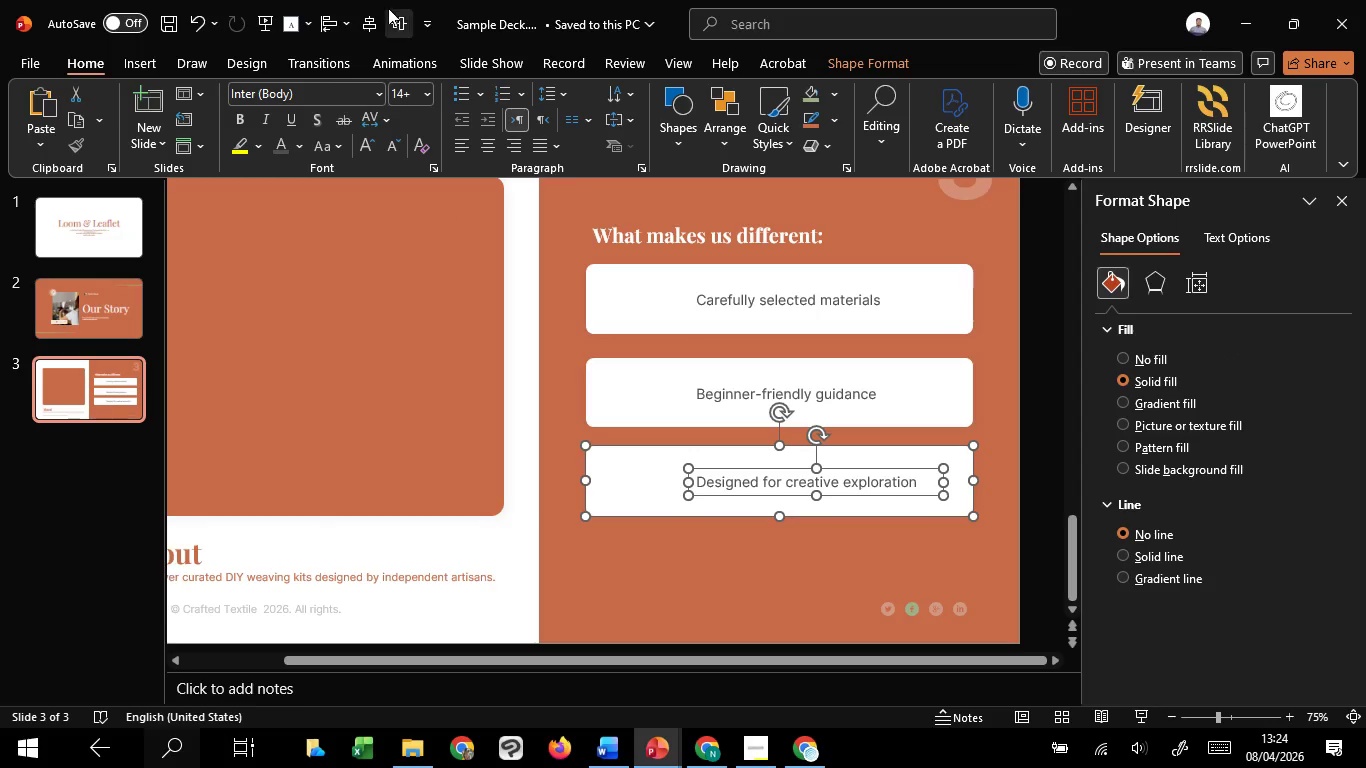 
left_click([398, 20])
 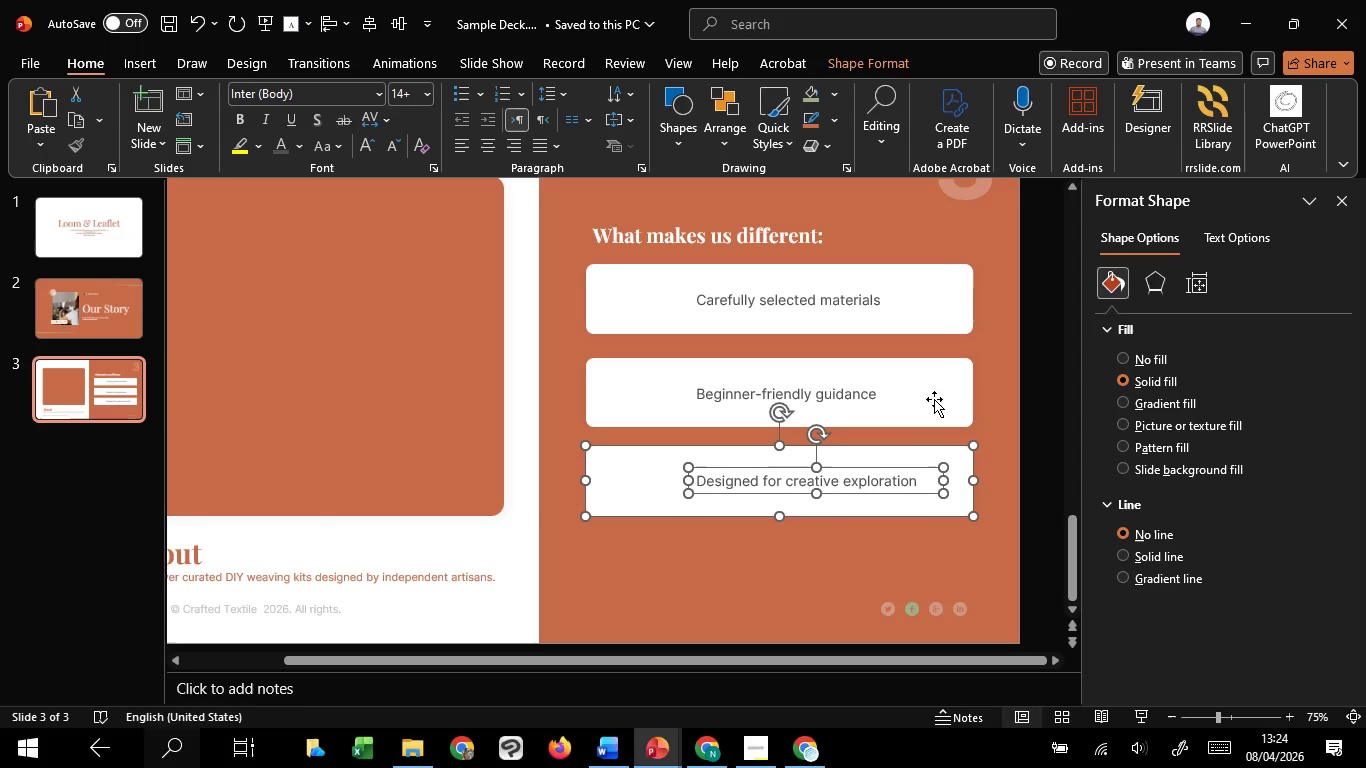 
left_click([934, 399])
 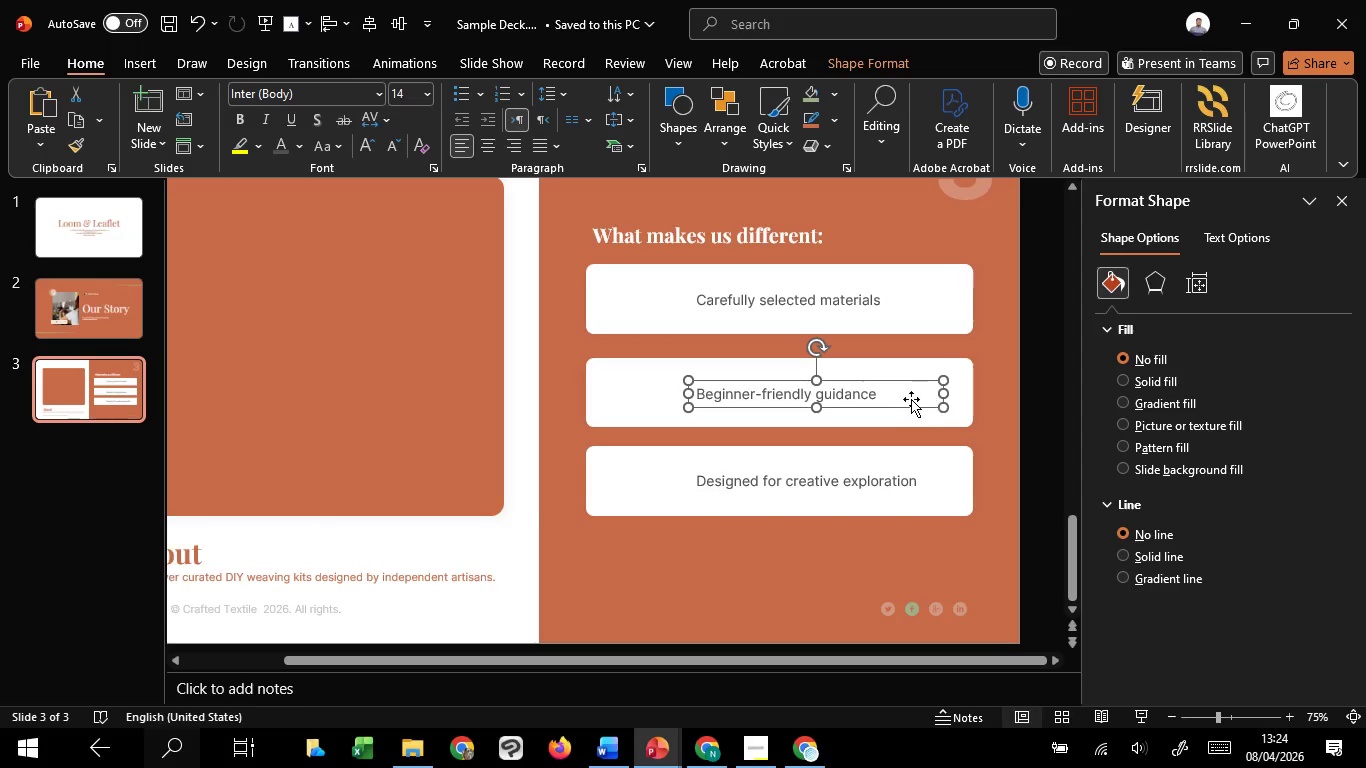 
hold_key(key=ShiftLeft, duration=1.51)
left_click([904, 417])
 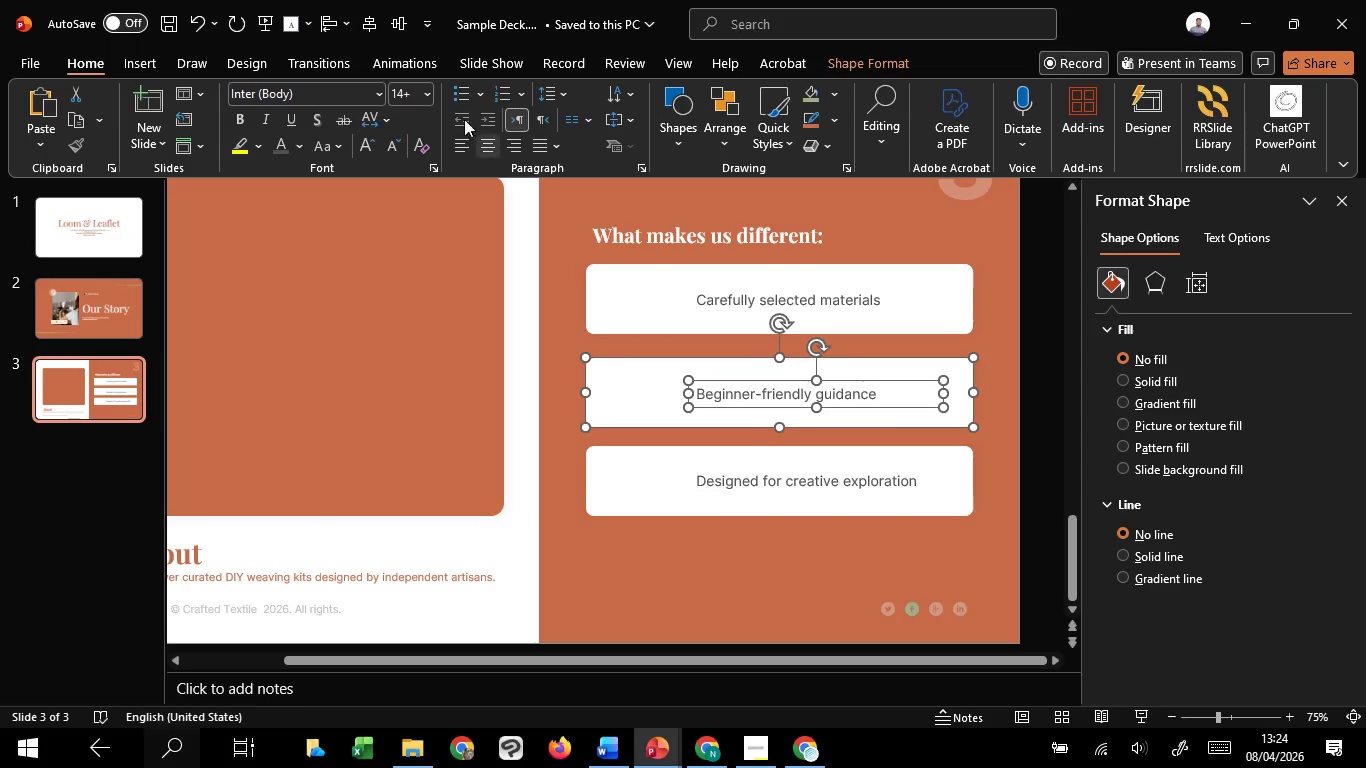 
key(Shift+ShiftLeft)
 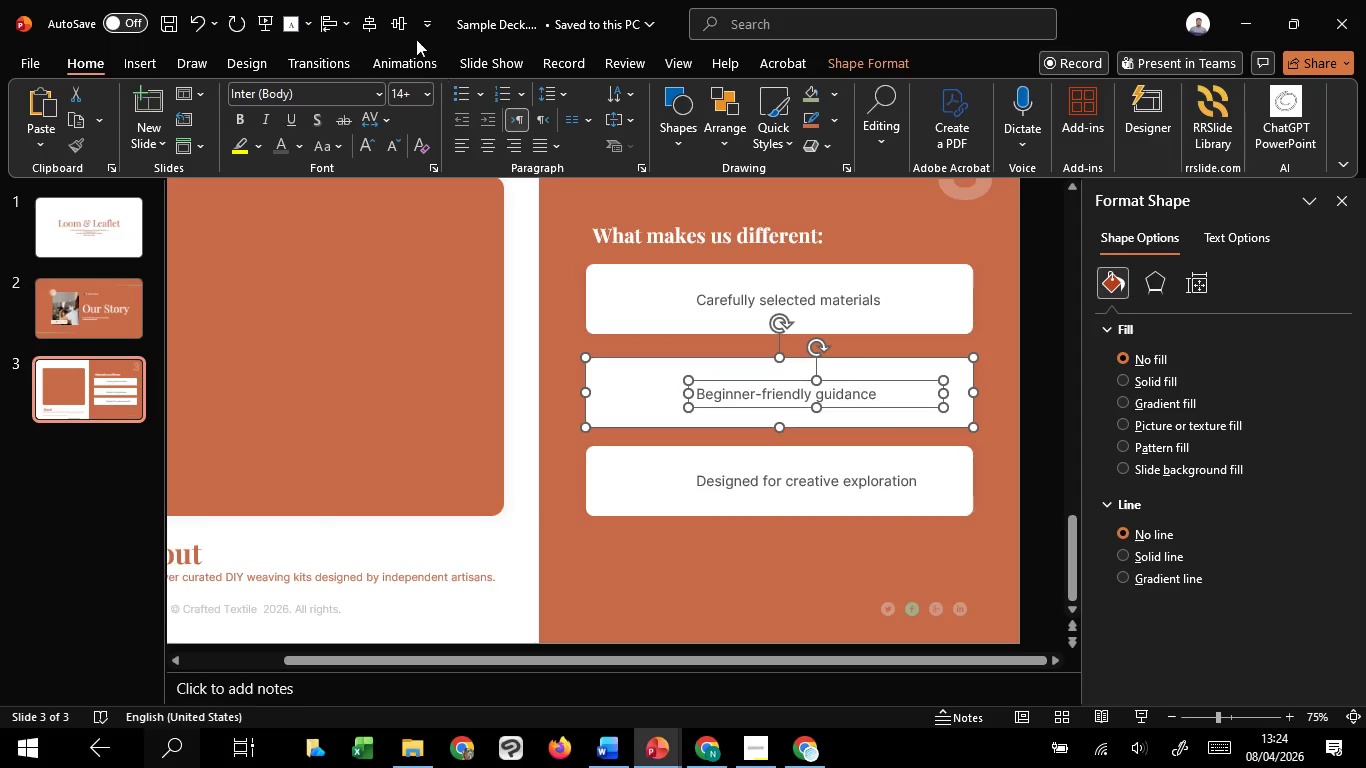 
key(Shift+ShiftLeft)
 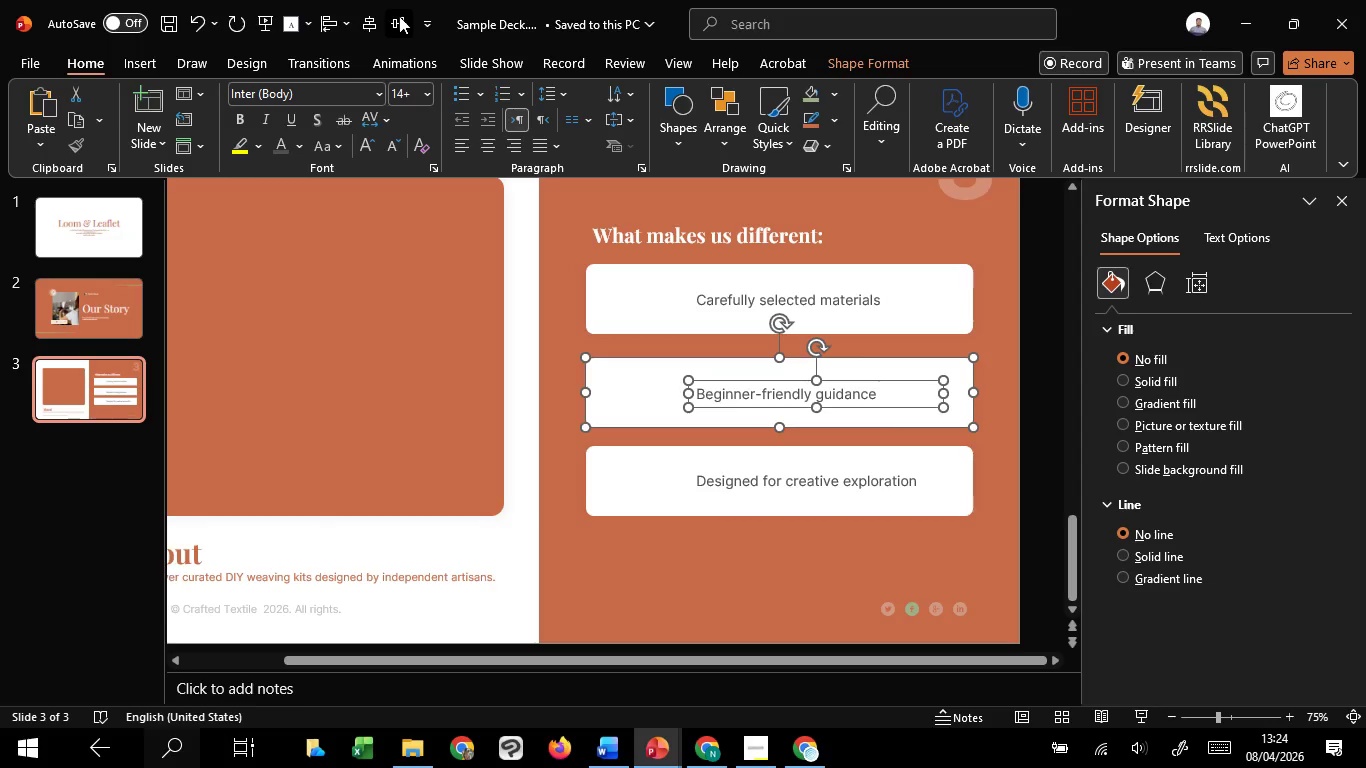 
left_click([399, 16])
 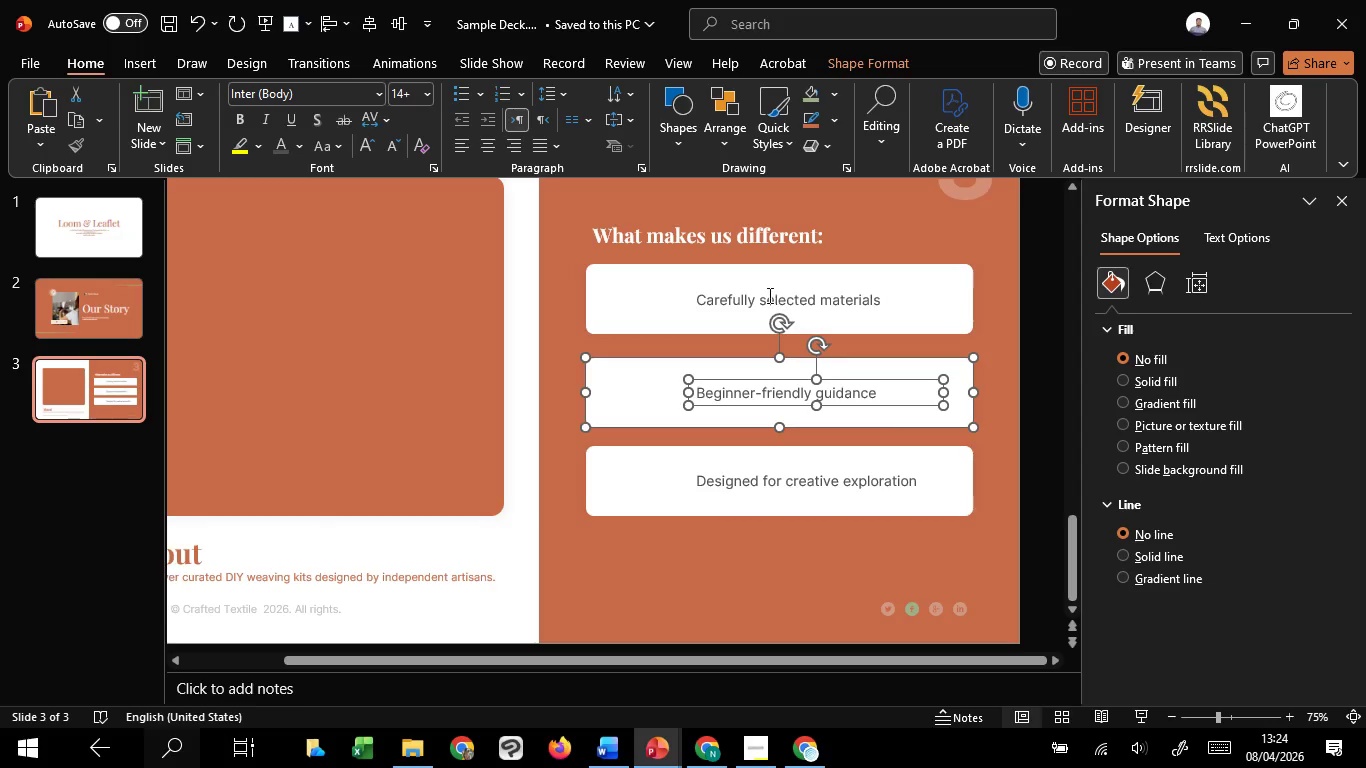 
left_click([768, 295])
 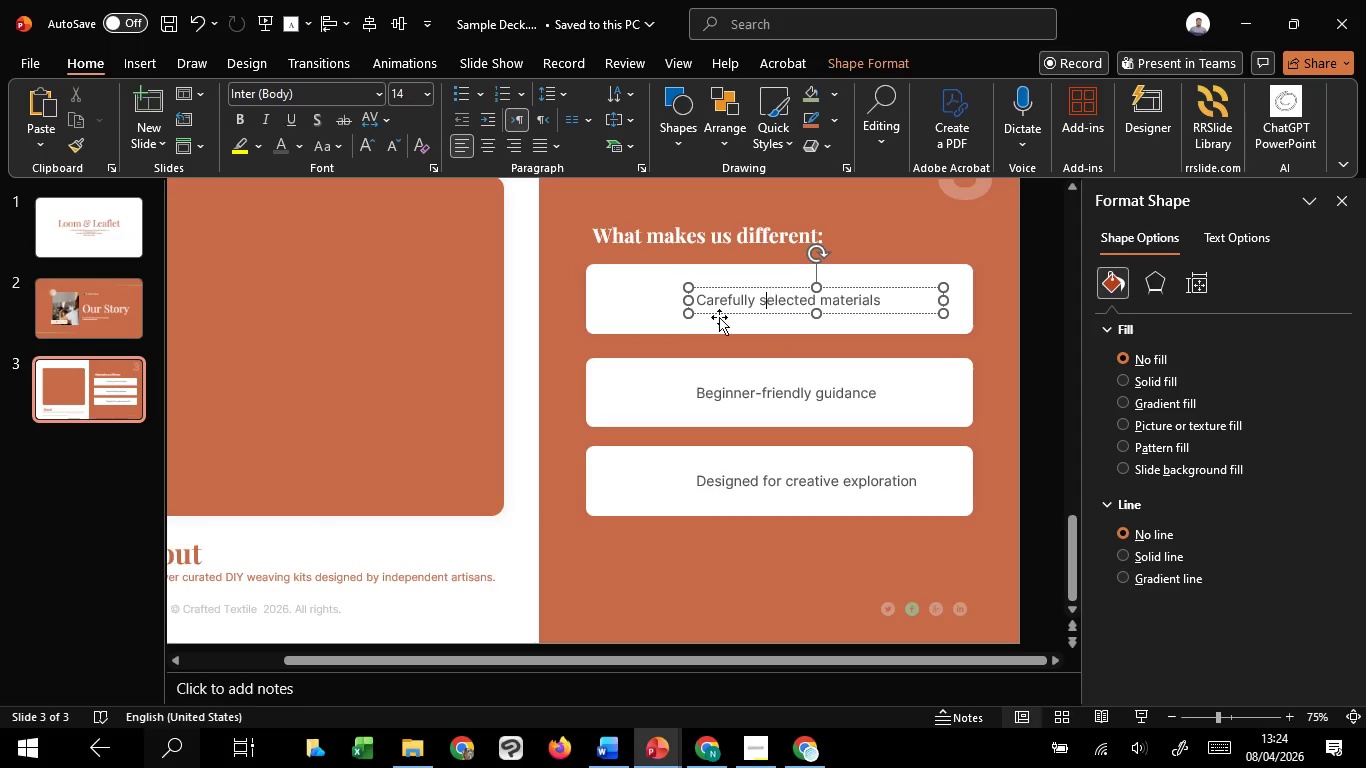 
hold_key(key=ShiftLeft, duration=1.36)
left_click([687, 324])
 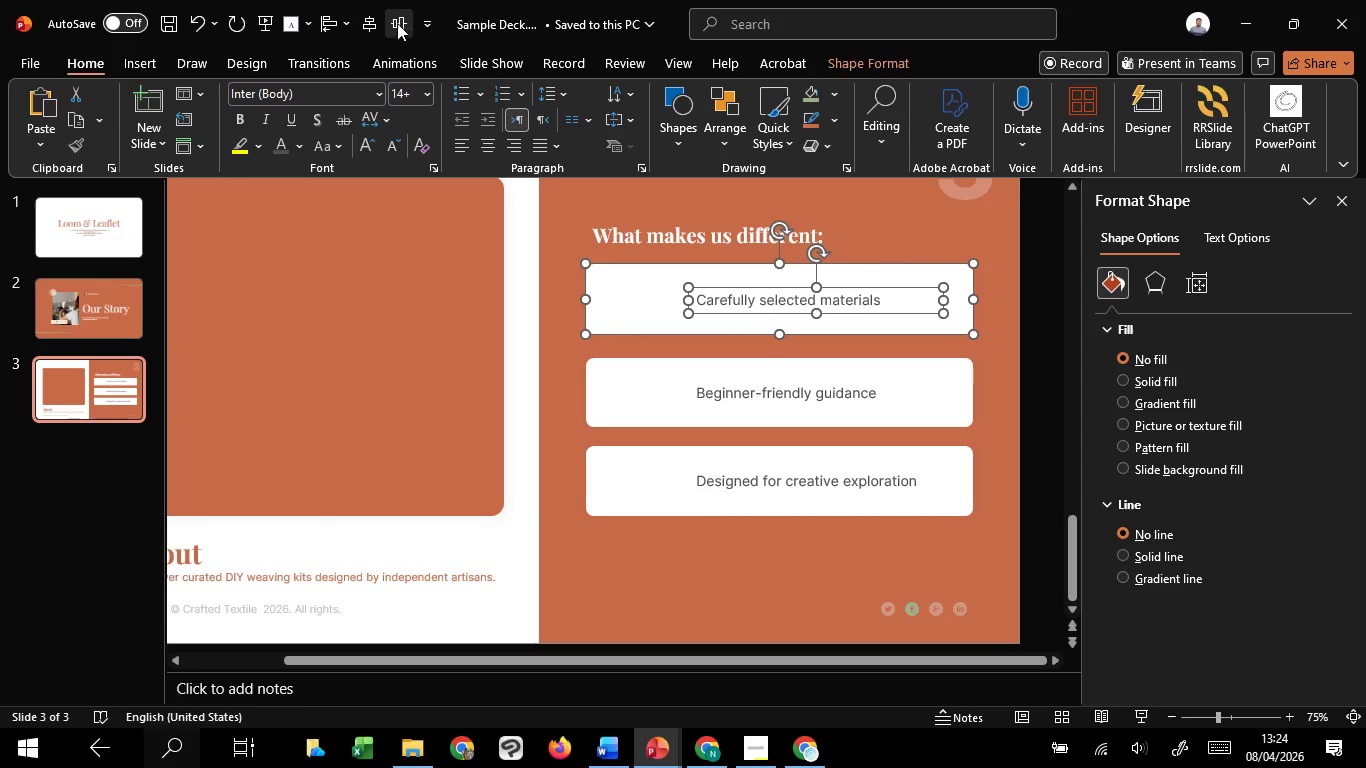 
hold_key(key=ShiftLeft, duration=5.45)
left_click([396, 22])
 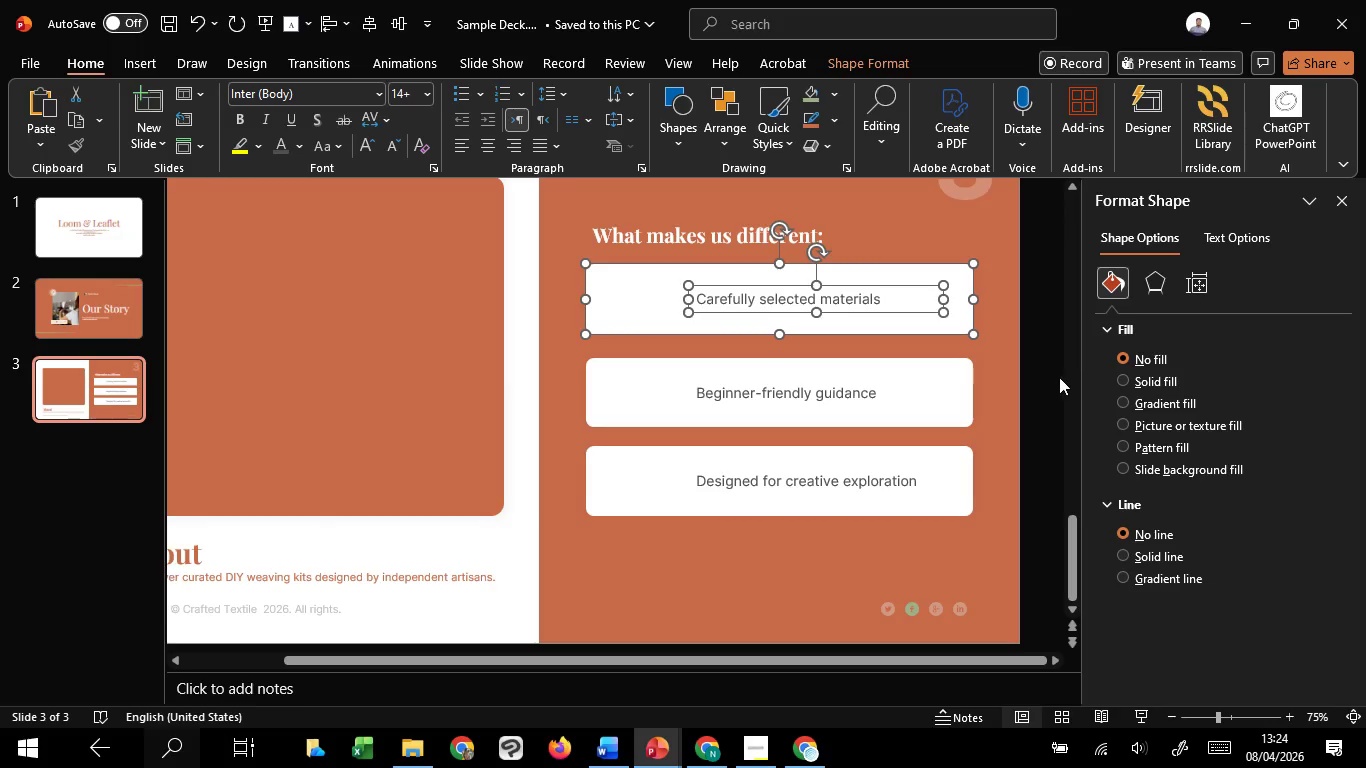 
left_click([1031, 370])
 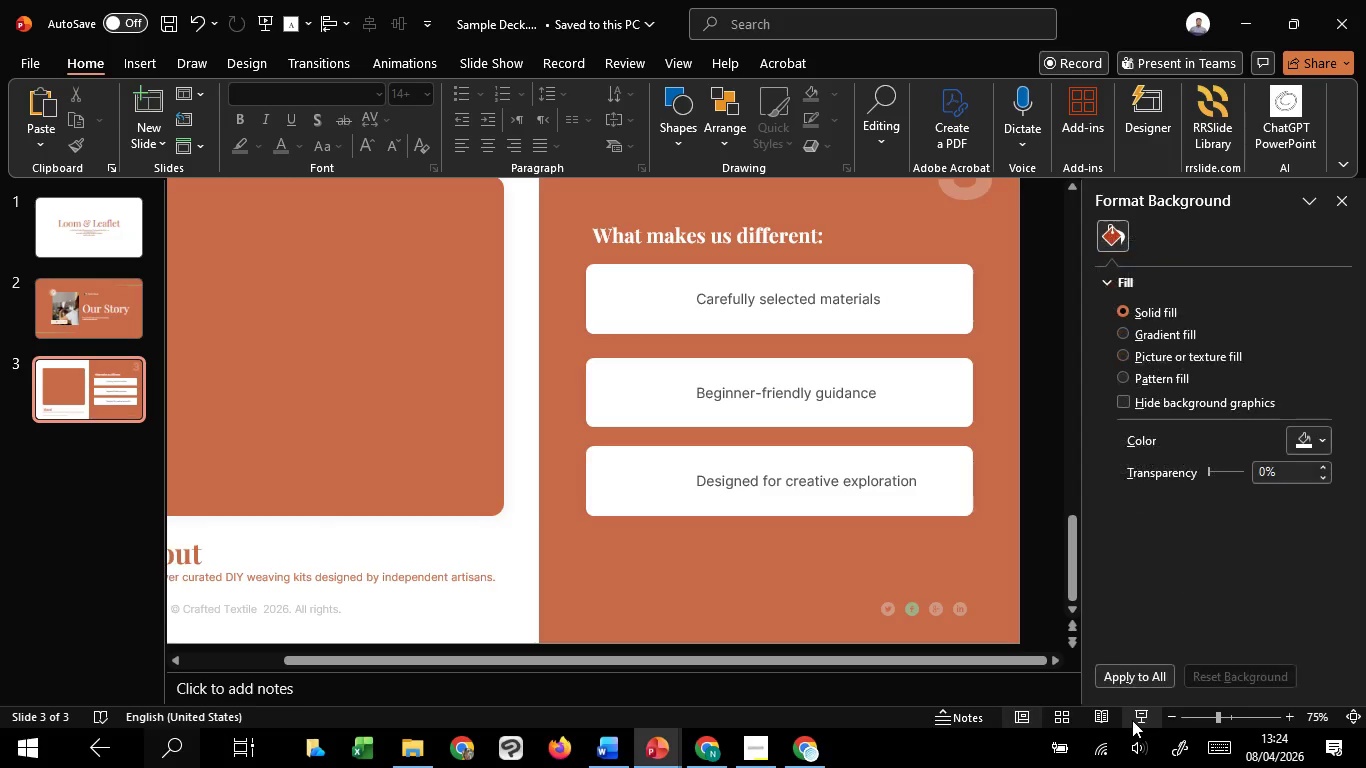 
left_click([1133, 720])
 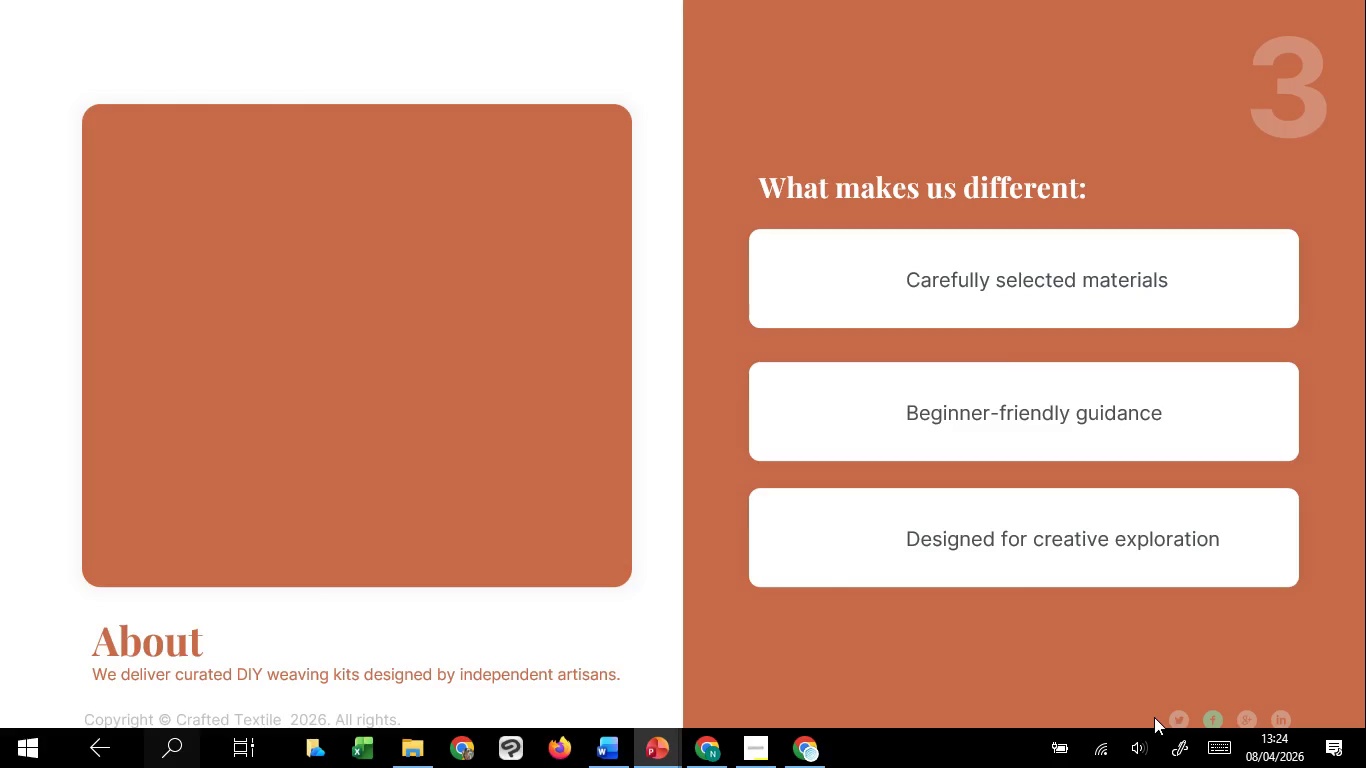 
key(Escape)
 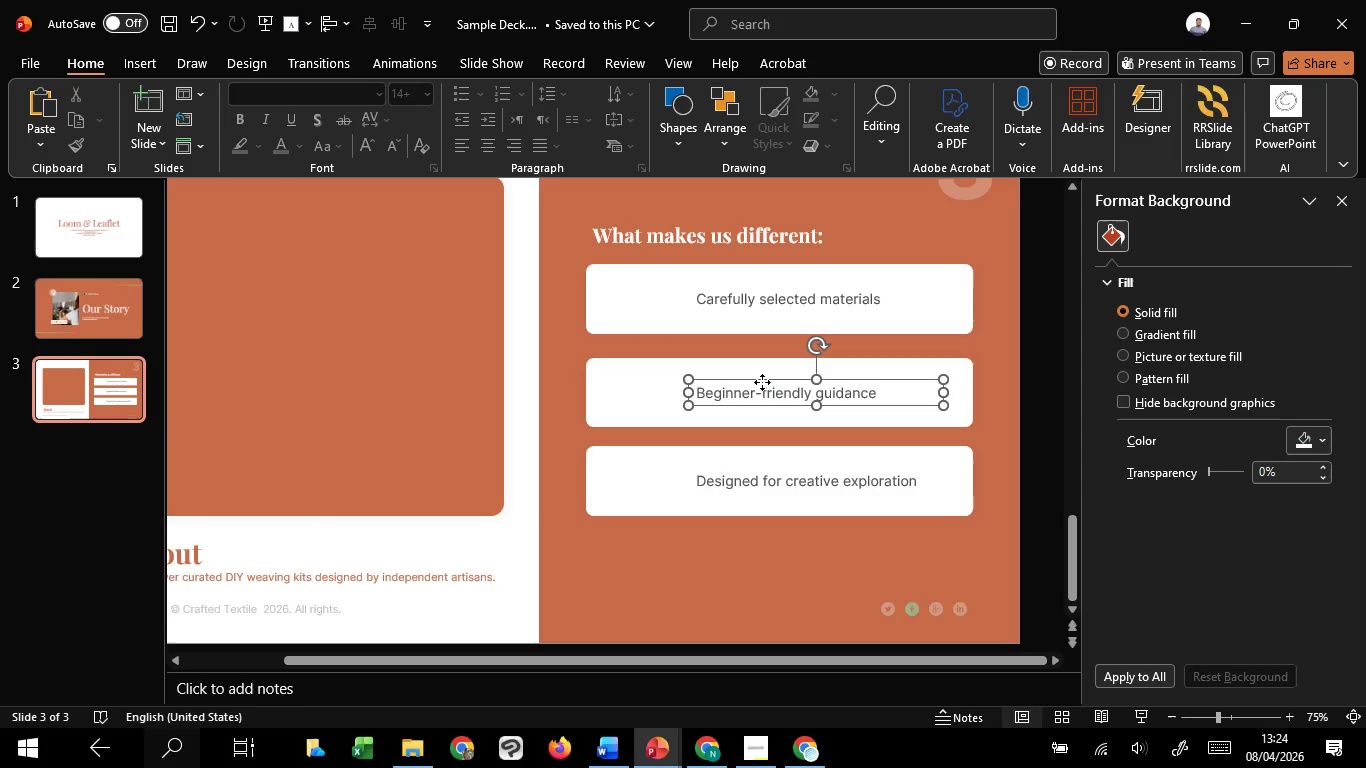 
left_click([762, 382])
 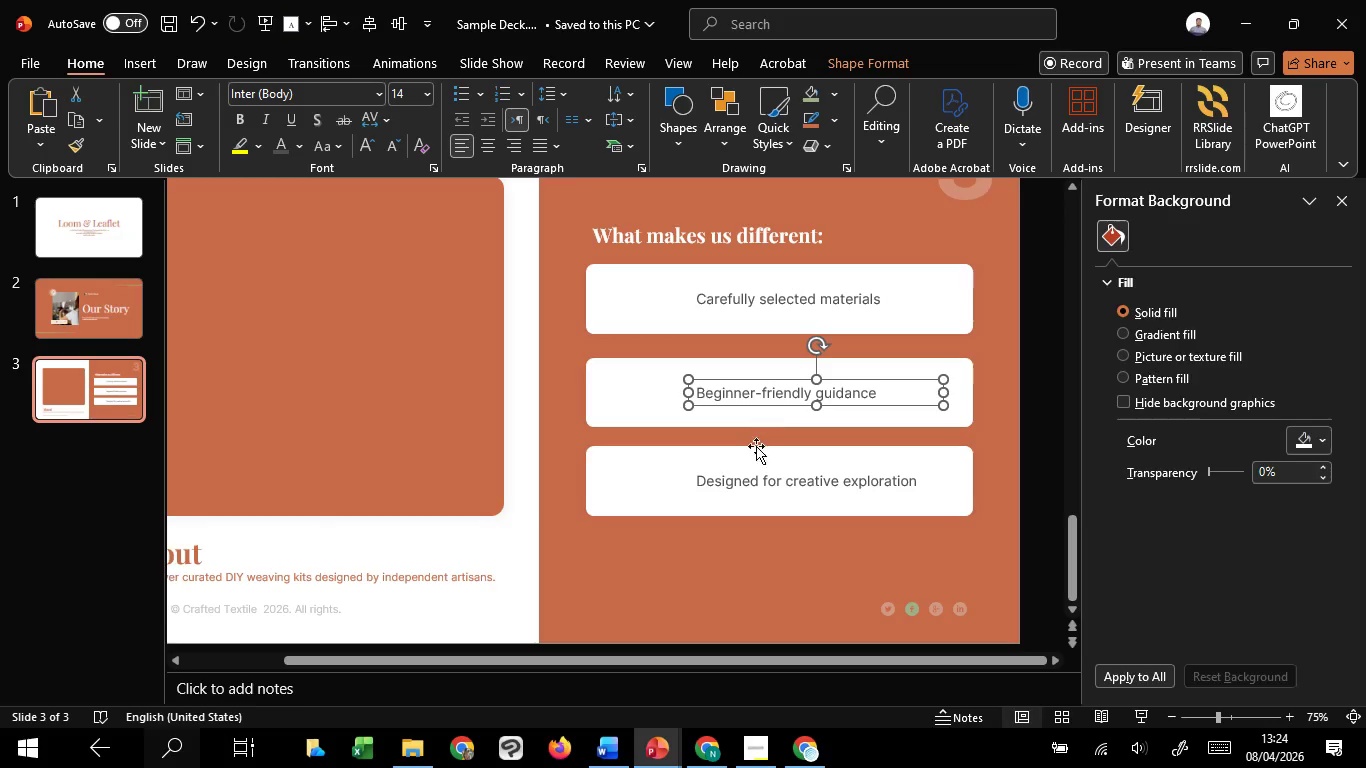 
hold_key(key=ShiftLeft, duration=1.52)
left_click([757, 477])
 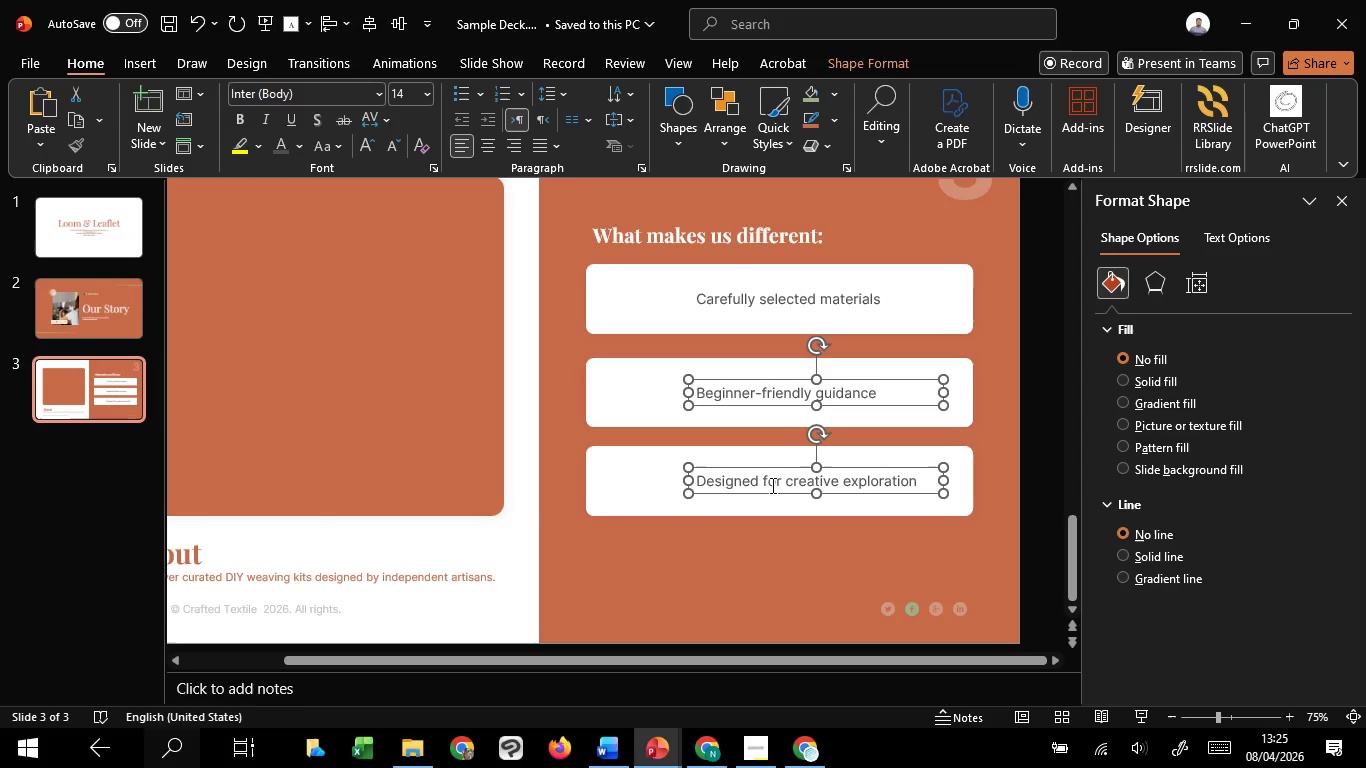 
hold_key(key=ShiftLeft, duration=1.53)
left_click([744, 303])
 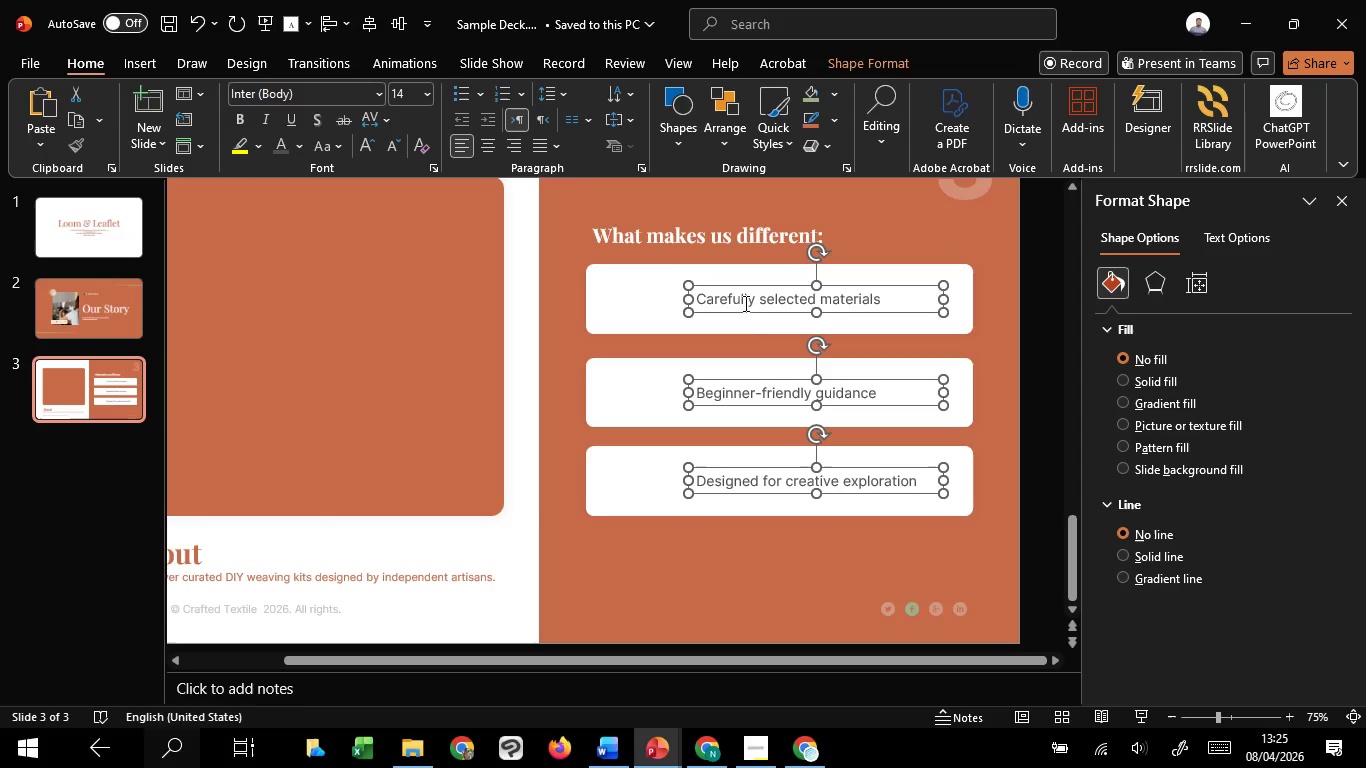 
hold_key(key=ShiftLeft, duration=1.52)
left_click_drag(start_coordinate=[748, 310], to_coordinate=[766, 312])
 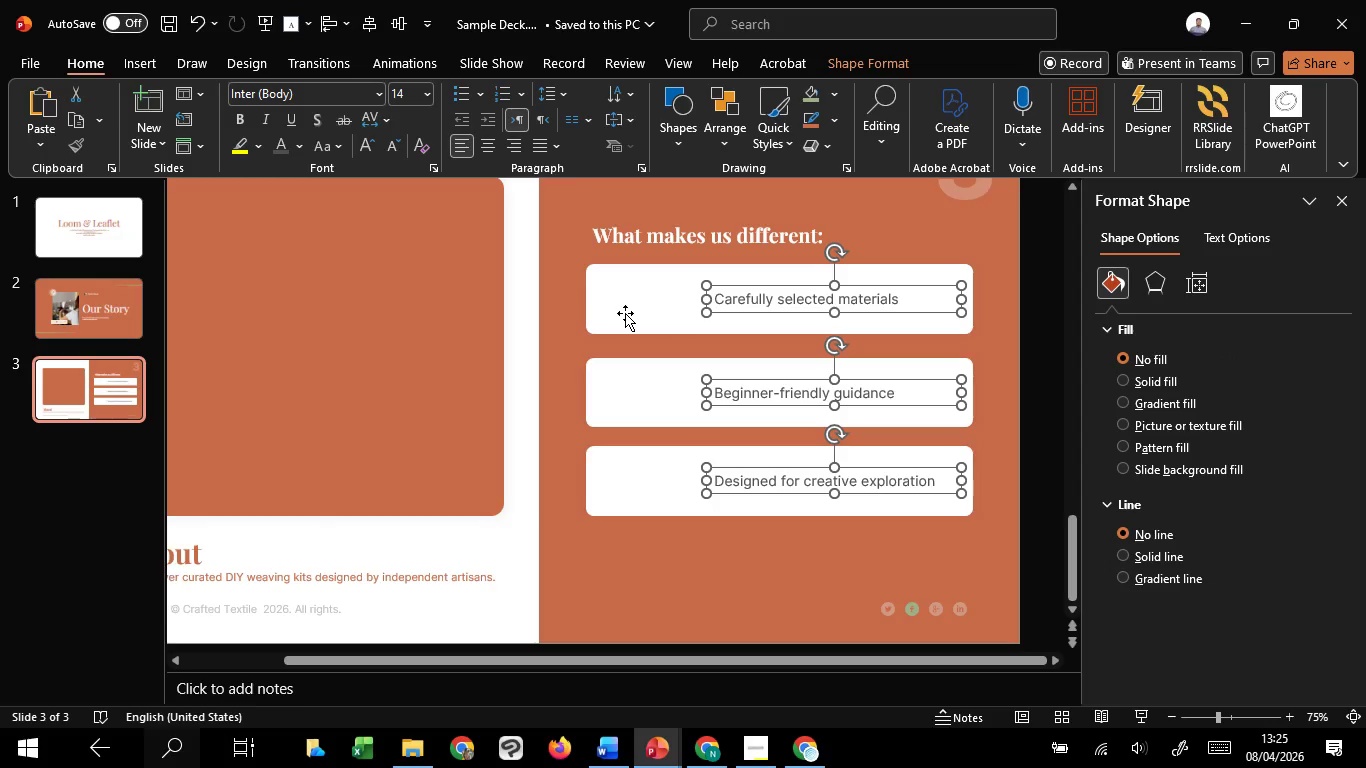 
hold_key(key=ShiftLeft, duration=0.41)
 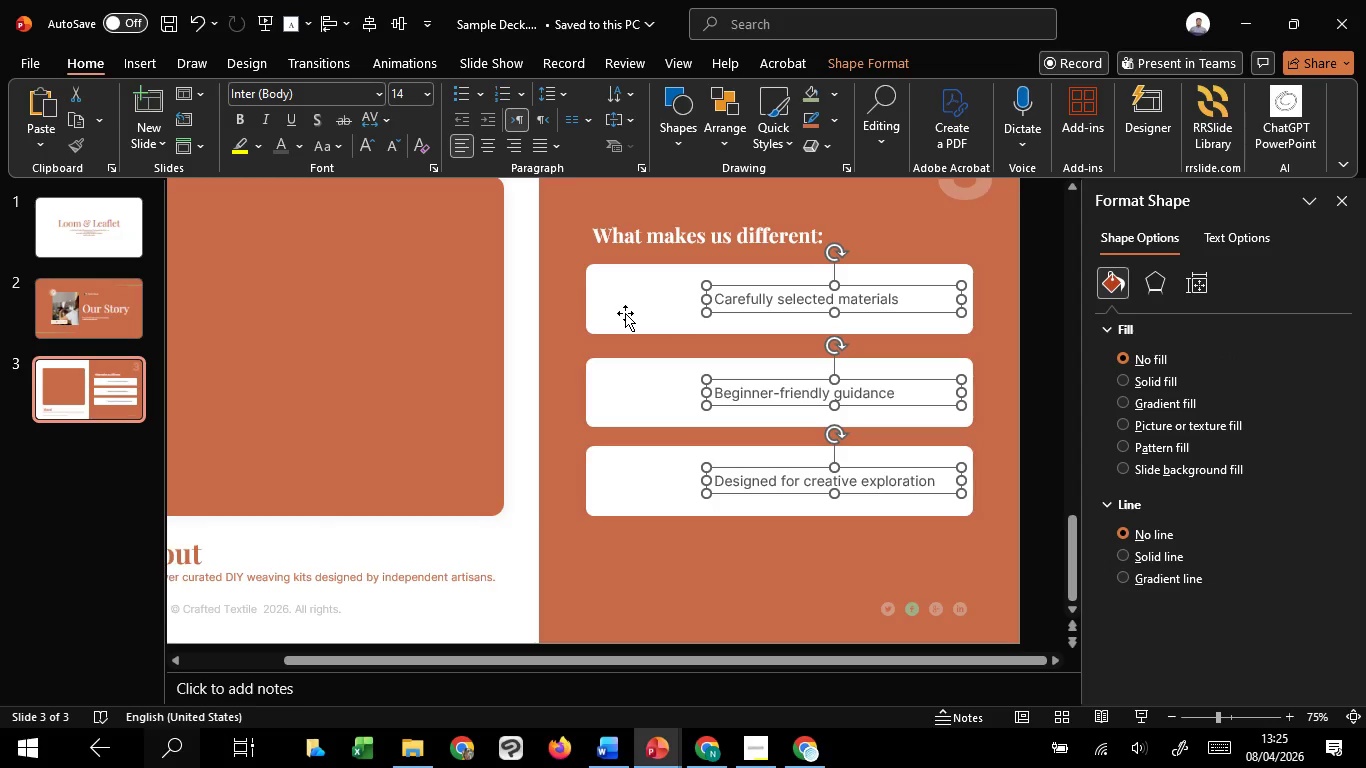 
left_click([625, 313])
 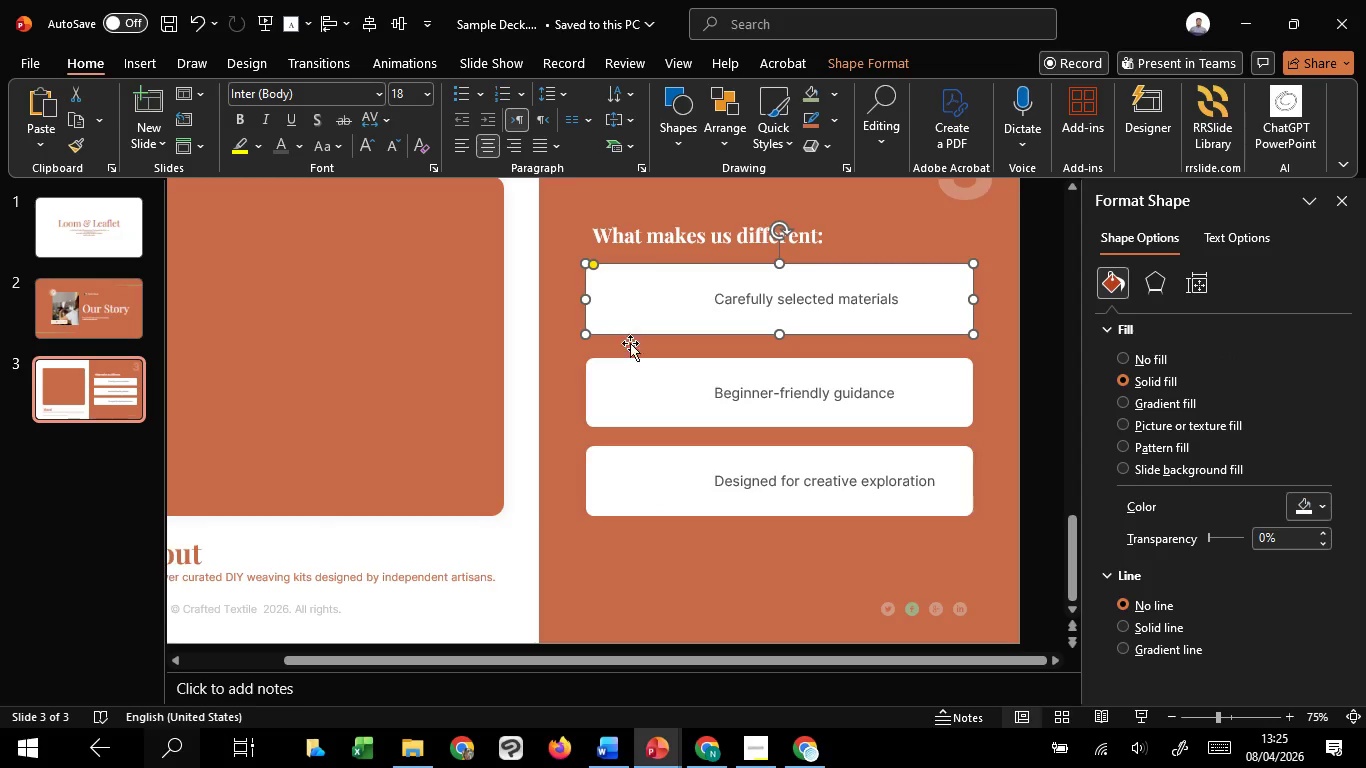 
hold_key(key=ShiftLeft, duration=1.52)
double_click([634, 382])
 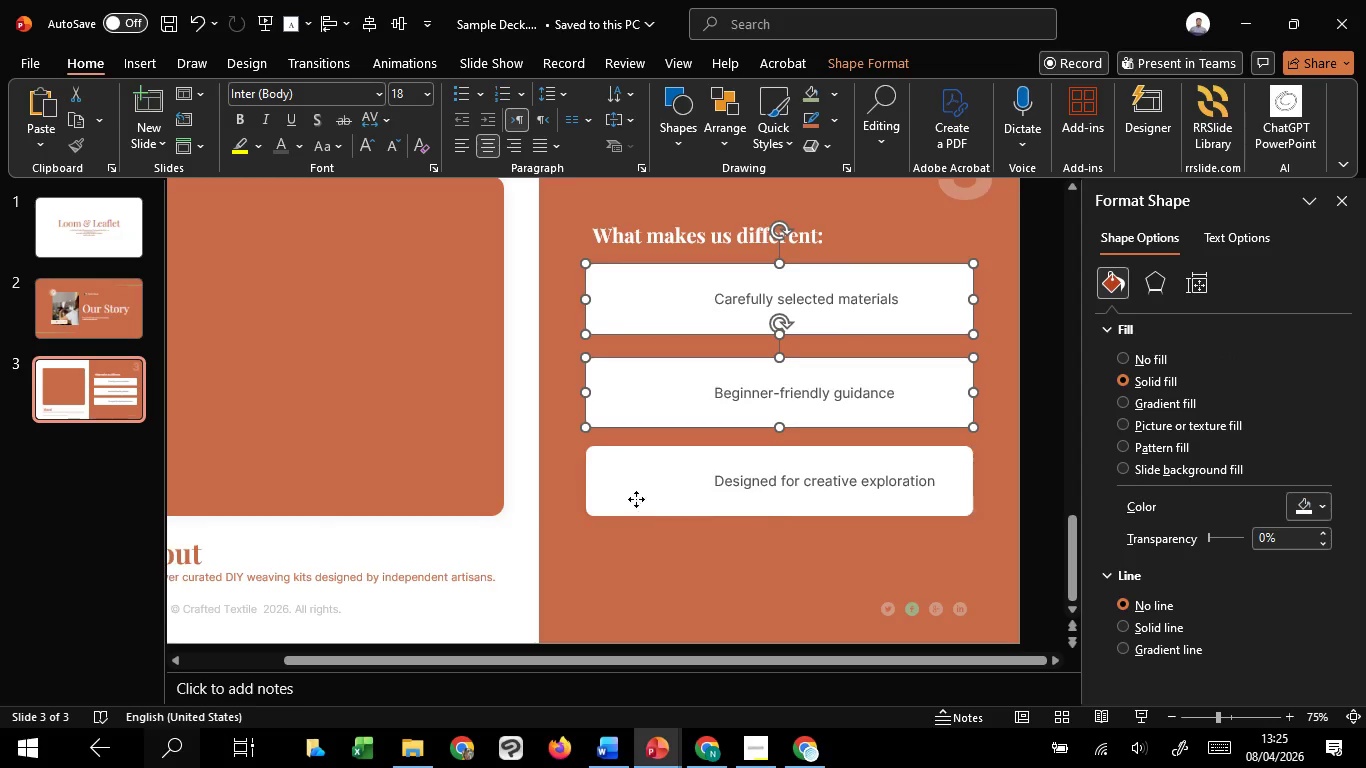 
left_click([636, 499])
 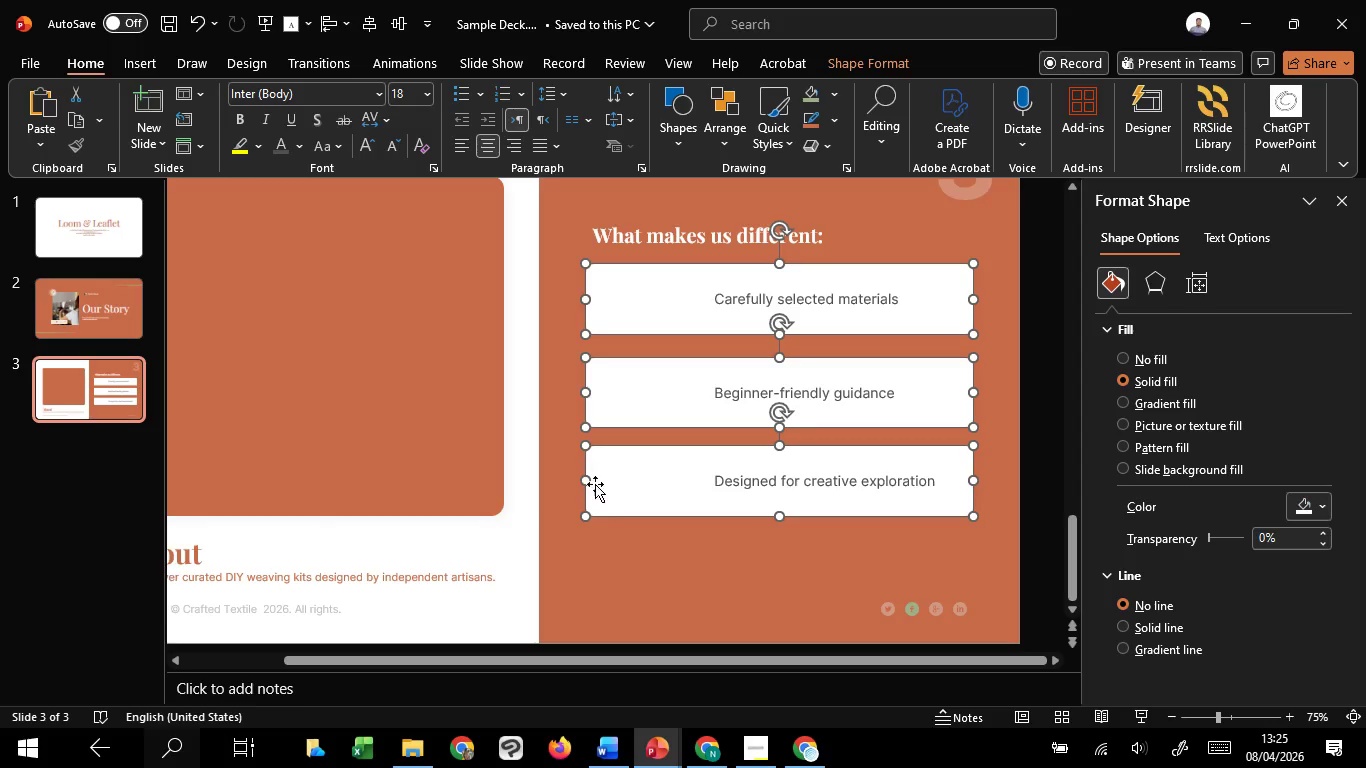 
hold_key(key=ShiftLeft, duration=0.58)
 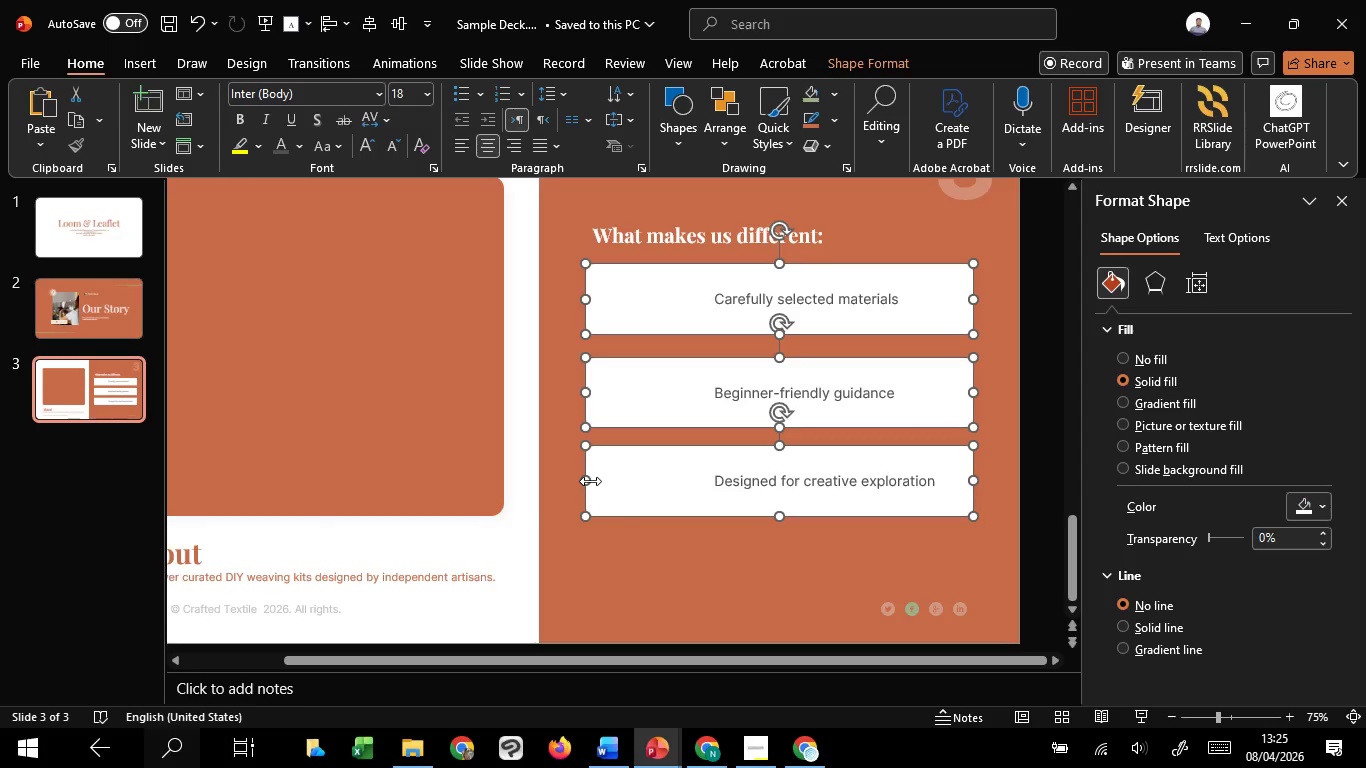 
key(Control+ControlLeft)
 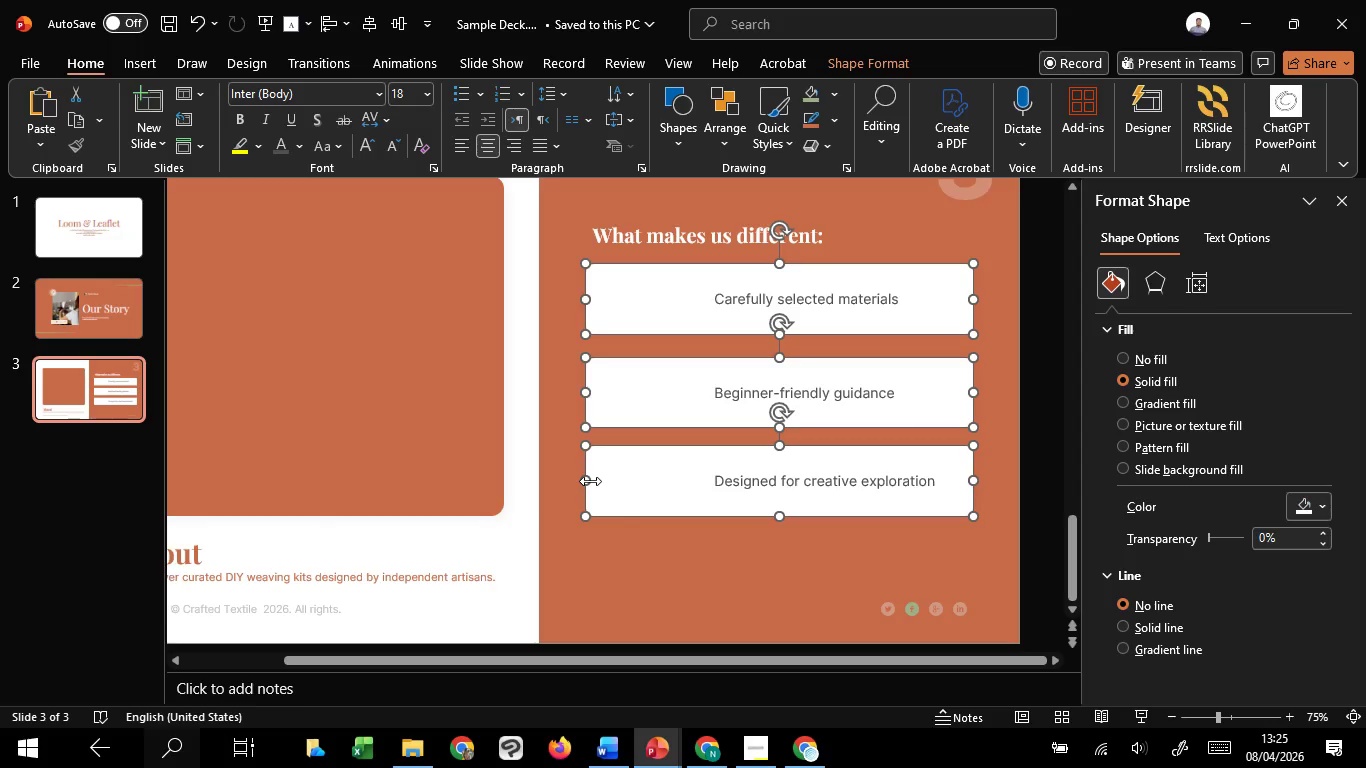 
hold_key(key=ControlLeft, duration=0.89)
 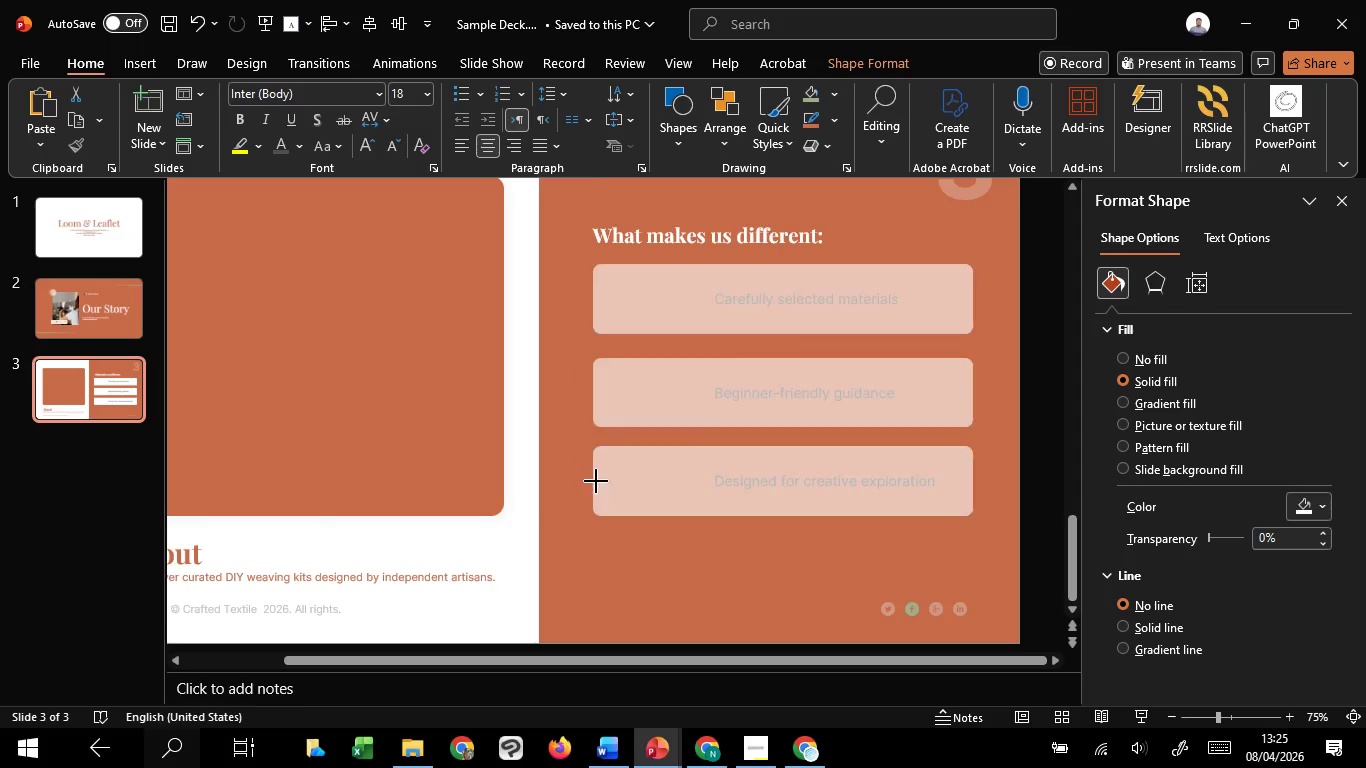 
hold_key(key=ShiftLeft, duration=1.52)
left_click_drag(start_coordinate=[590, 481], to_coordinate=[597, 481])
 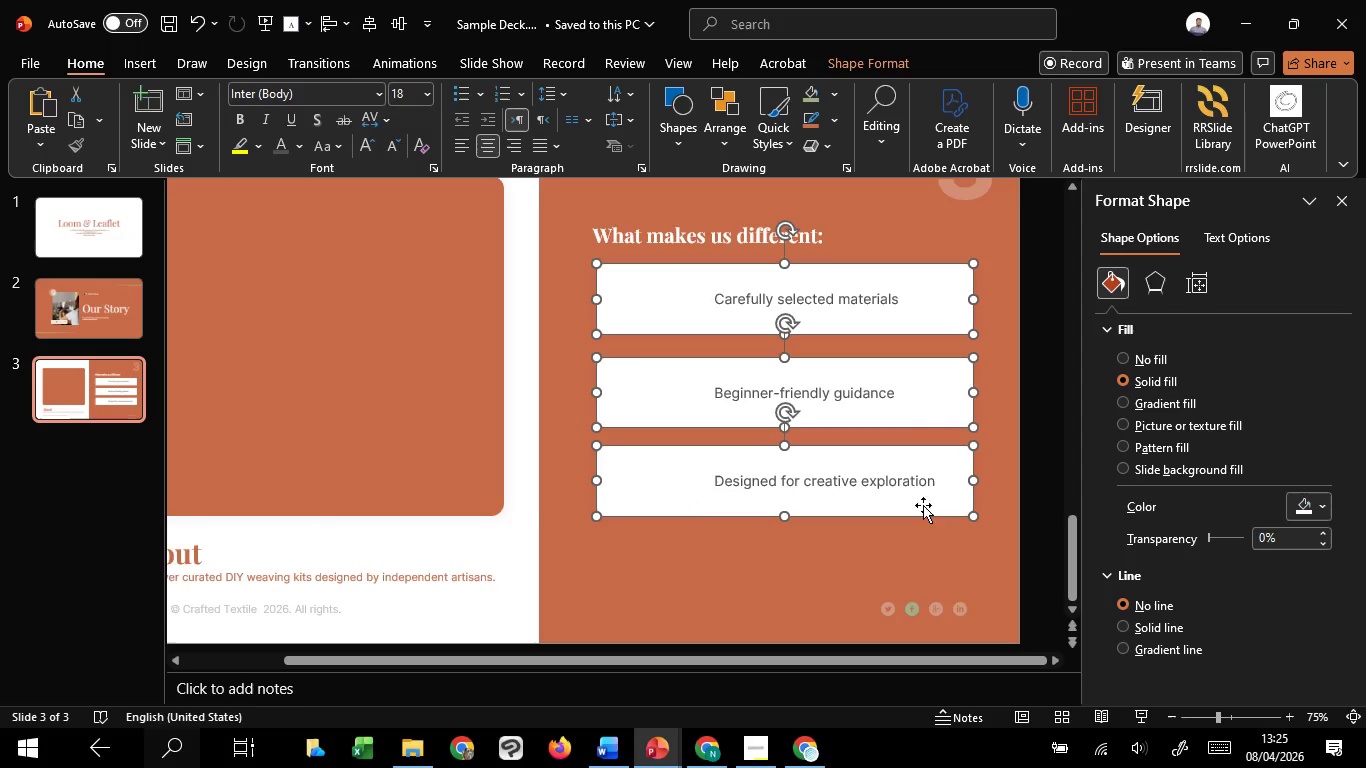 
hold_key(key=ShiftLeft, duration=0.78)
 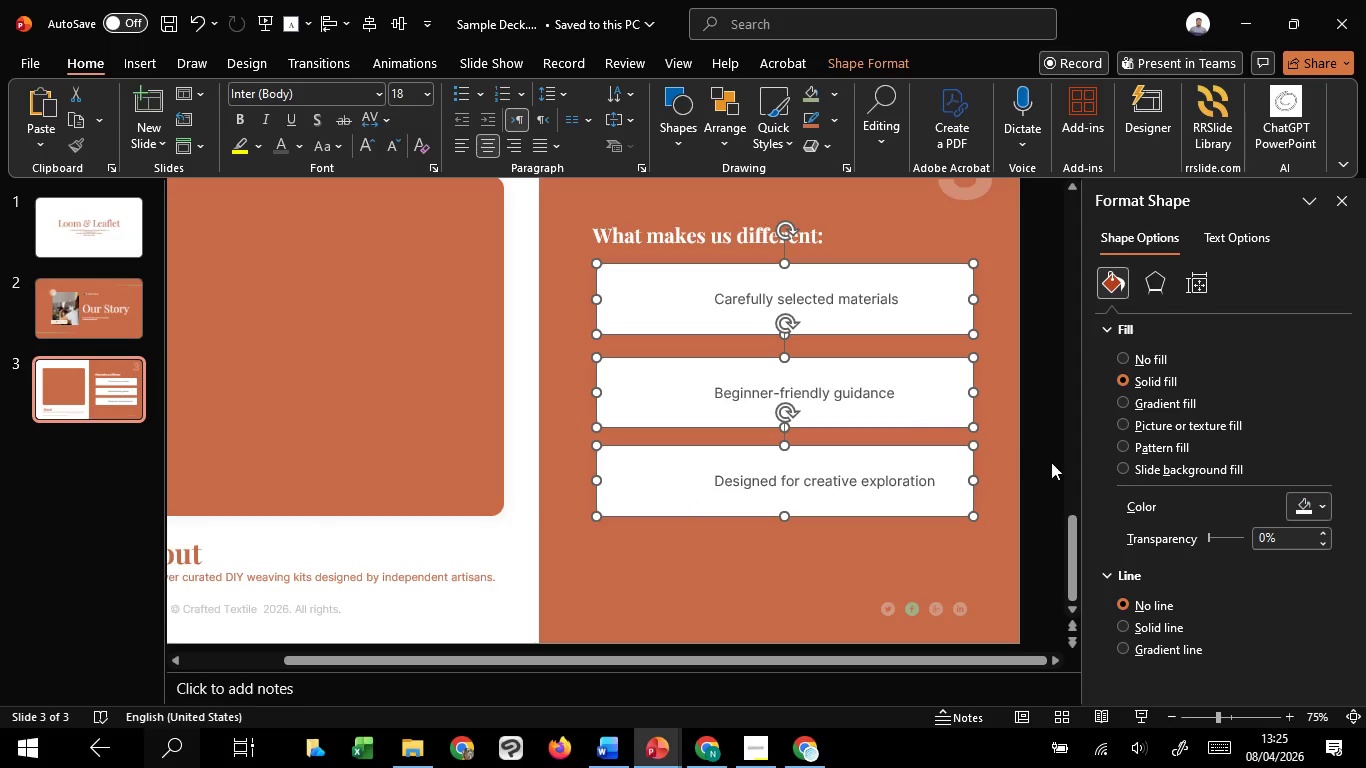 
left_click([1053, 464])
 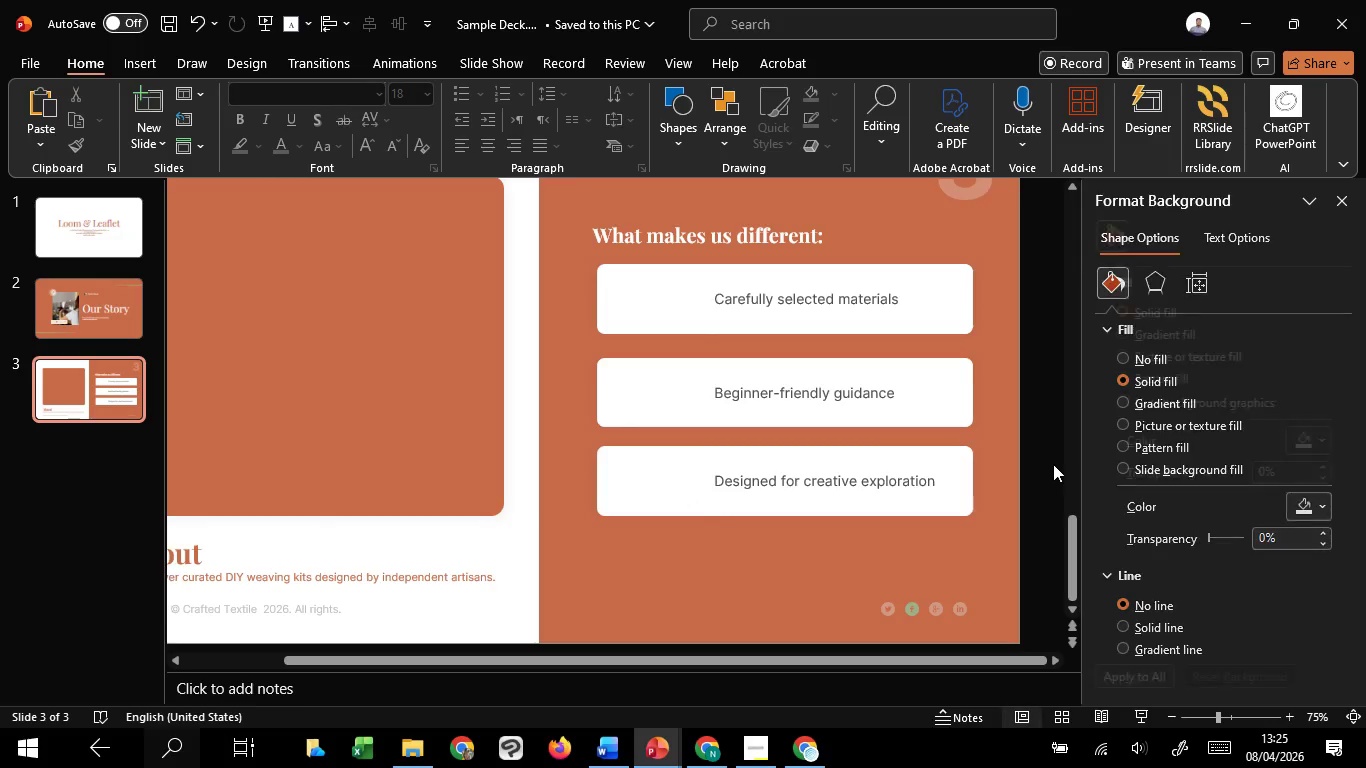 
hold_key(key=ControlLeft, duration=0.88)
scroll: coordinate [1053, 464], scroll_direction: down, amount: 1.0
 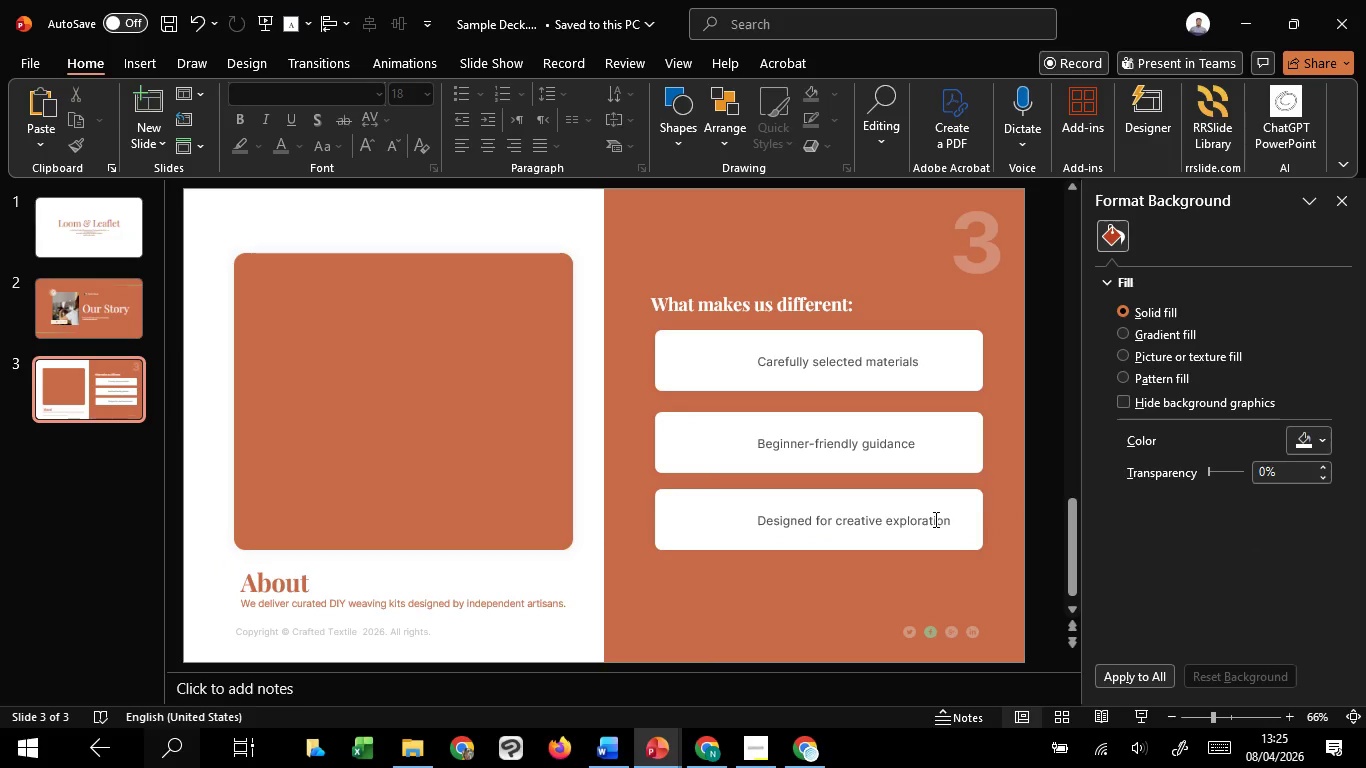 
left_click([934, 519])
 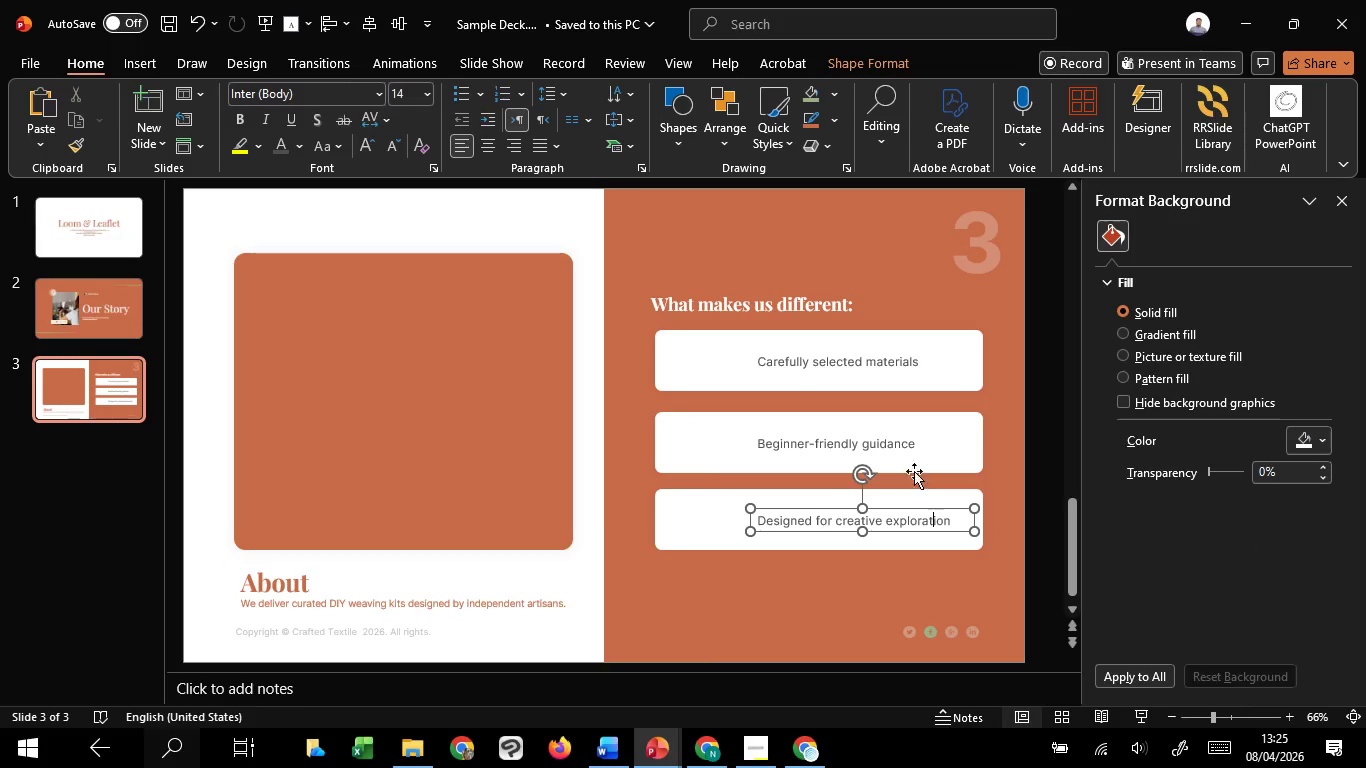 
hold_key(key=ShiftLeft, duration=1.52)
 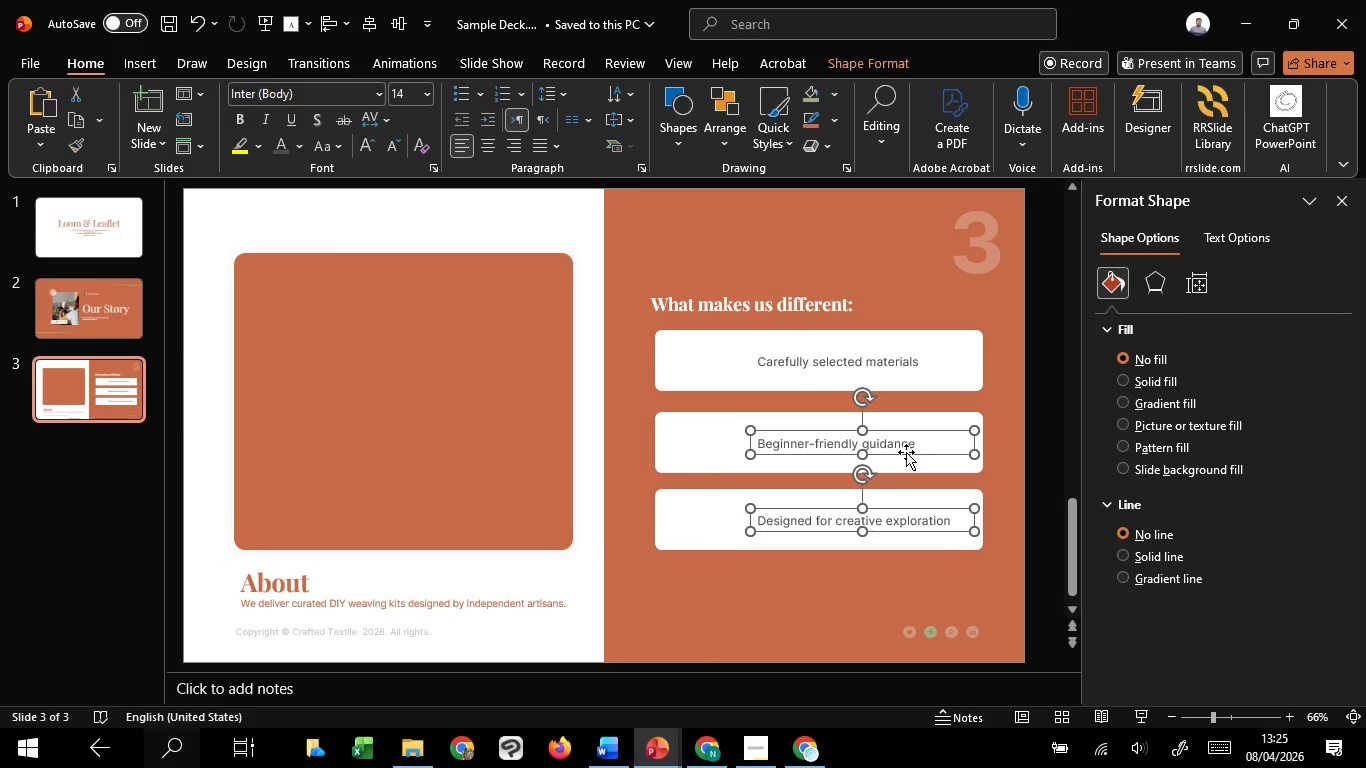 
hold_key(key=ShiftLeft, duration=1.5)
left_click([906, 452])
 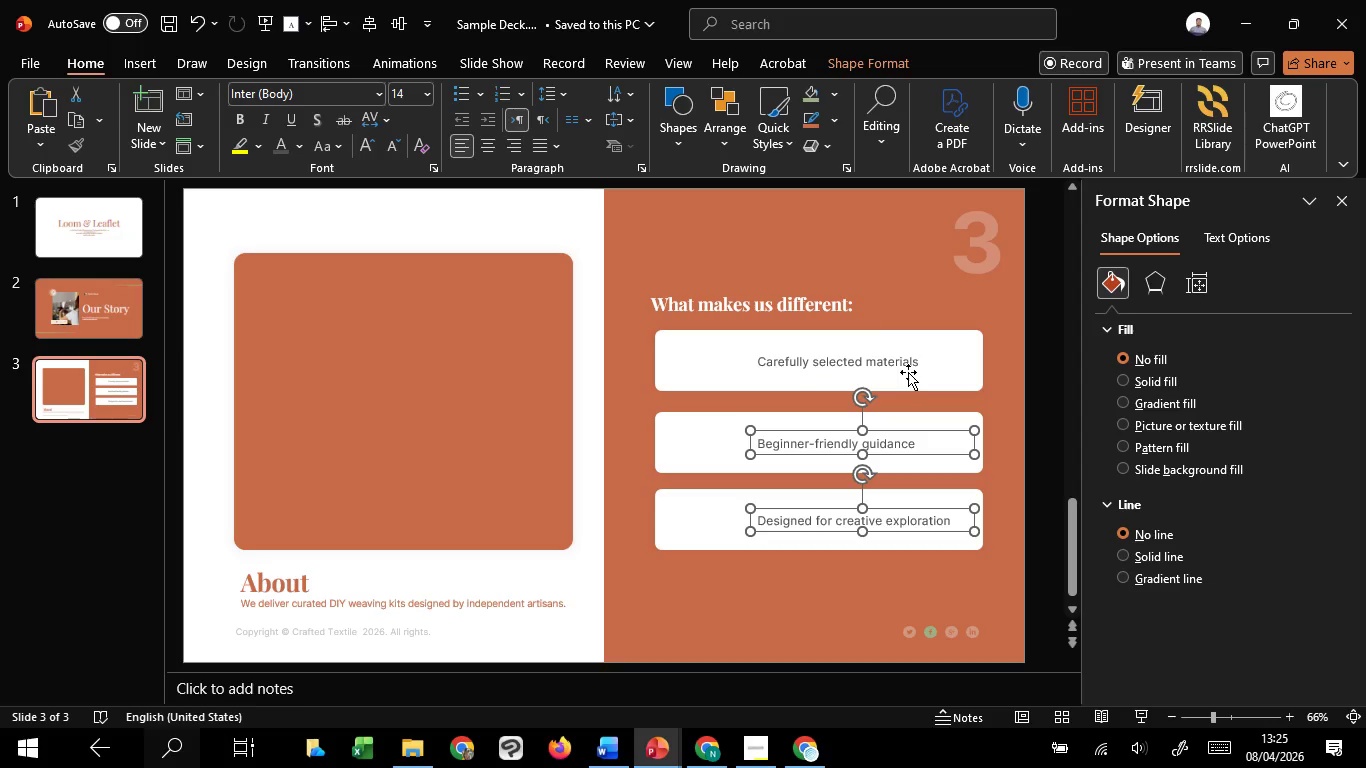 
hold_key(key=ShiftLeft, duration=1.51)
left_click([907, 368])
 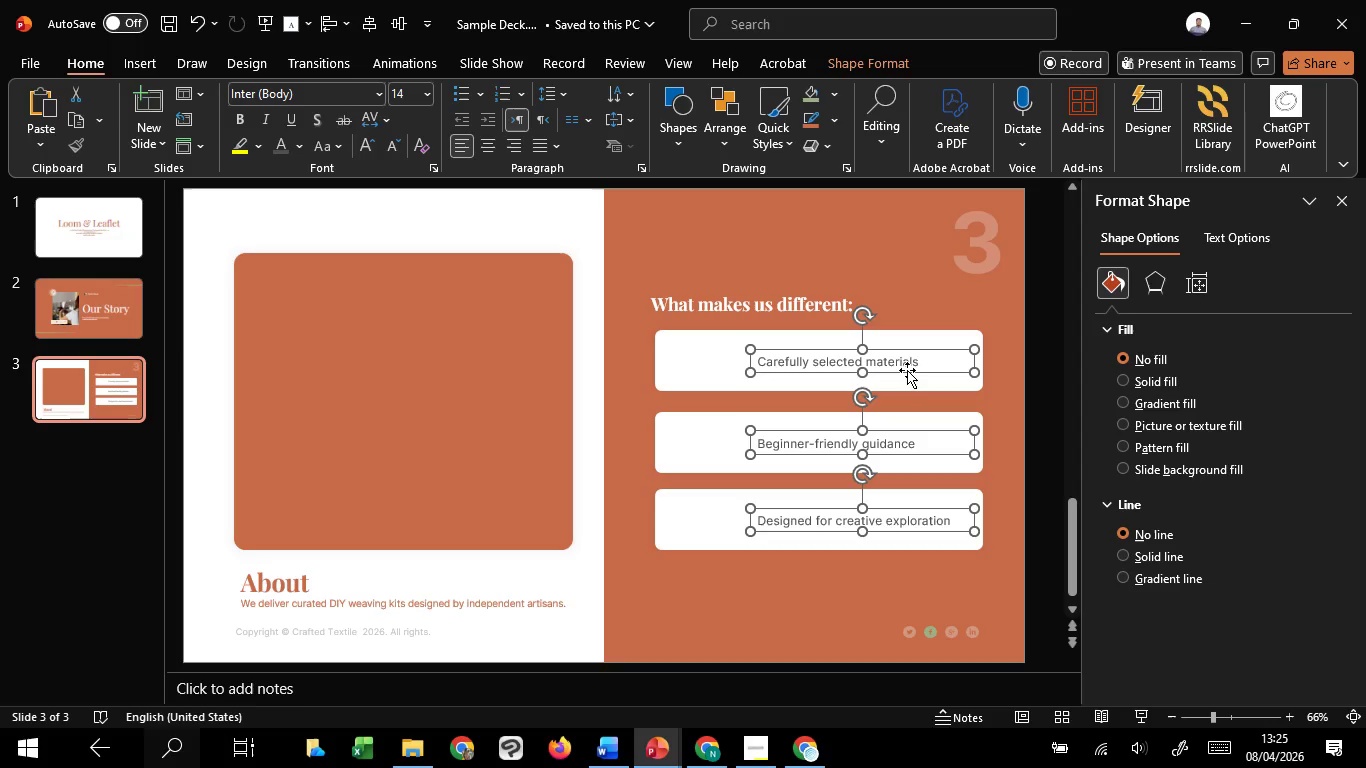 
hold_key(key=ShiftLeft, duration=1.5)
left_click_drag(start_coordinate=[907, 370], to_coordinate=[914, 370])
 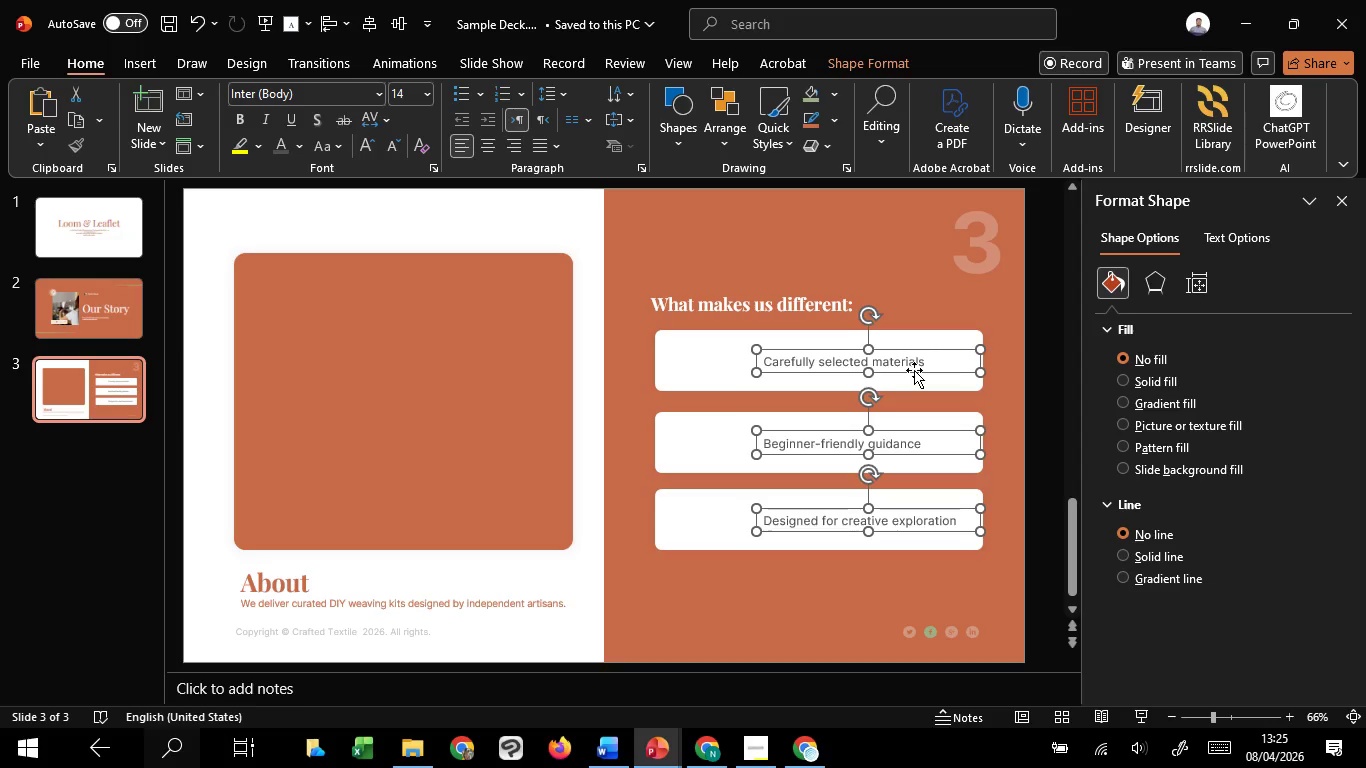 
hold_key(key=ShiftLeft, duration=1.53)
 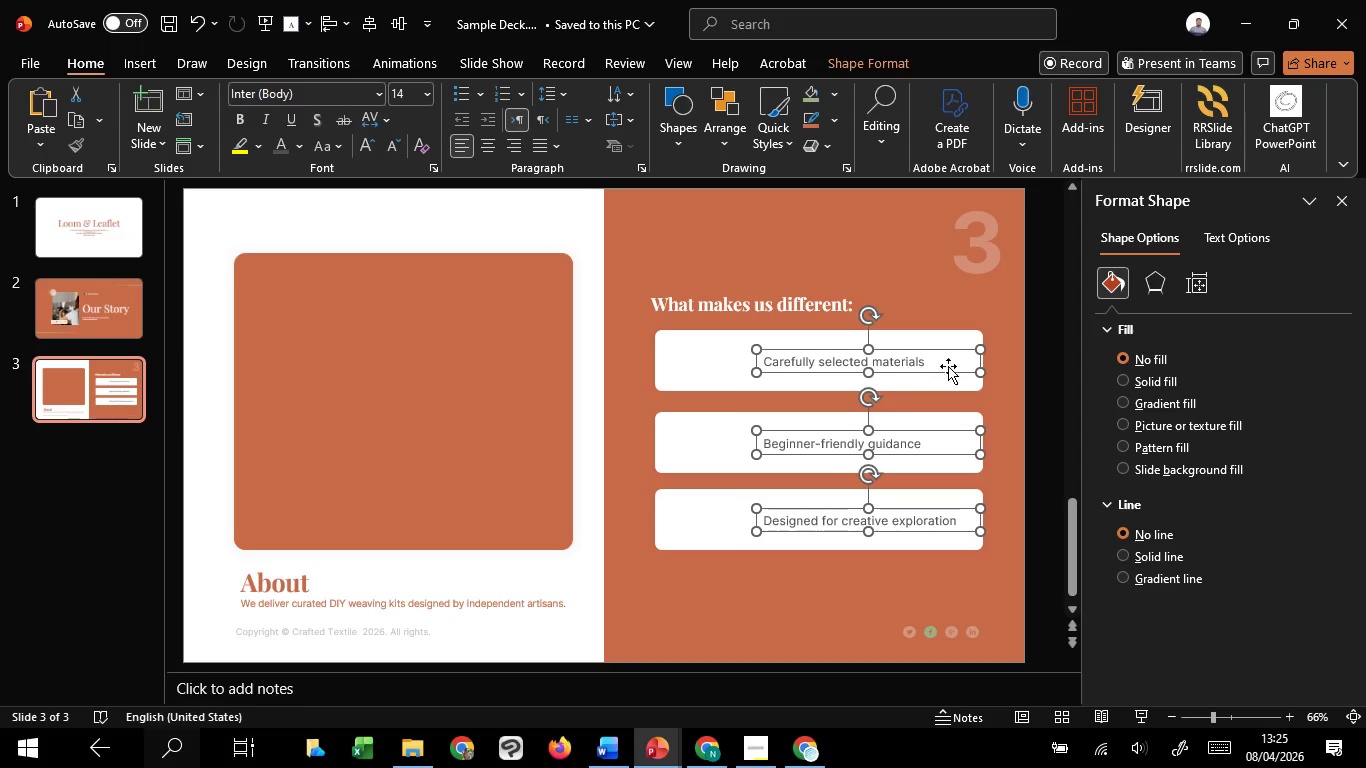 
key(Shift+ShiftLeft)
 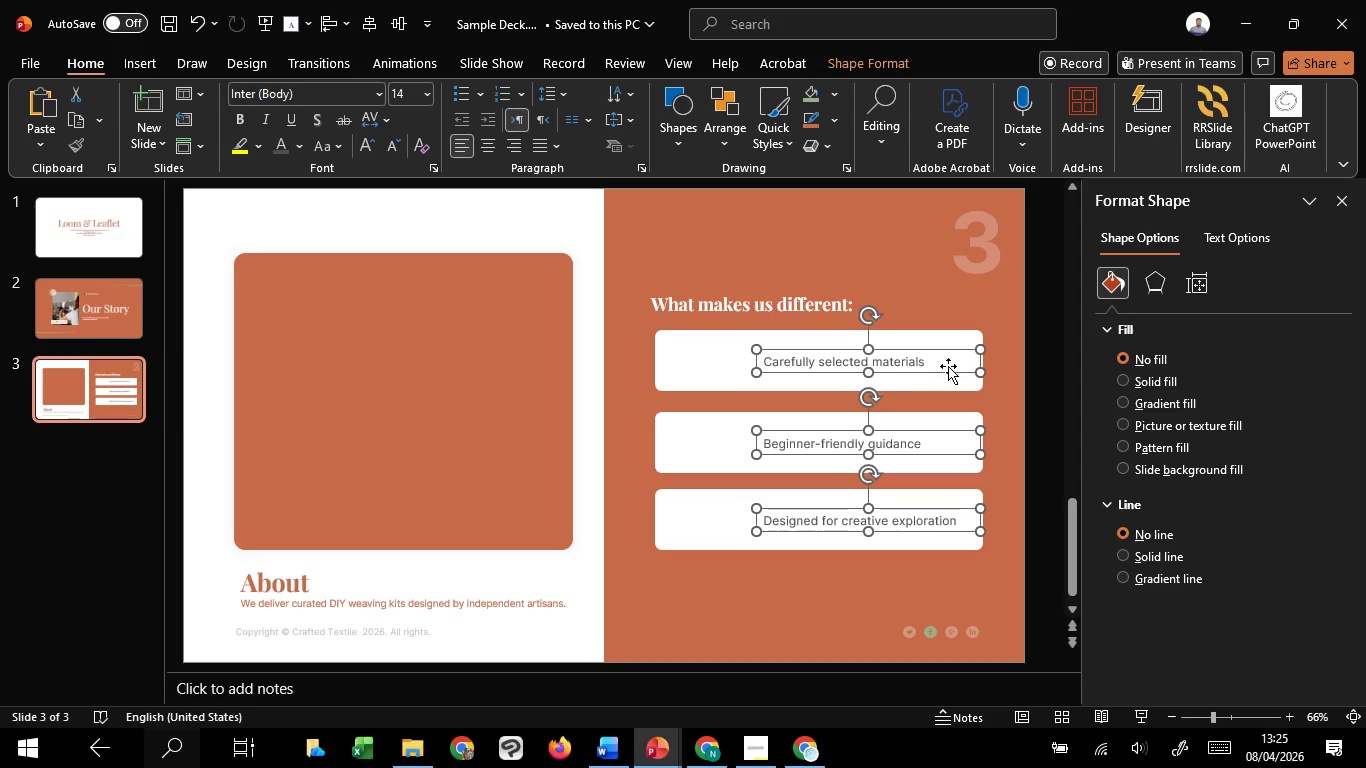 
key(Shift+ShiftLeft)
 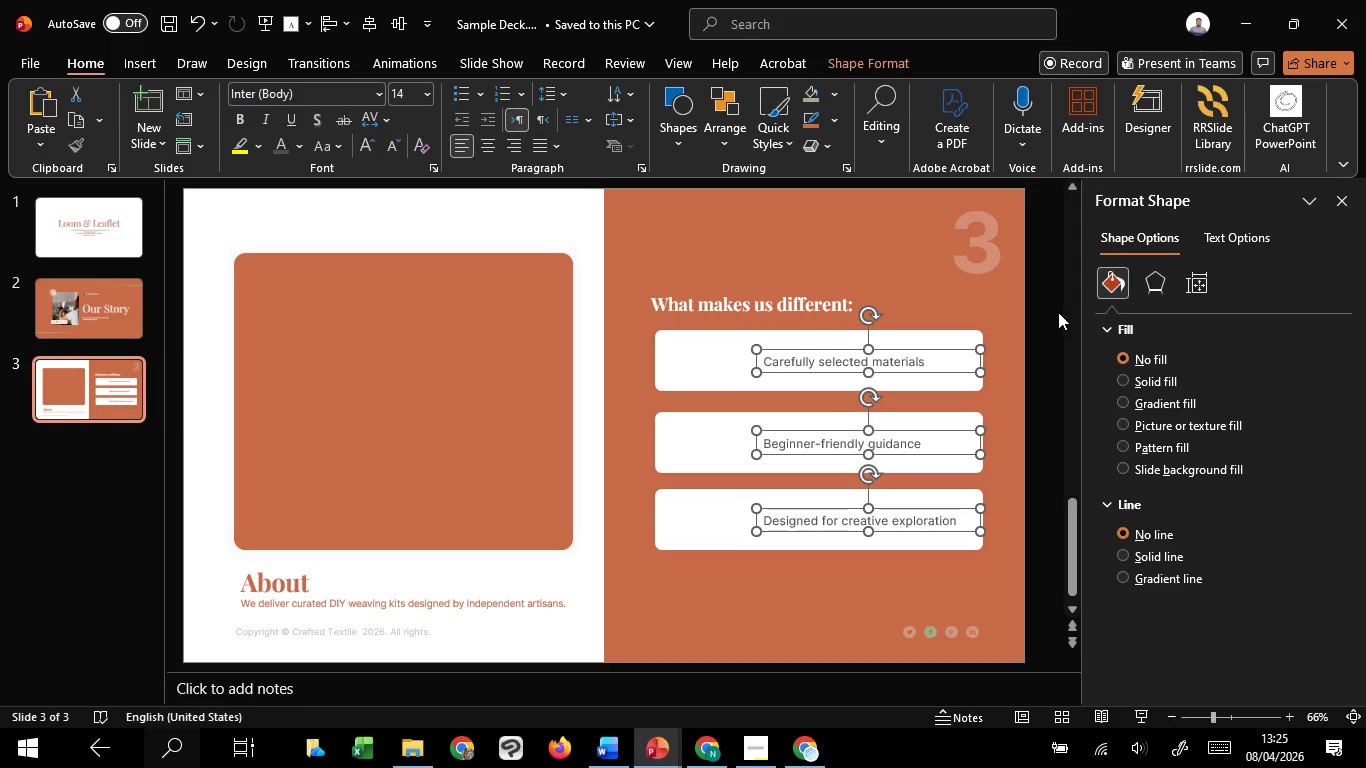 
left_click([1058, 312])
 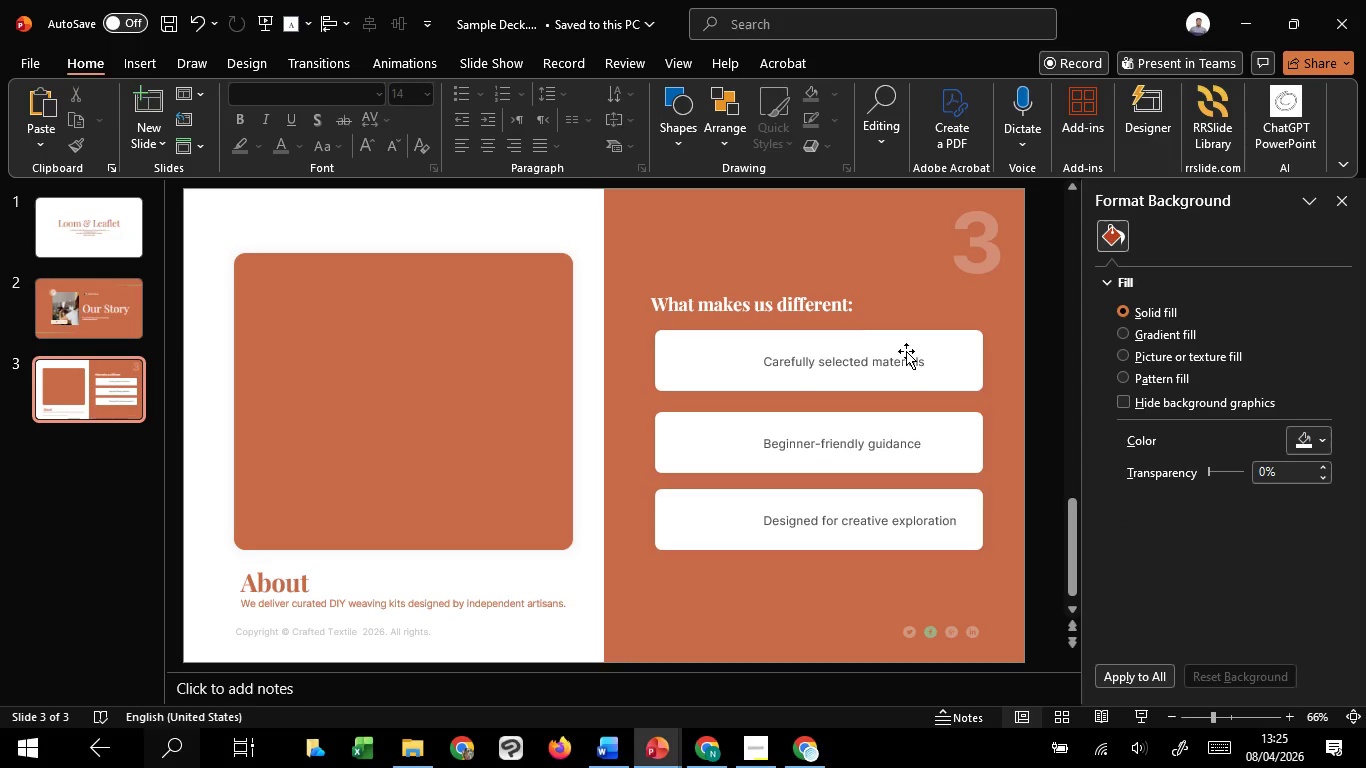 
left_click([906, 351])
 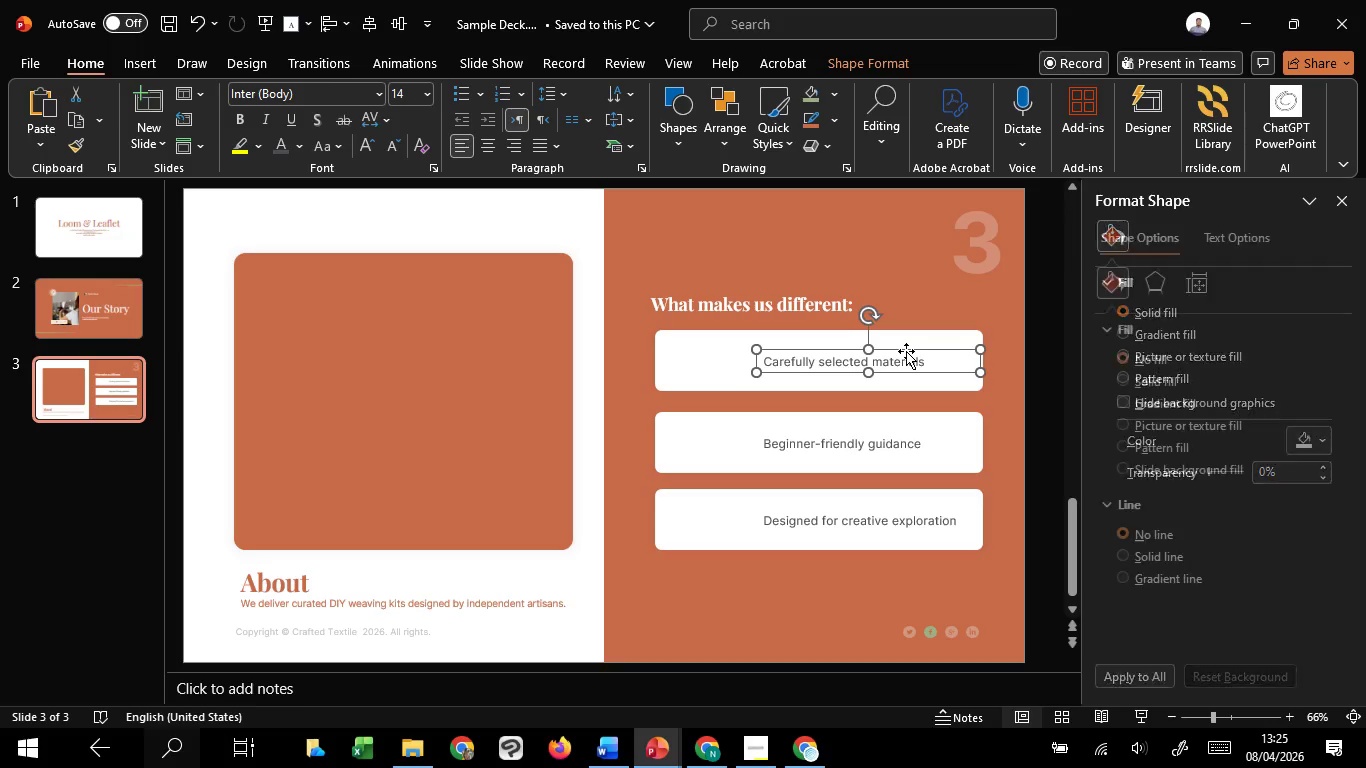 
hold_key(key=ControlLeft, duration=0.81)
 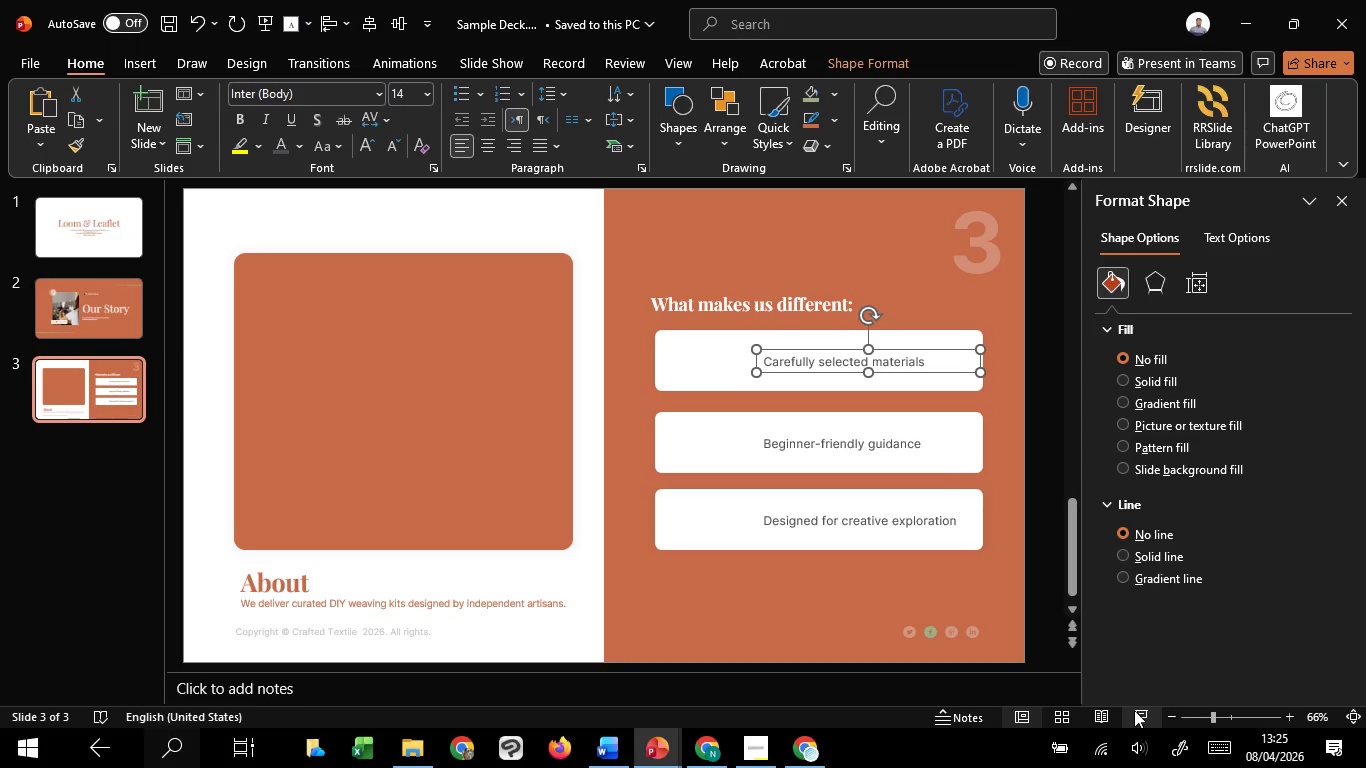 
hold_key(key=ShiftLeft, duration=0.5)
 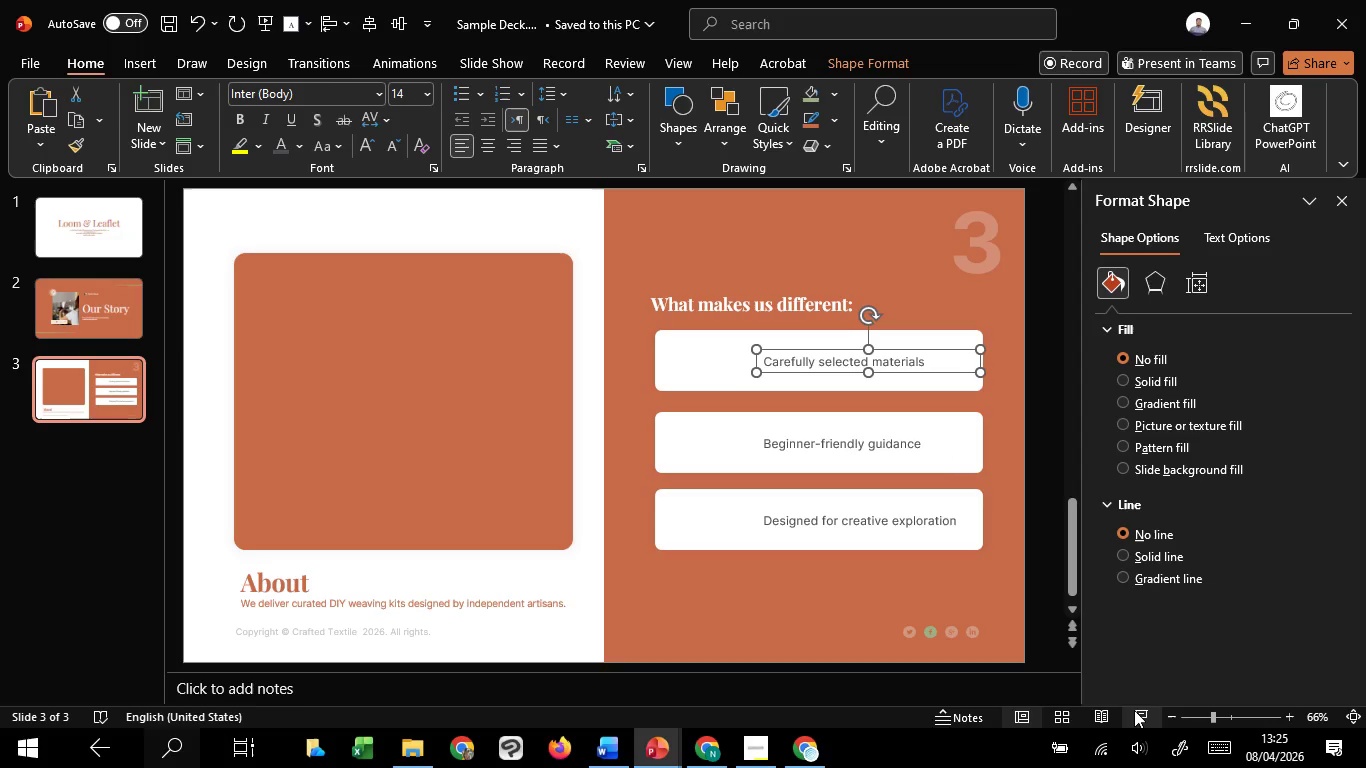 
left_click([1134, 710])
 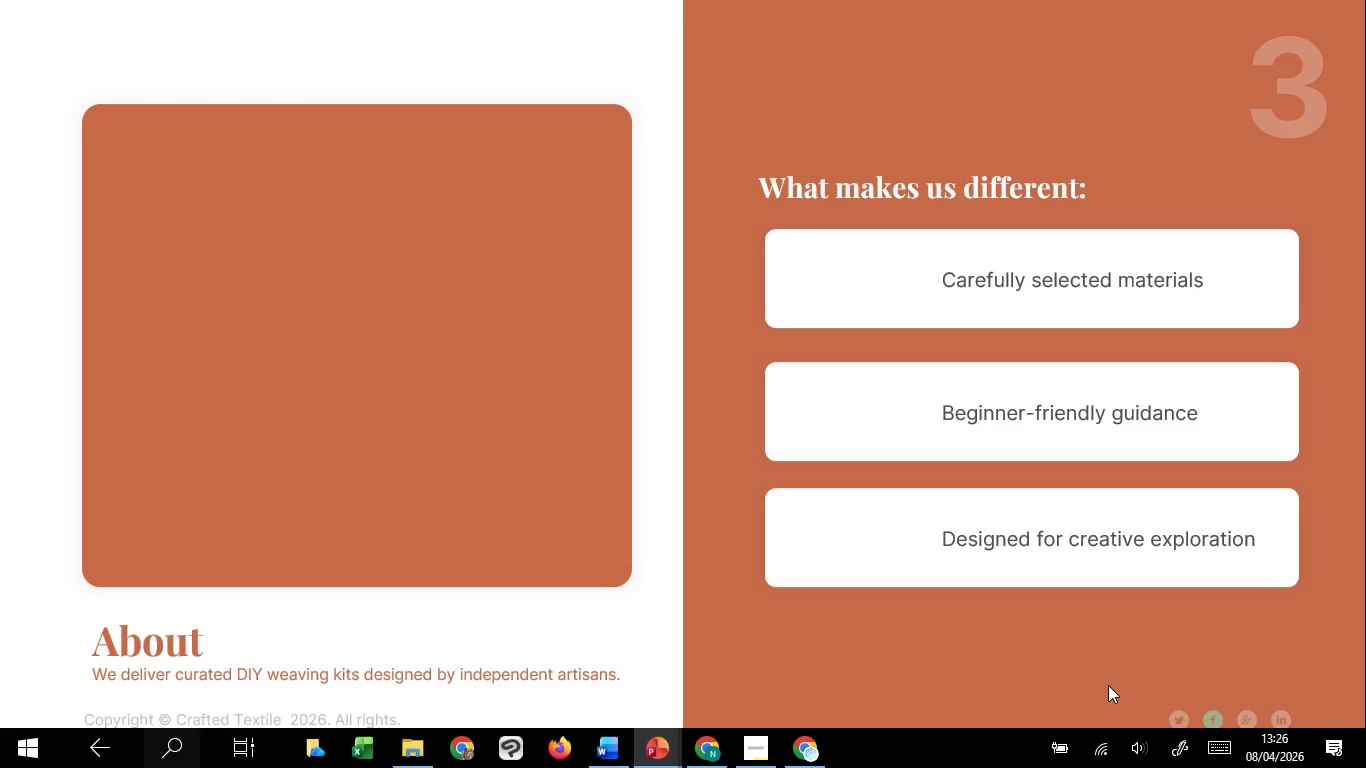 
wait(39.91)
 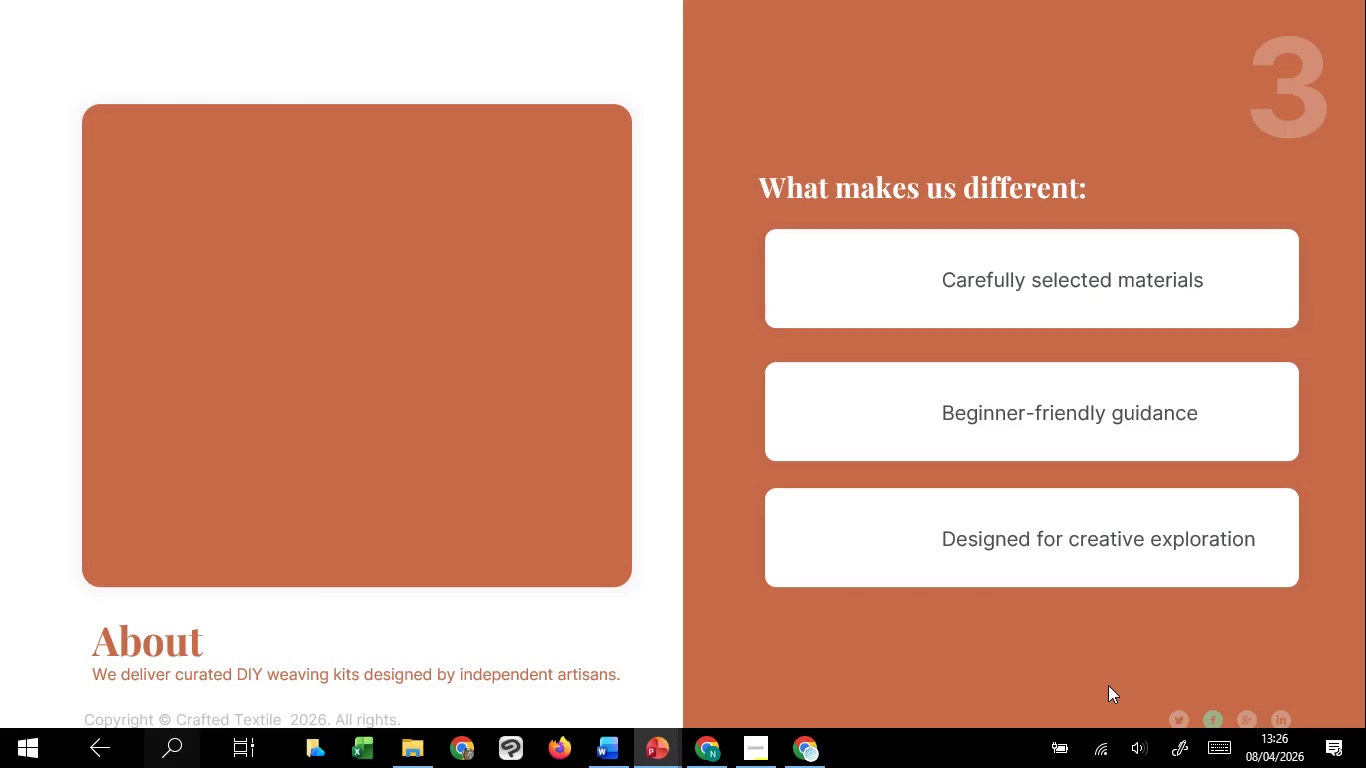 
key(Escape)
 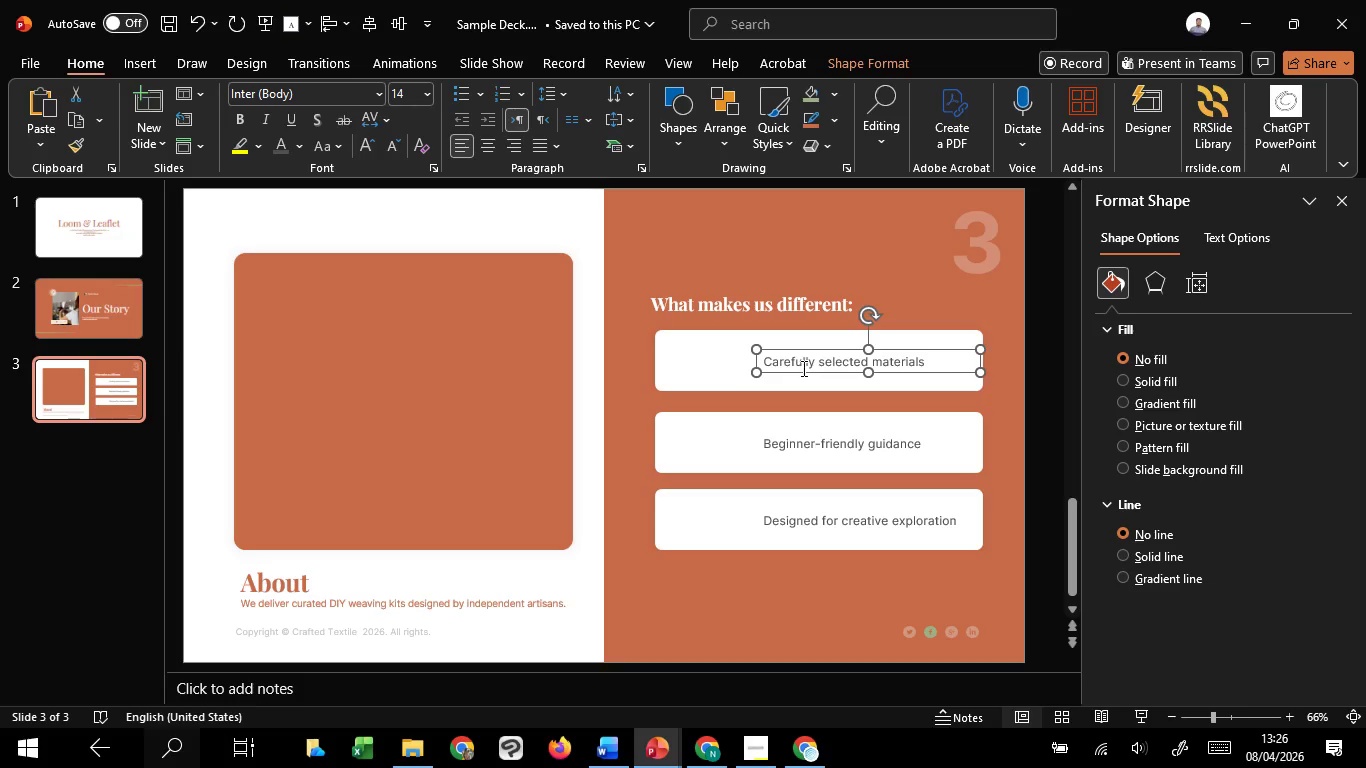 
hold_key(key=ControlLeft, duration=1.53)
hold_key(key=ShiftLeft, duration=1.3)
left_click_drag(start_coordinate=[815, 372], to_coordinate=[736, 365])
 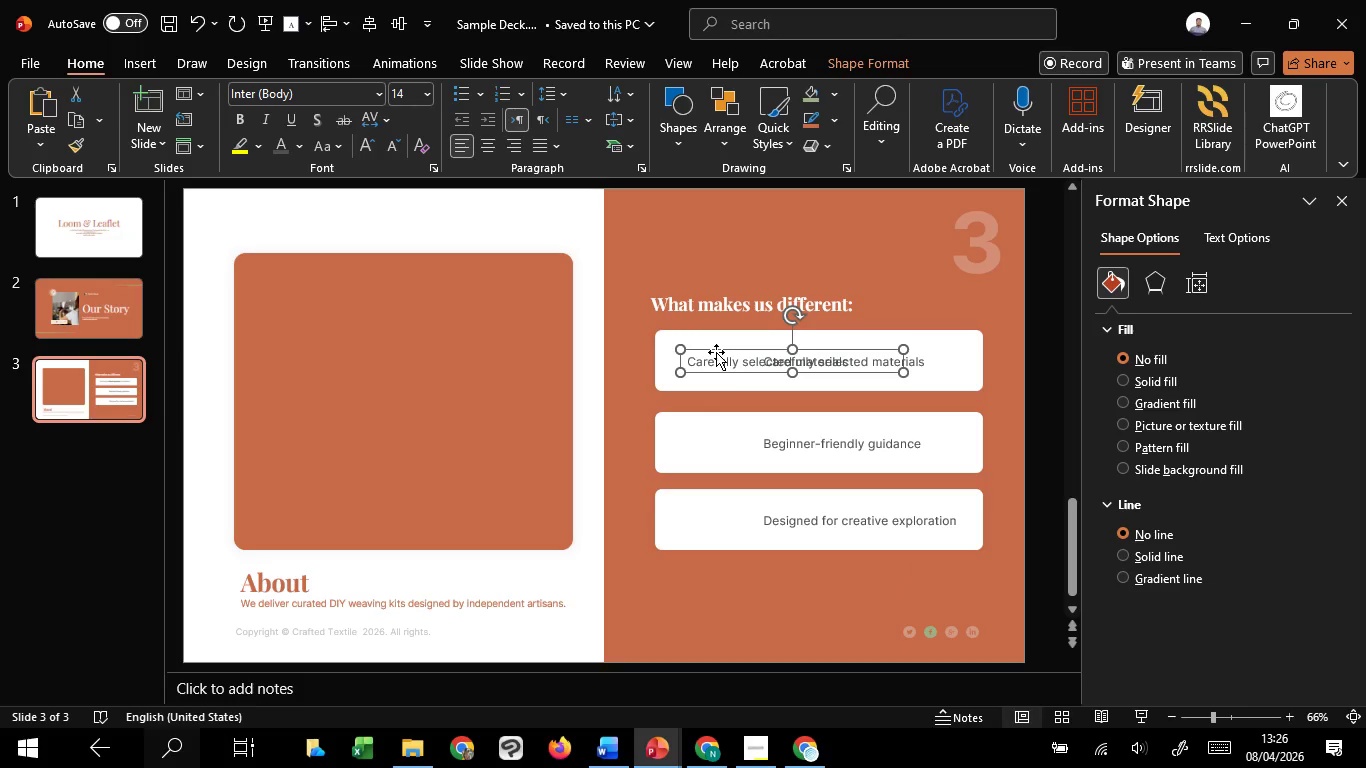 
left_click([723, 360])
 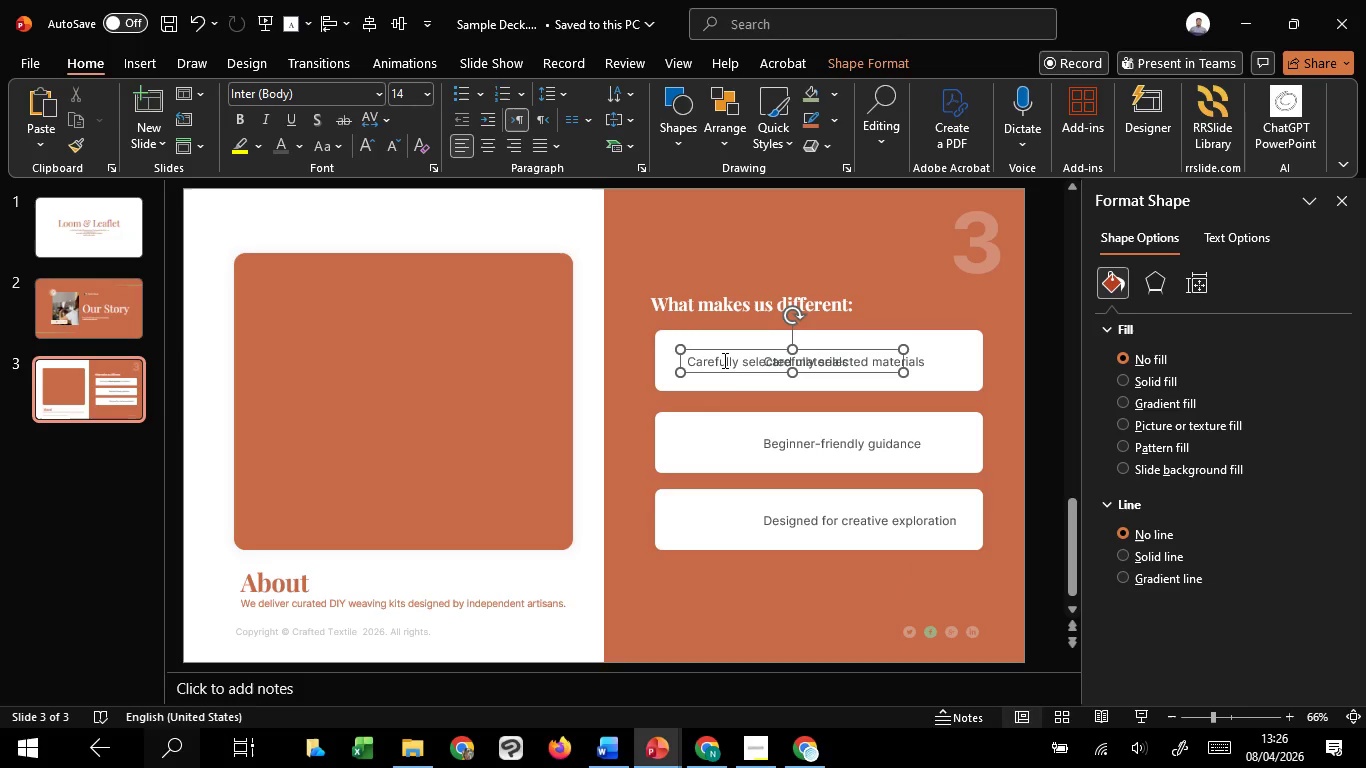 
key(Control+A)
 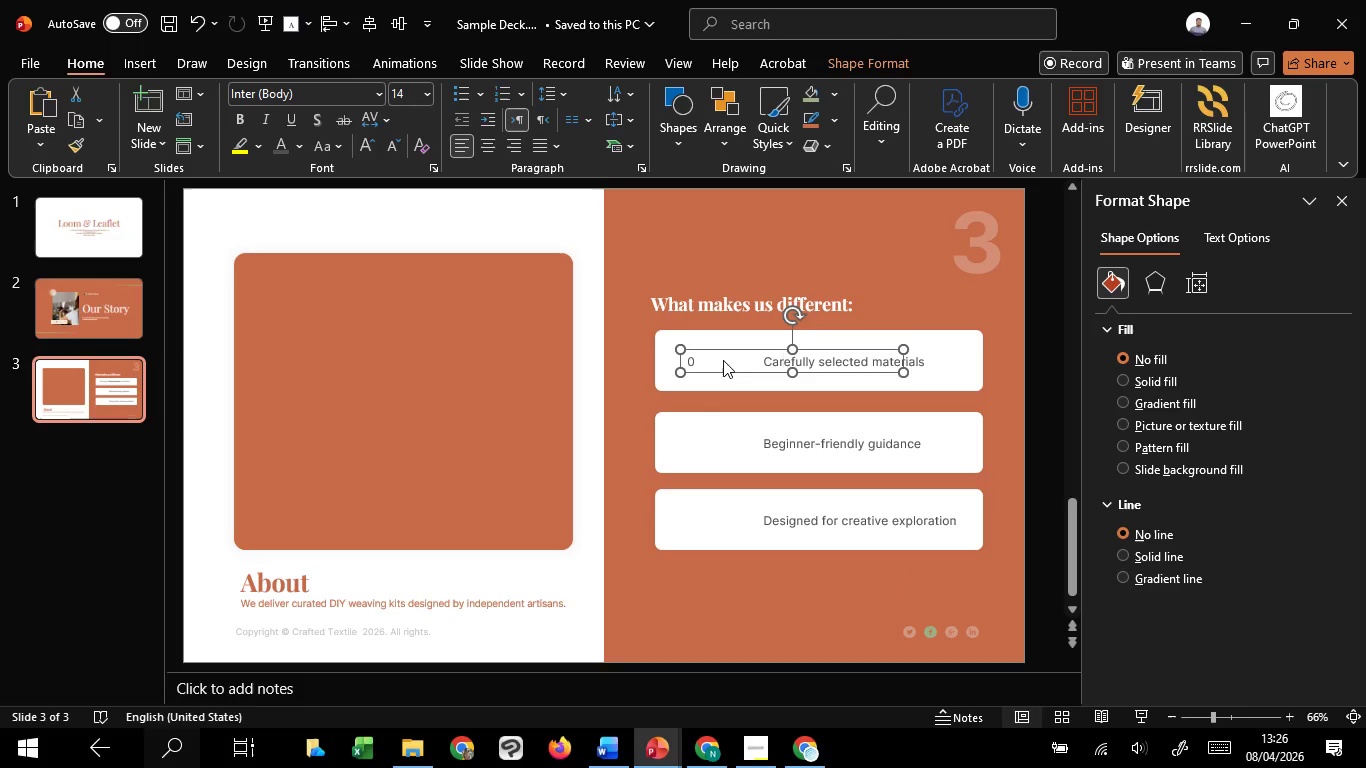 
type(01)
 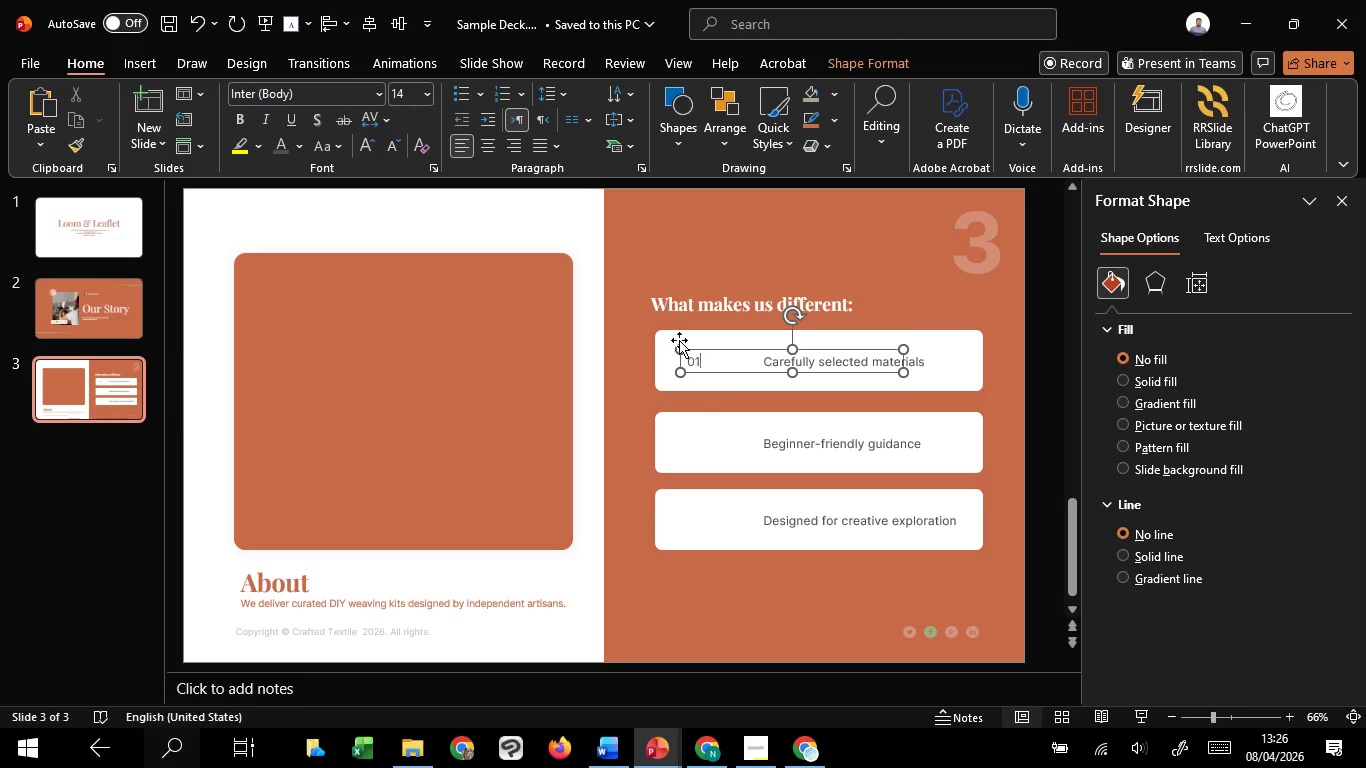 
hold_key(key=ControlLeft, duration=1.26)
scroll: coordinate [816, 355], scroll_direction: up, amount: 3.0
 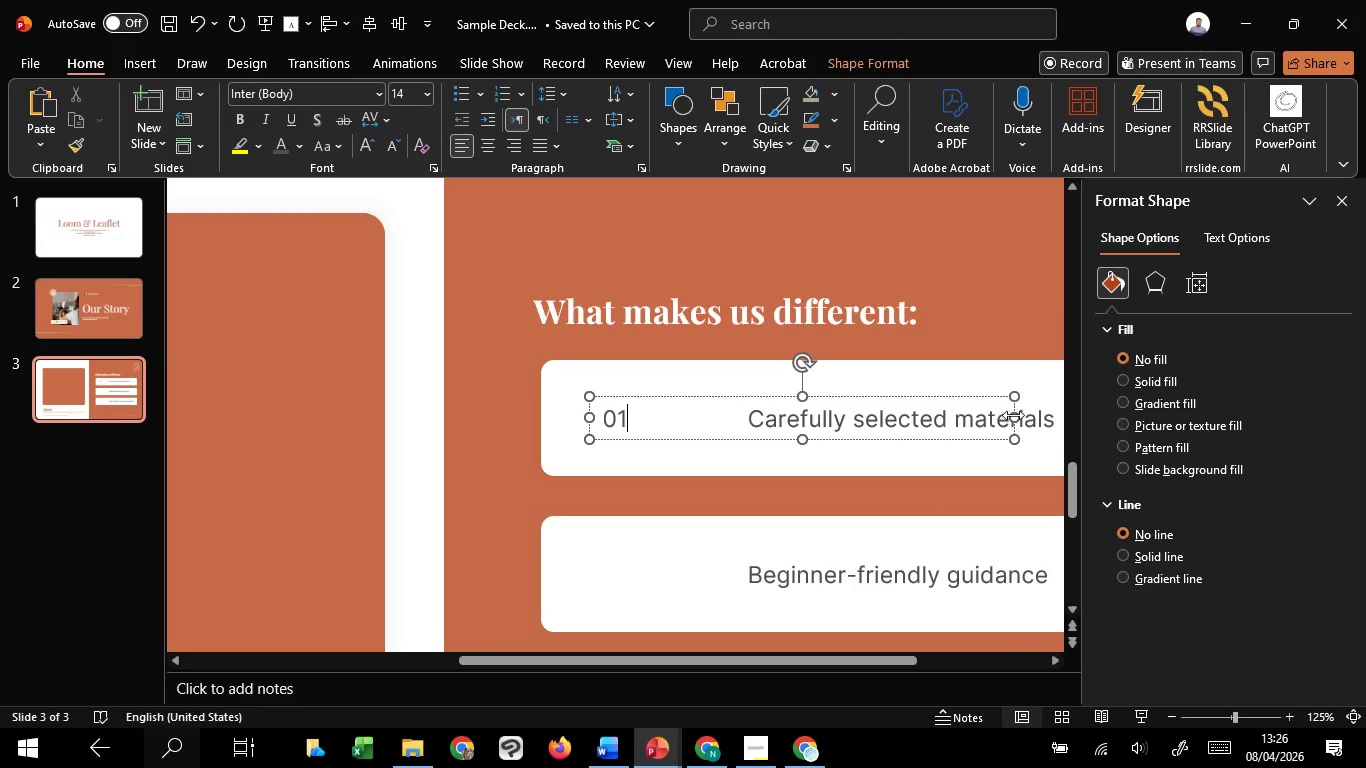 
left_click_drag(start_coordinate=[1013, 418], to_coordinate=[698, 429])
 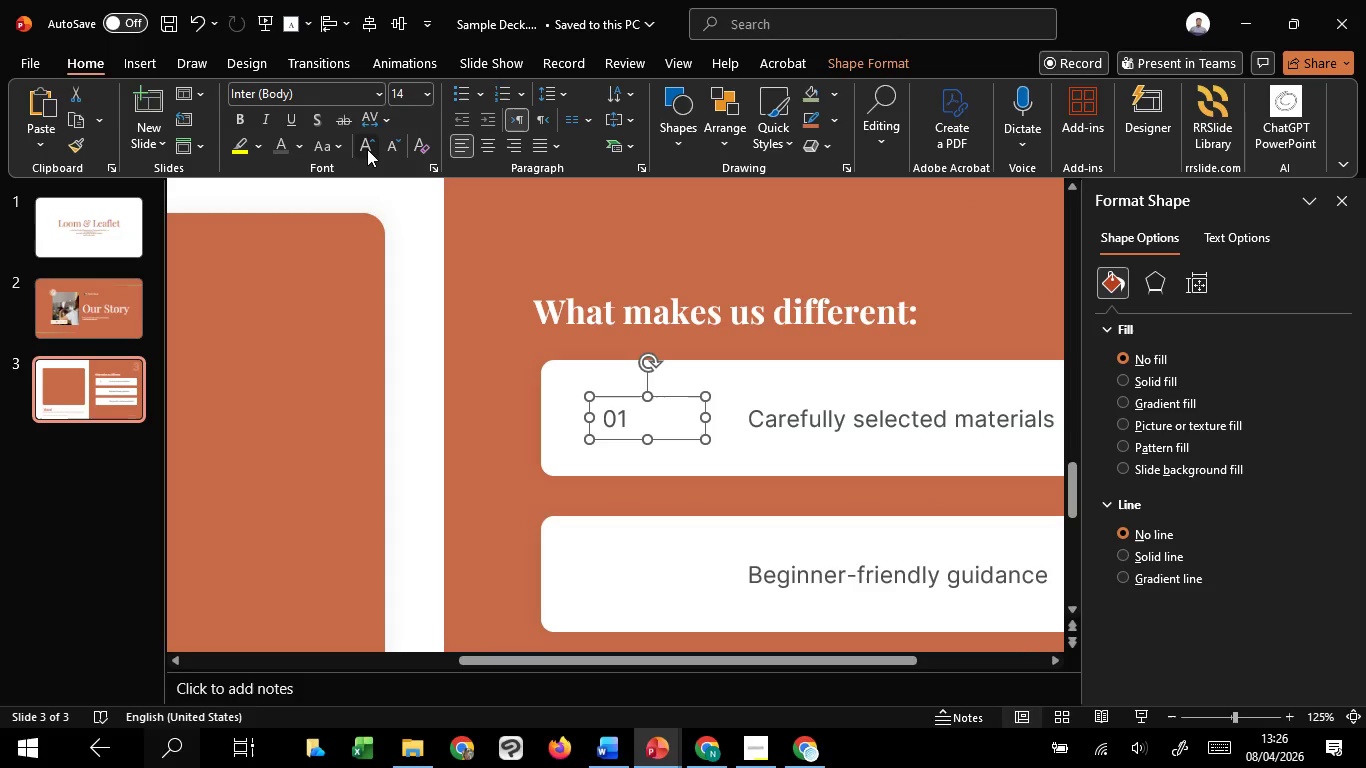 
double_click([367, 149])
 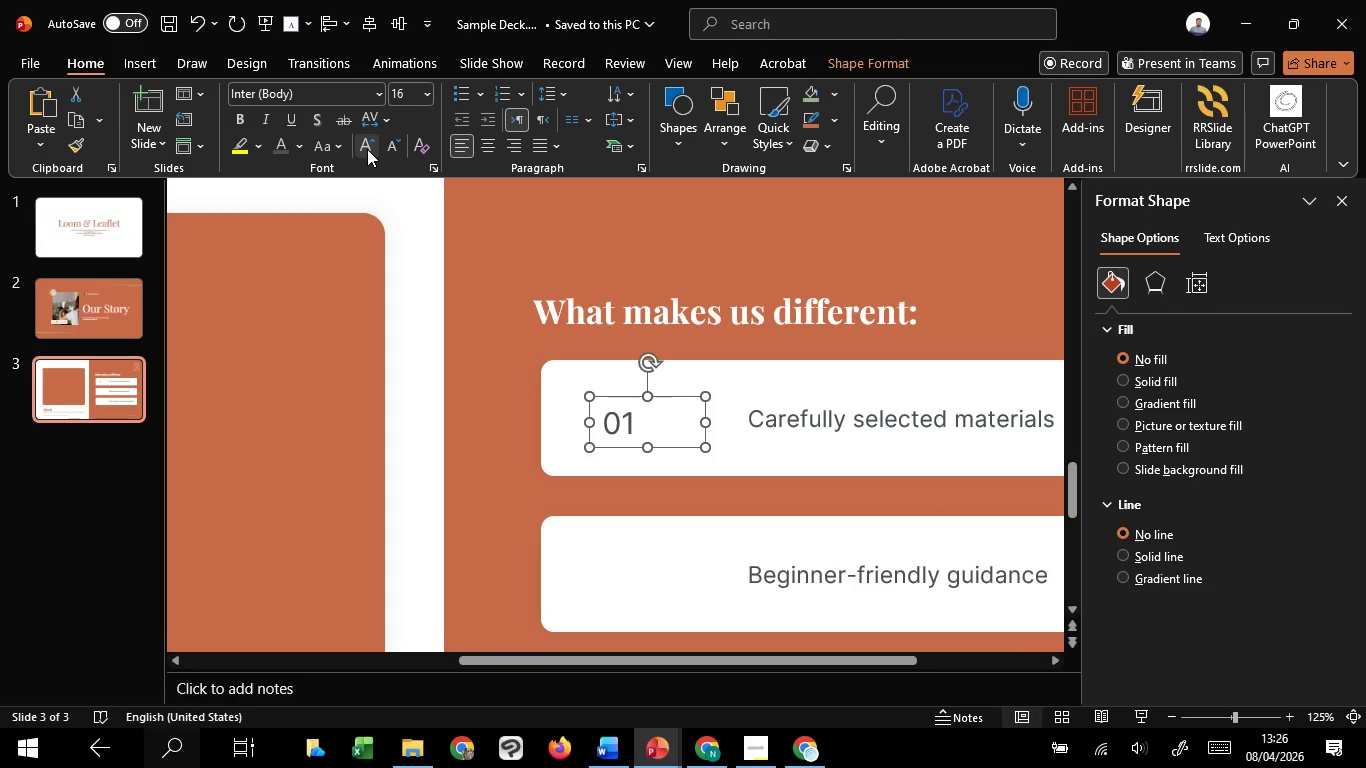 
triple_click([367, 149])
 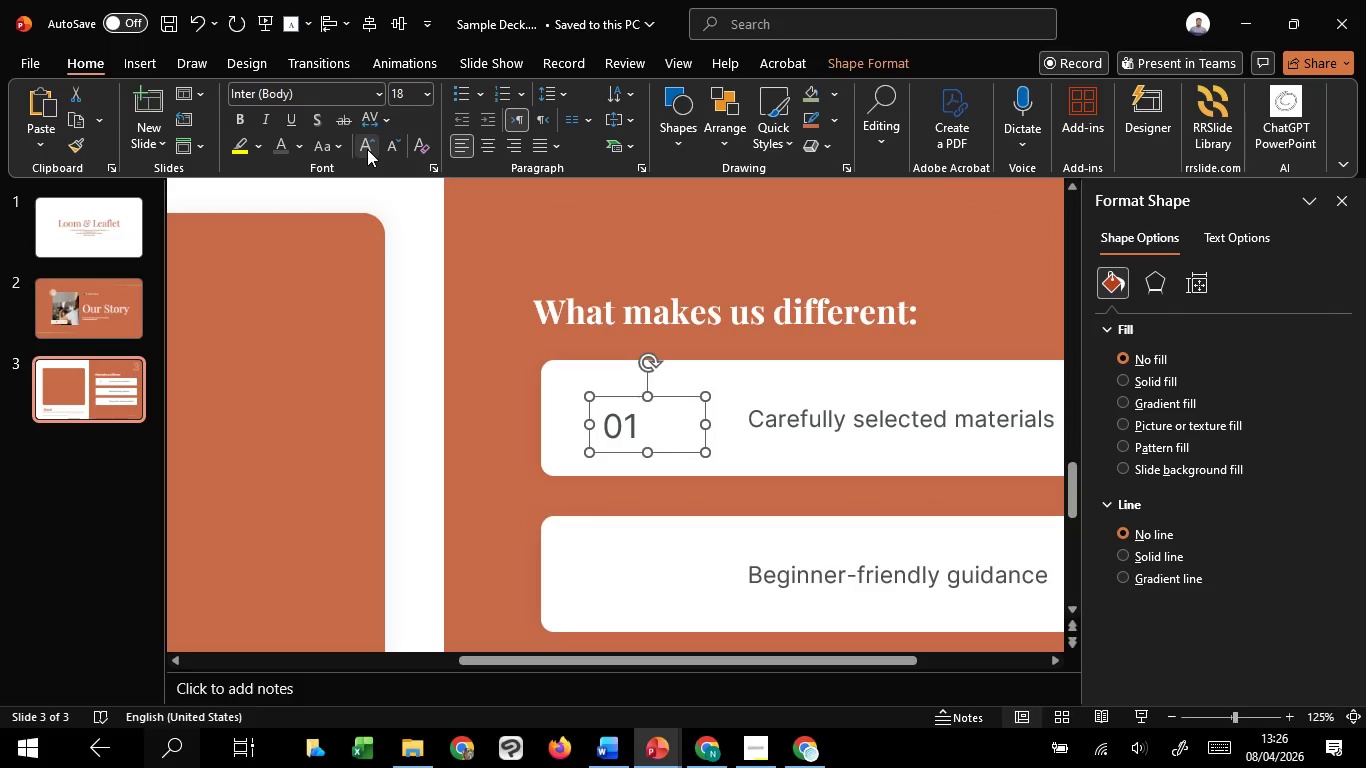 
triple_click([367, 149])
 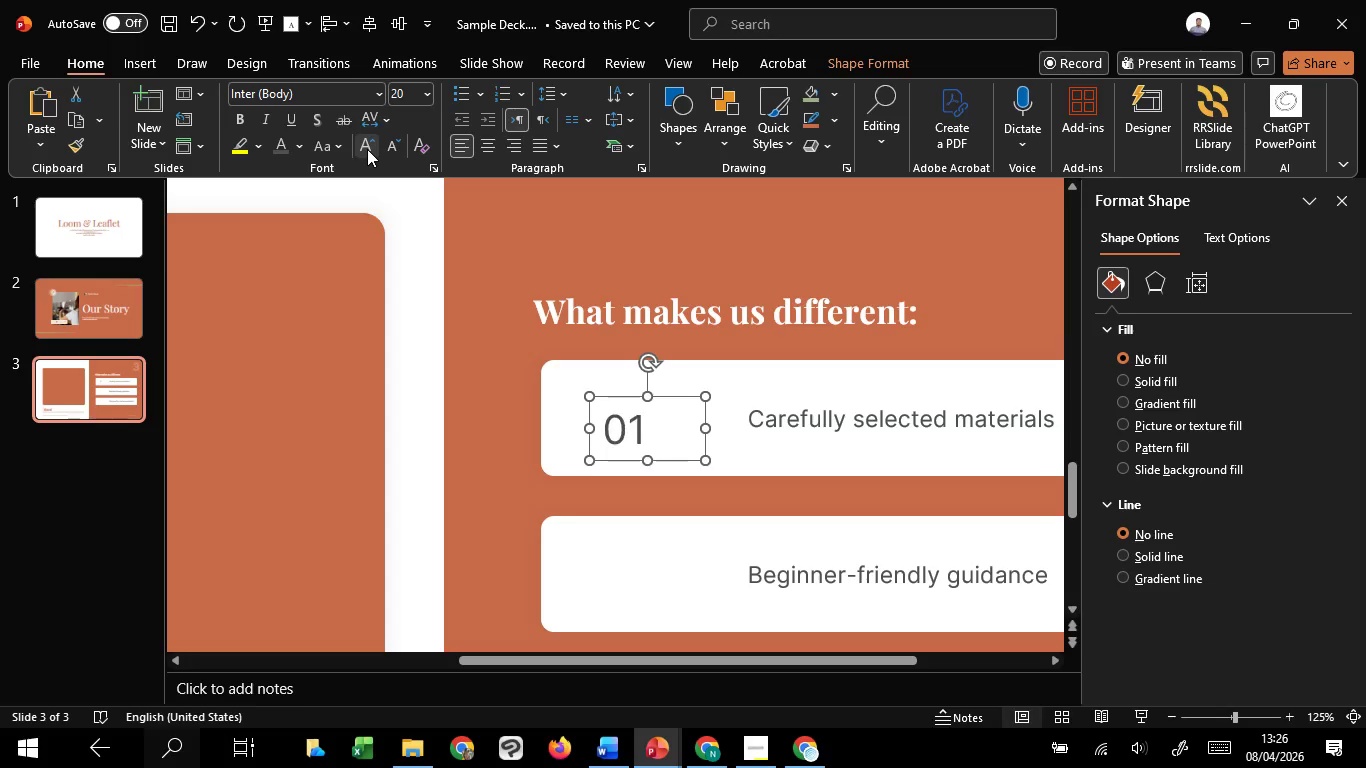 
triple_click([367, 149])
 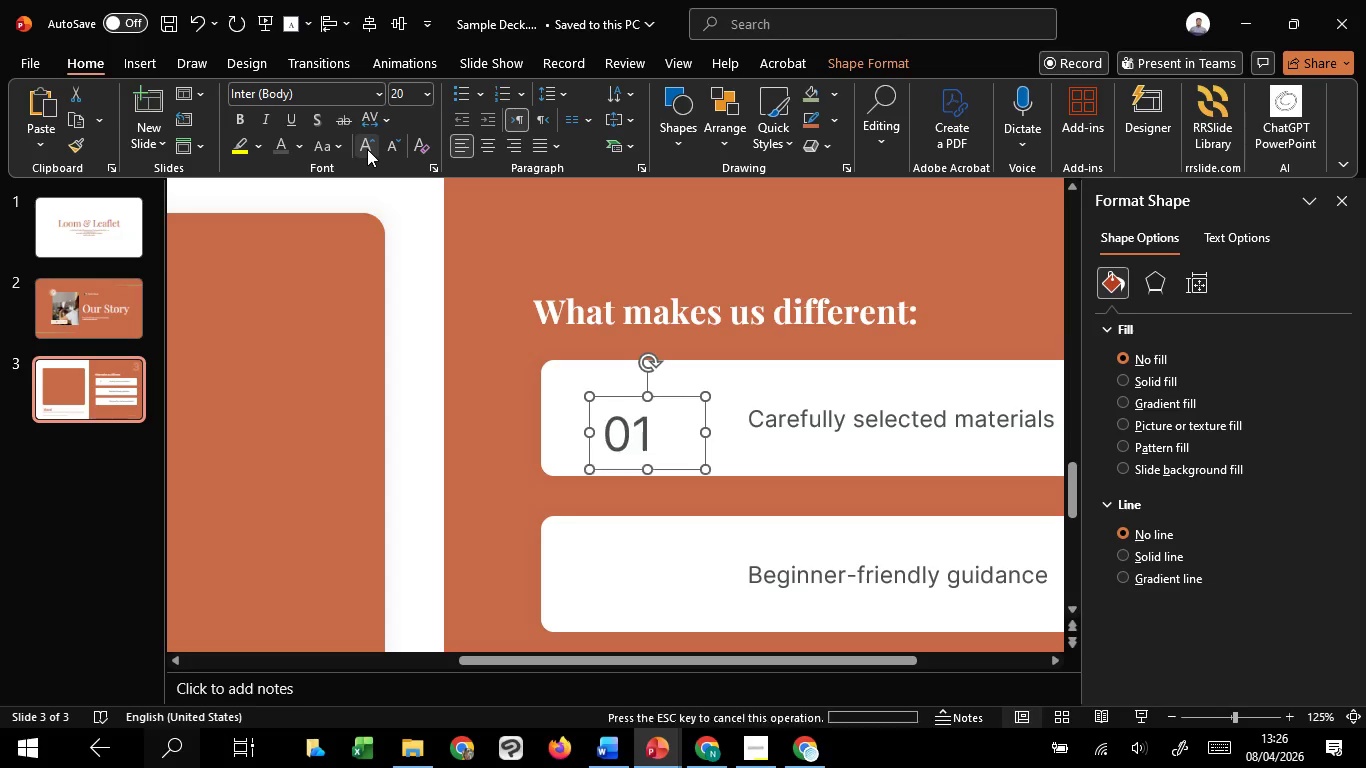 
triple_click([367, 149])
 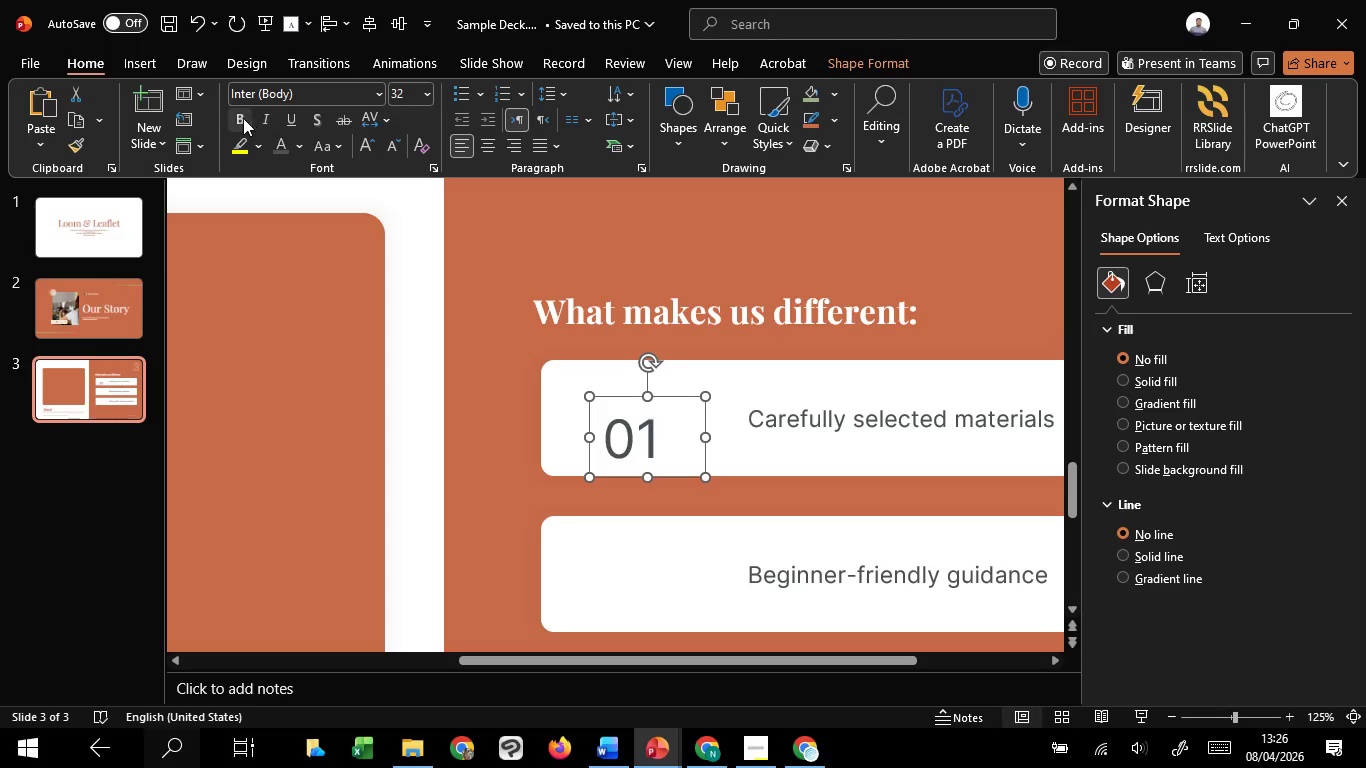 
left_click([239, 118])
 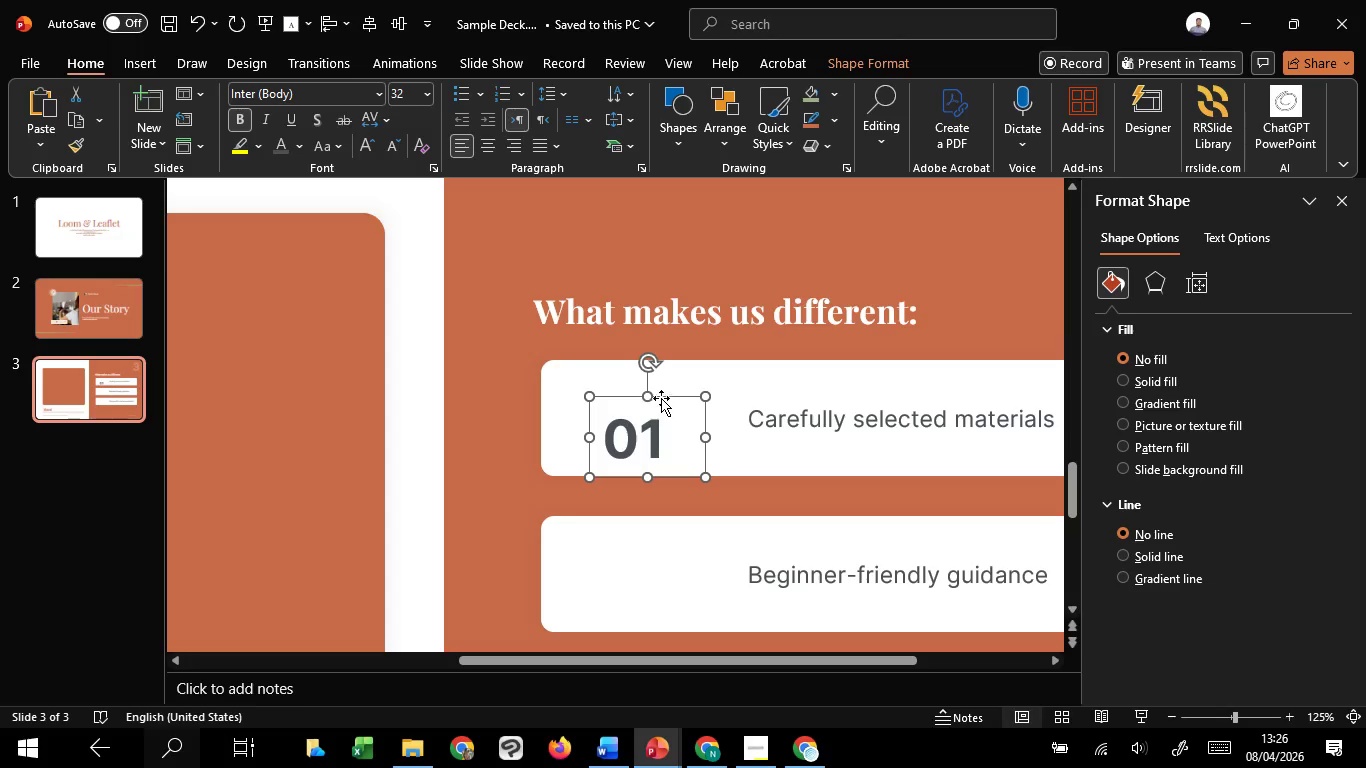 
left_click_drag(start_coordinate=[661, 398], to_coordinate=[655, 375])
 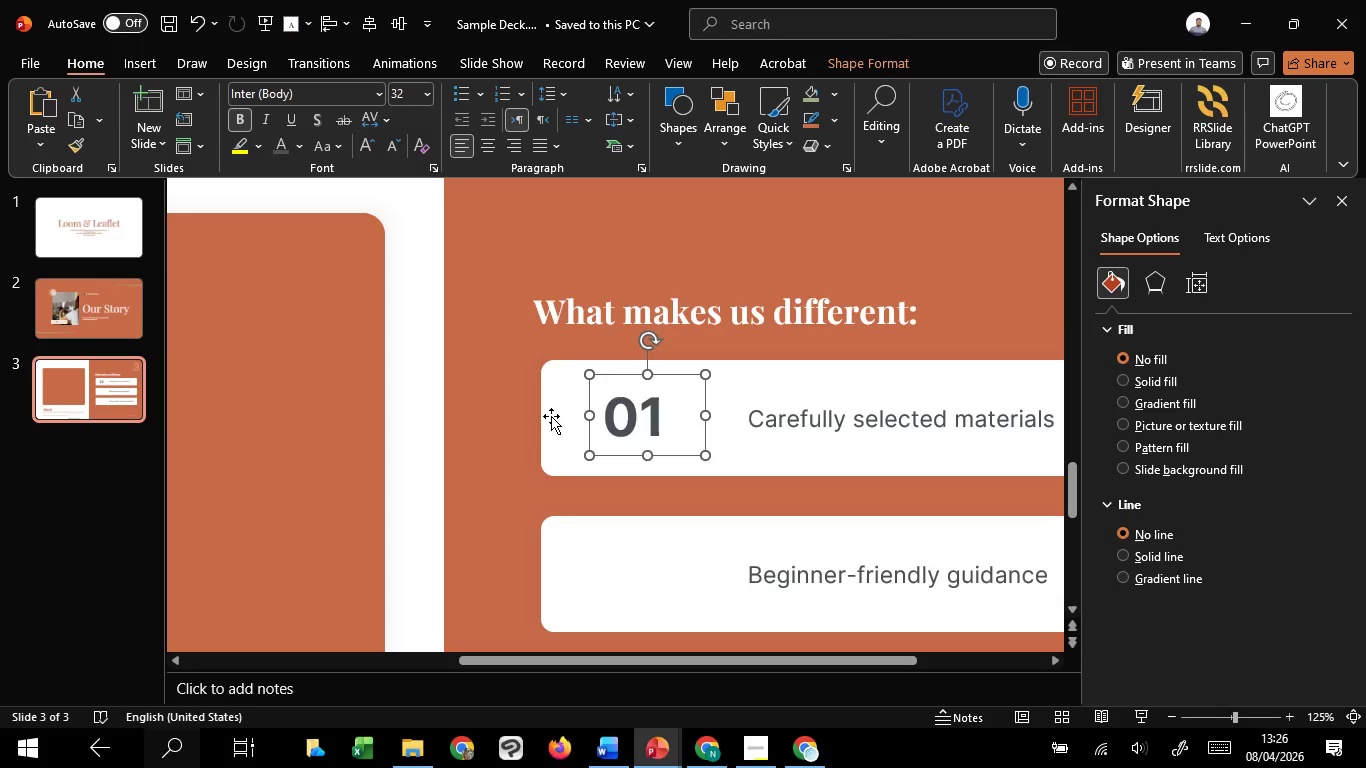 
hold_key(key=ShiftLeft, duration=1.52)
 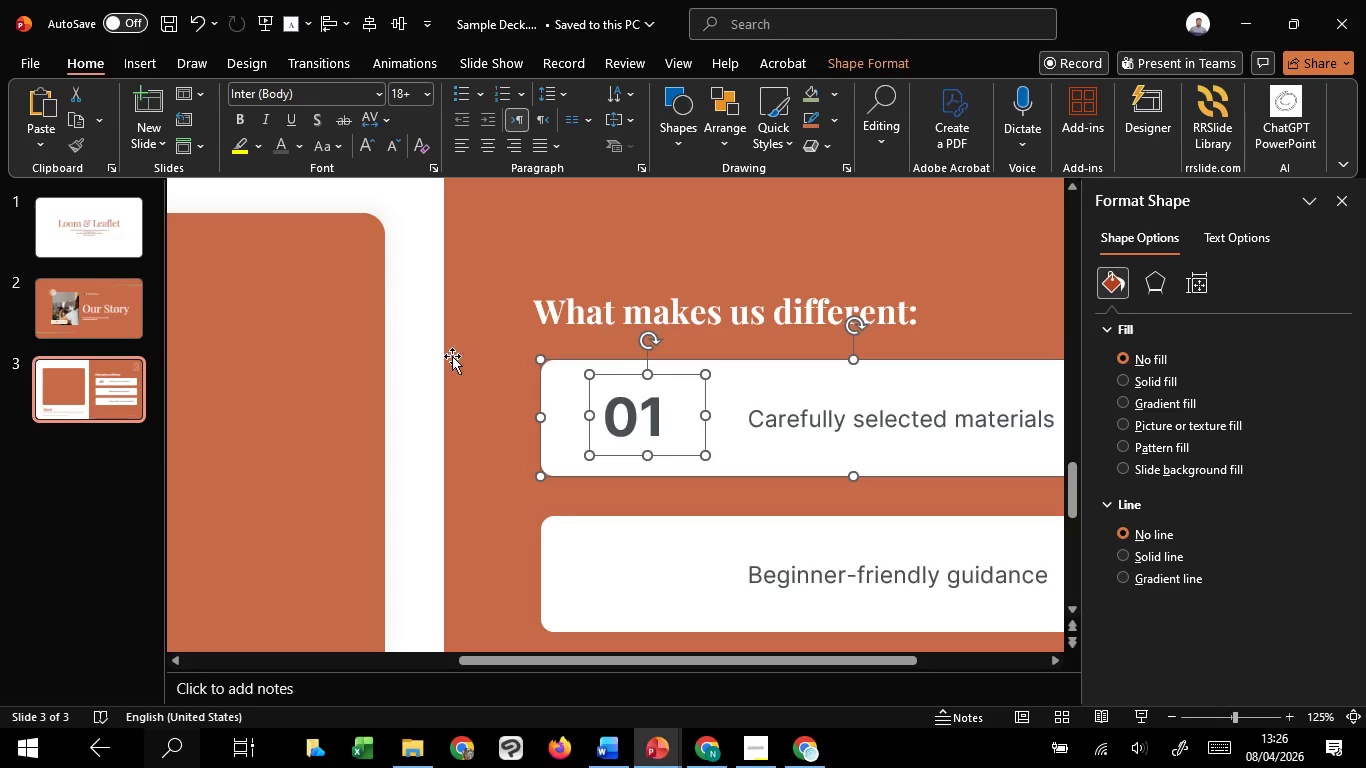 
hold_key(key=ShiftLeft, duration=1.52)
left_click([551, 416])
 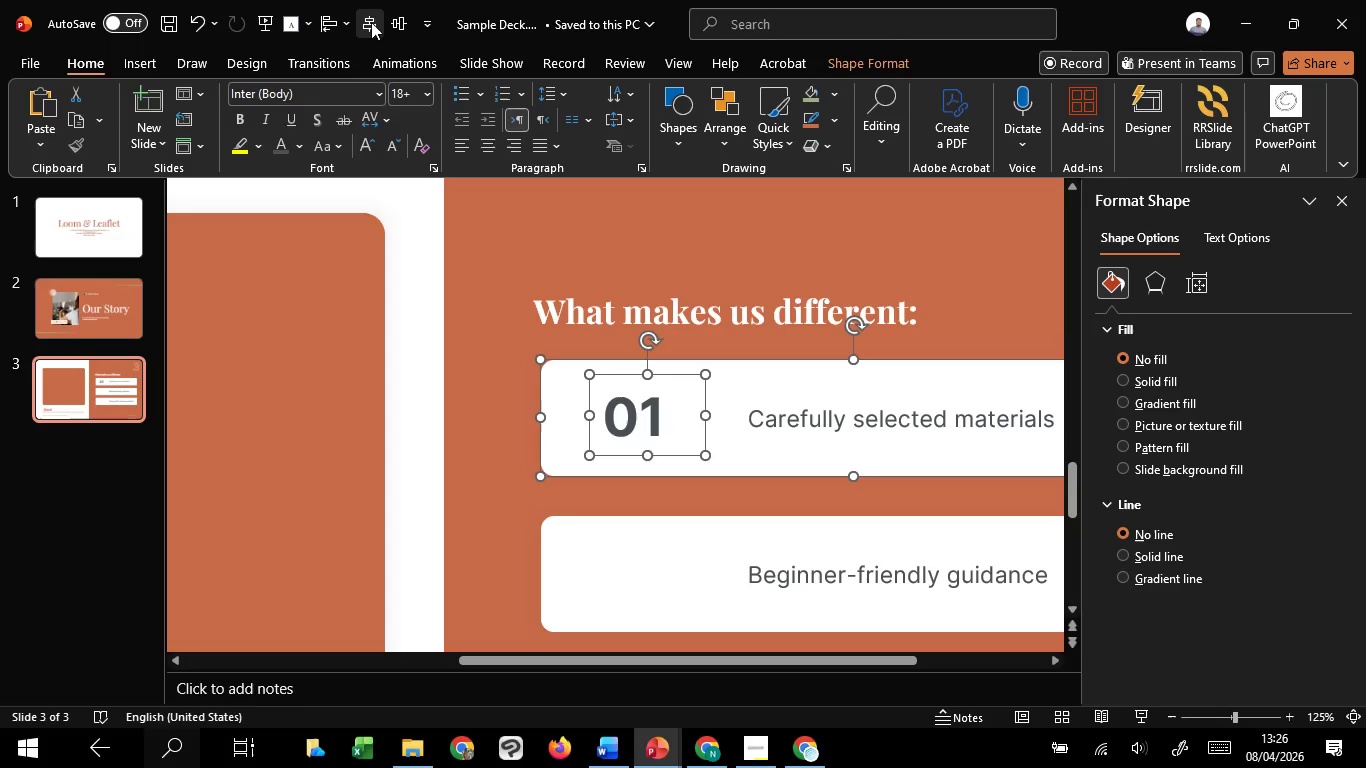 
hold_key(key=ShiftLeft, duration=1.0)
left_click([388, 23])
 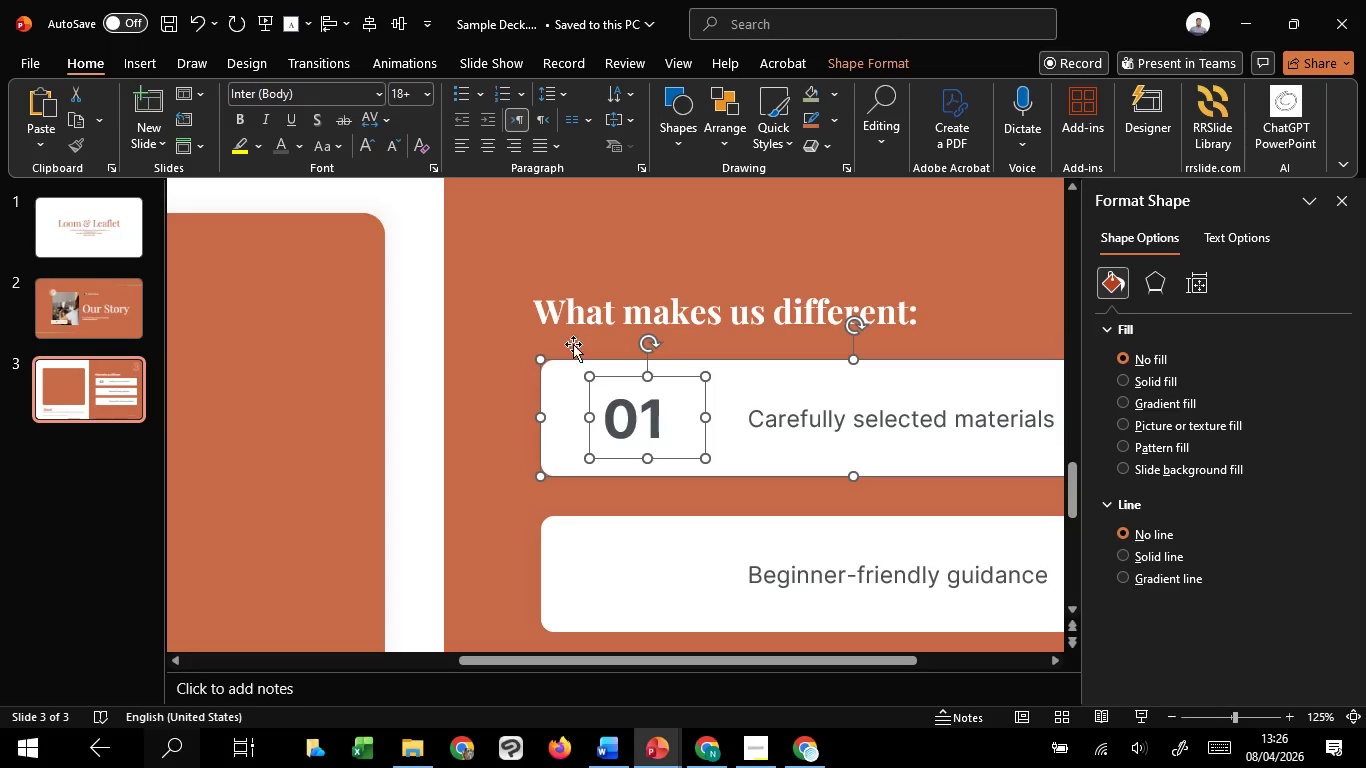 
hold_key(key=ShiftLeft, duration=0.64)
left_click([574, 392])
 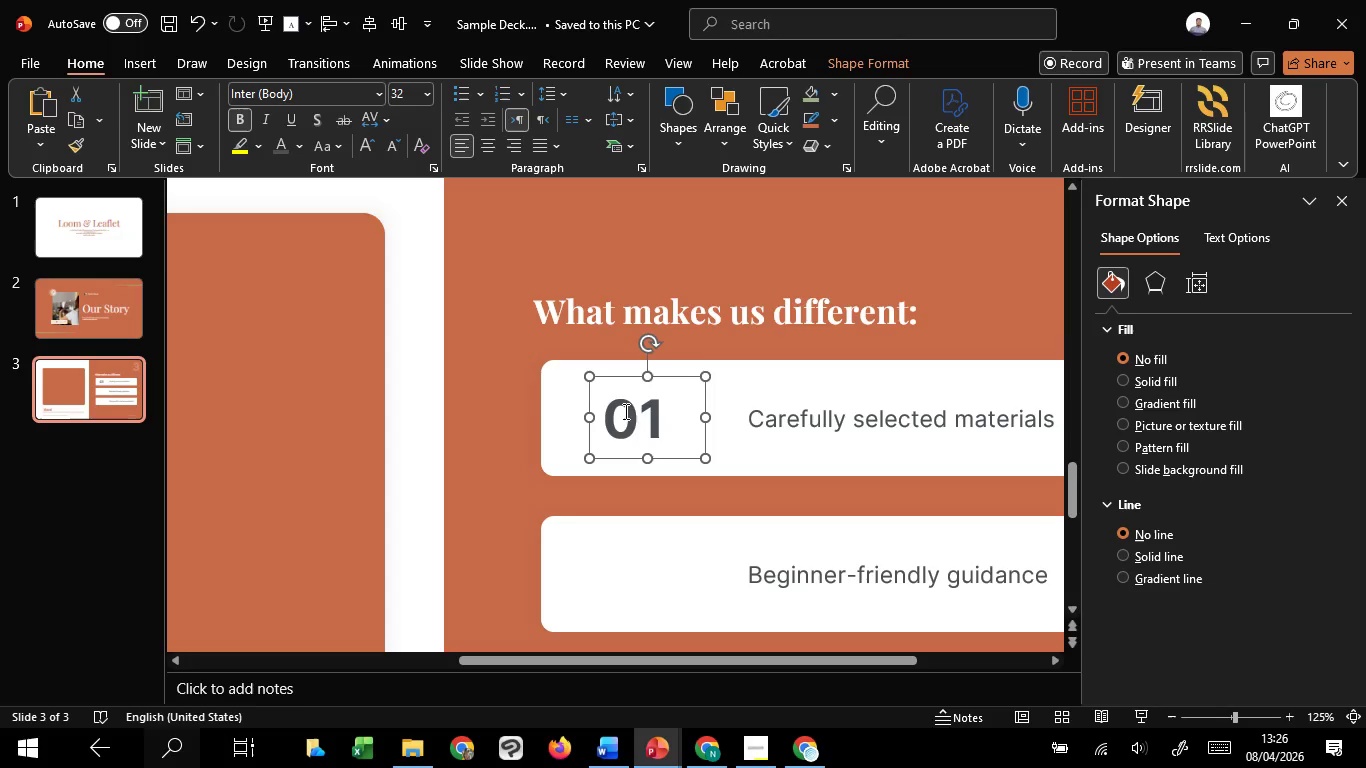 
left_click_drag(start_coordinate=[624, 411], to_coordinate=[672, 425])
 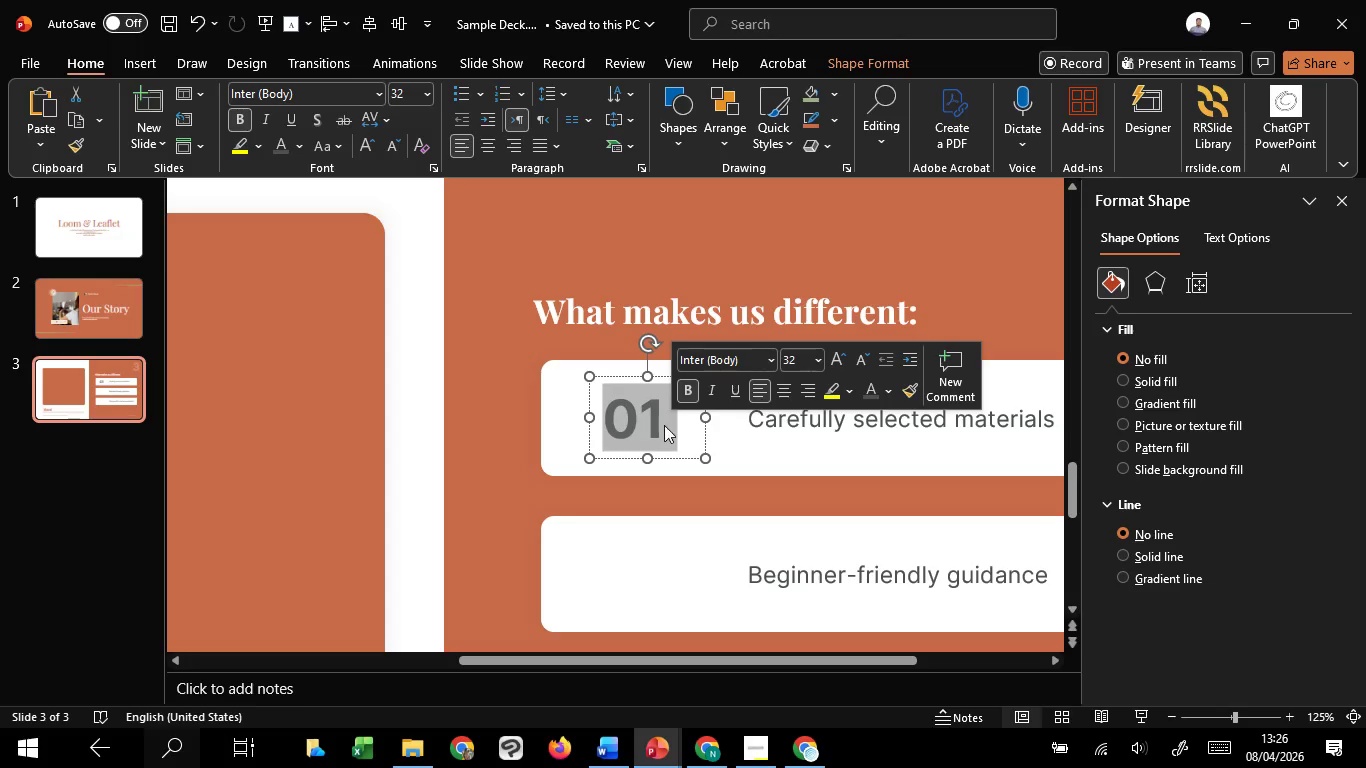 
wait(6.28)
 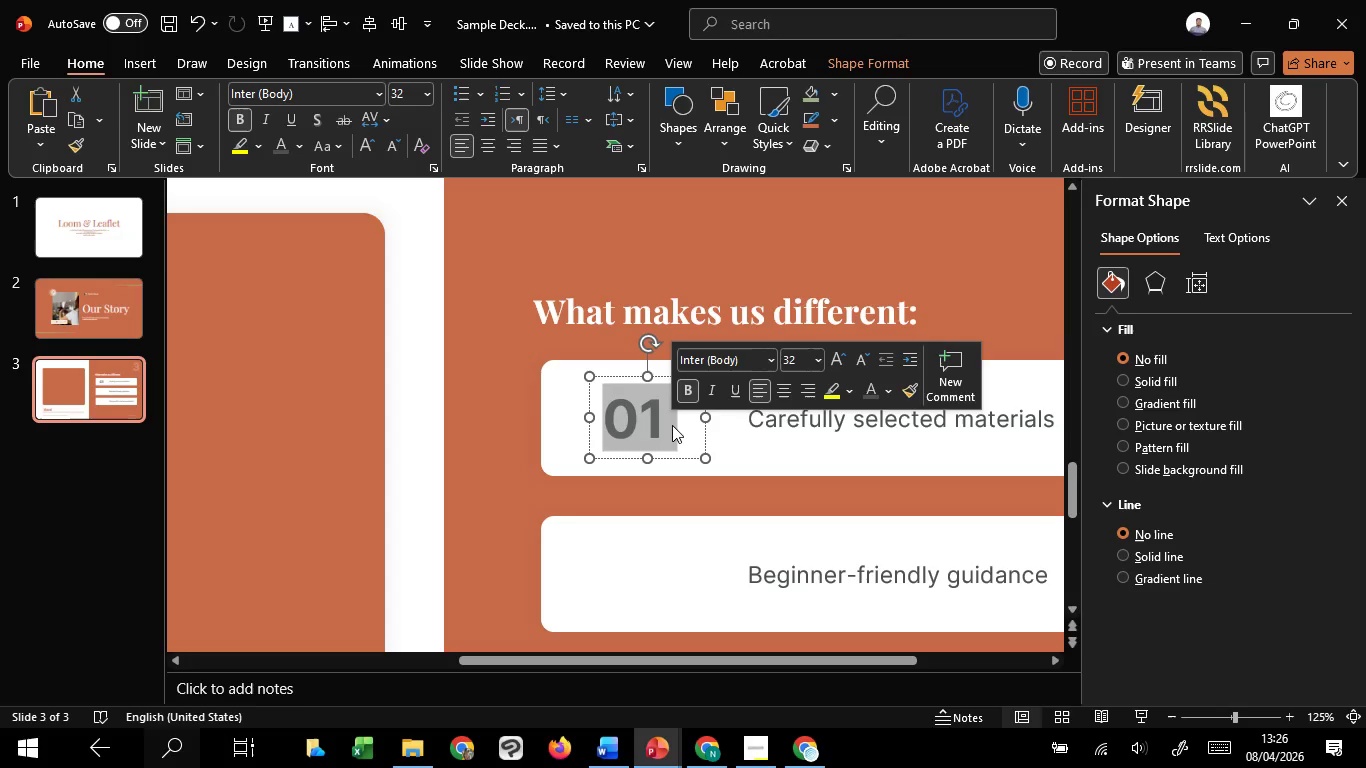 
left_click([488, 138])
 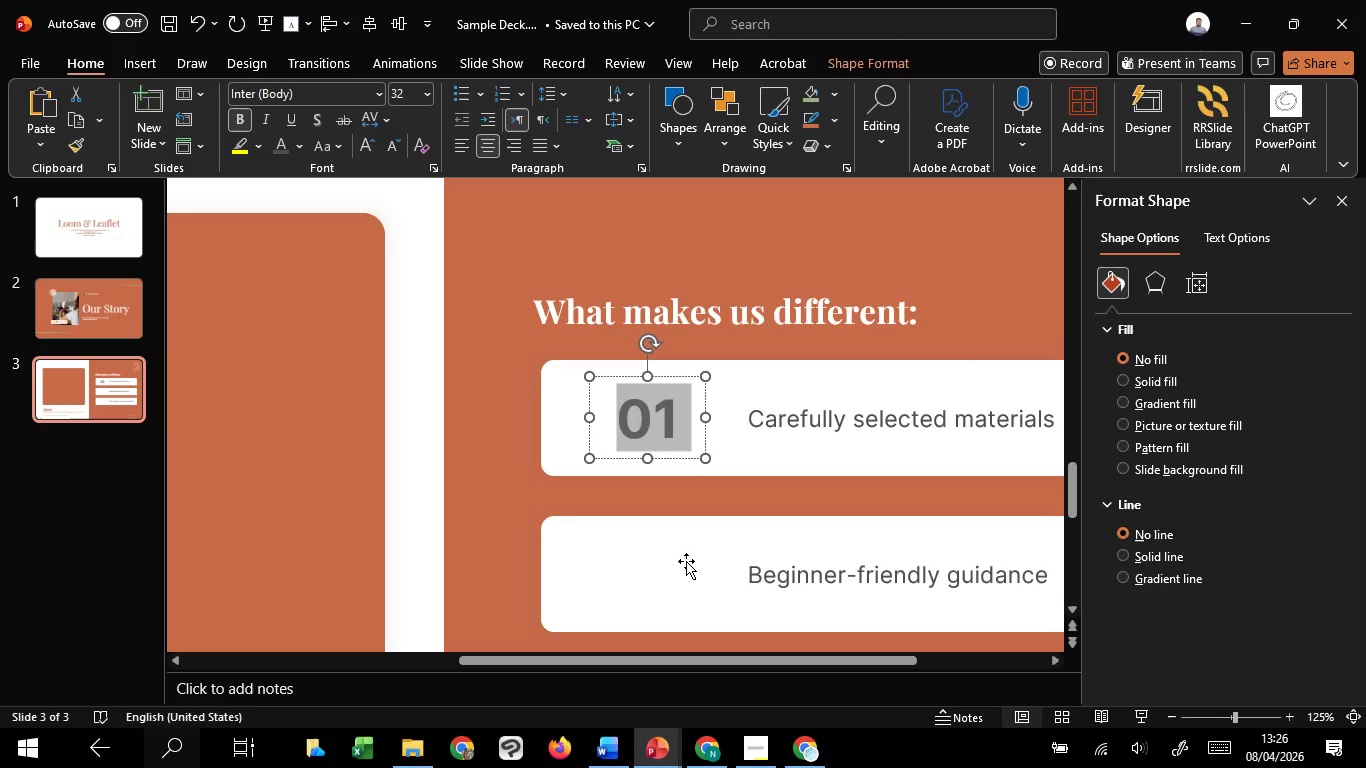 
left_click([686, 561])
 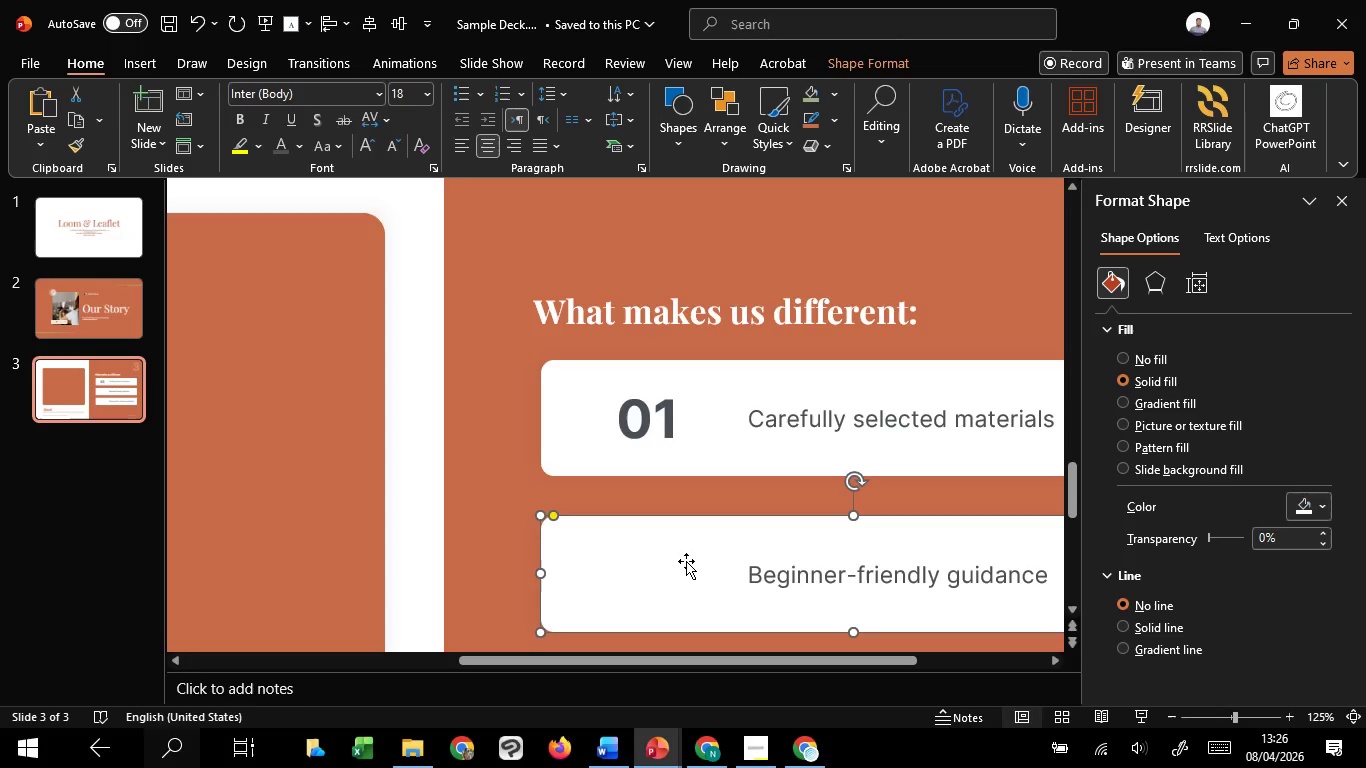 
scroll: coordinate [686, 561], scroll_direction: down, amount: 4.0
 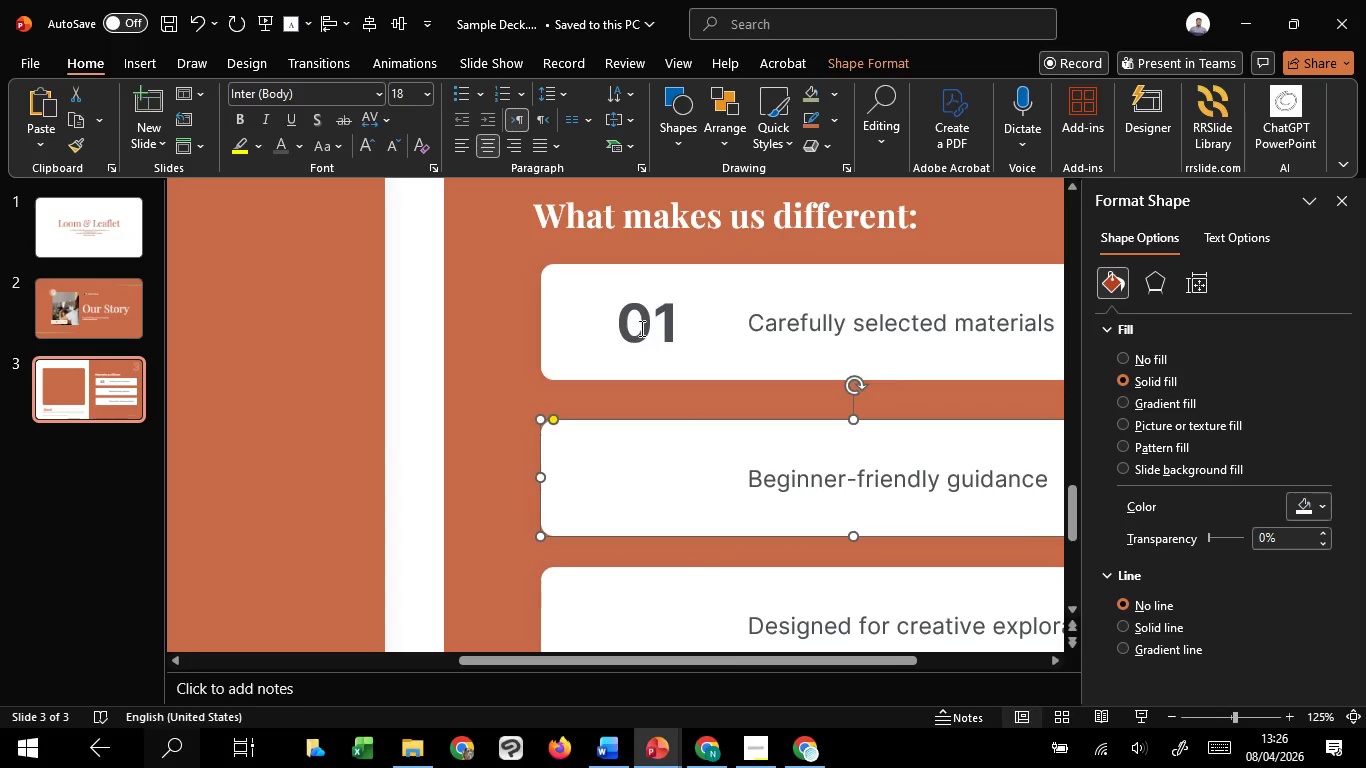 
left_click([641, 326])
 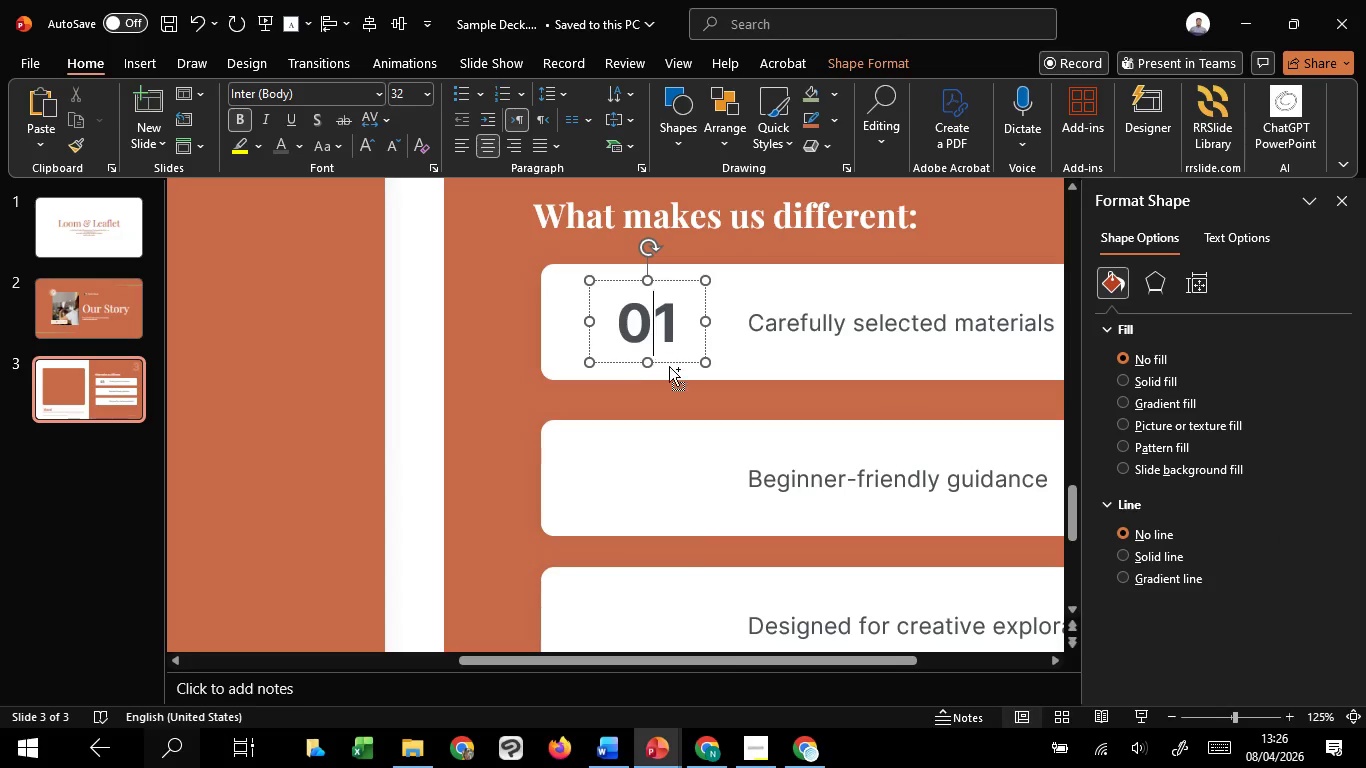 
hold_key(key=ShiftLeft, duration=1.51)
 